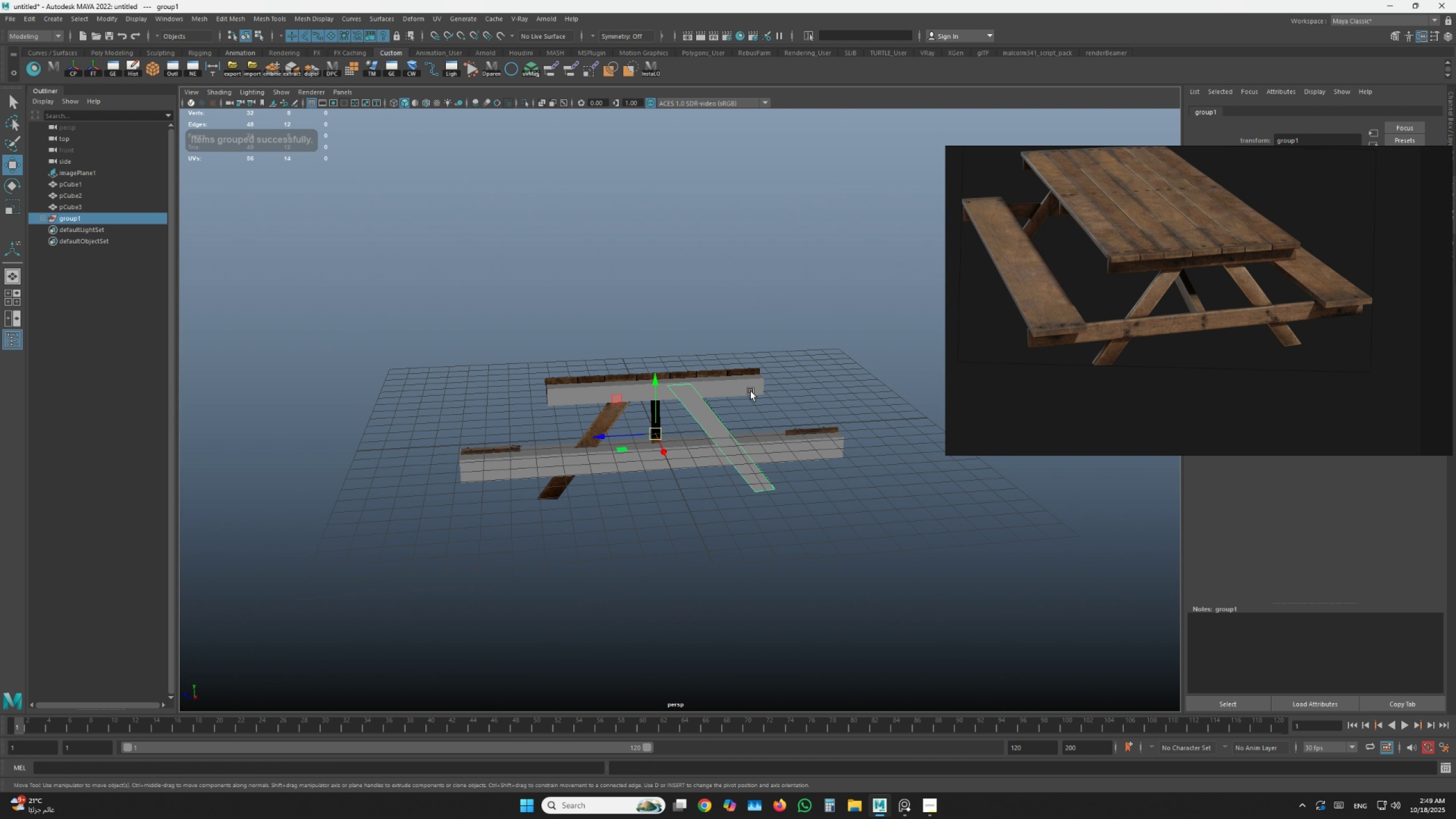 
hold_key(key=AltLeft, duration=0.95)
left_click_drag(start_coordinate=[689, 375], to_coordinate=[767, 386])
 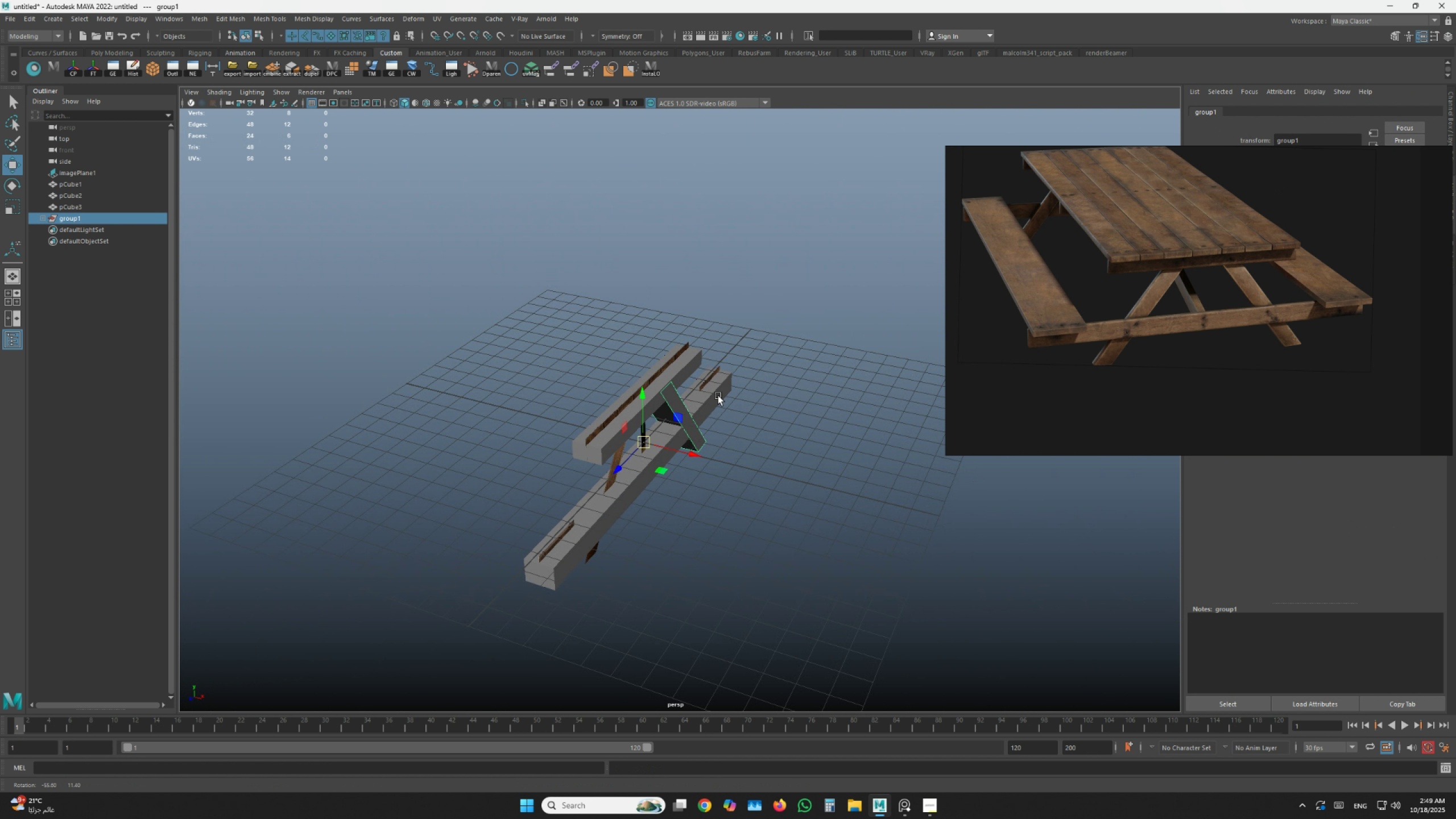 
scroll: coordinate [668, 424], scroll_direction: up, amount: 5.0
 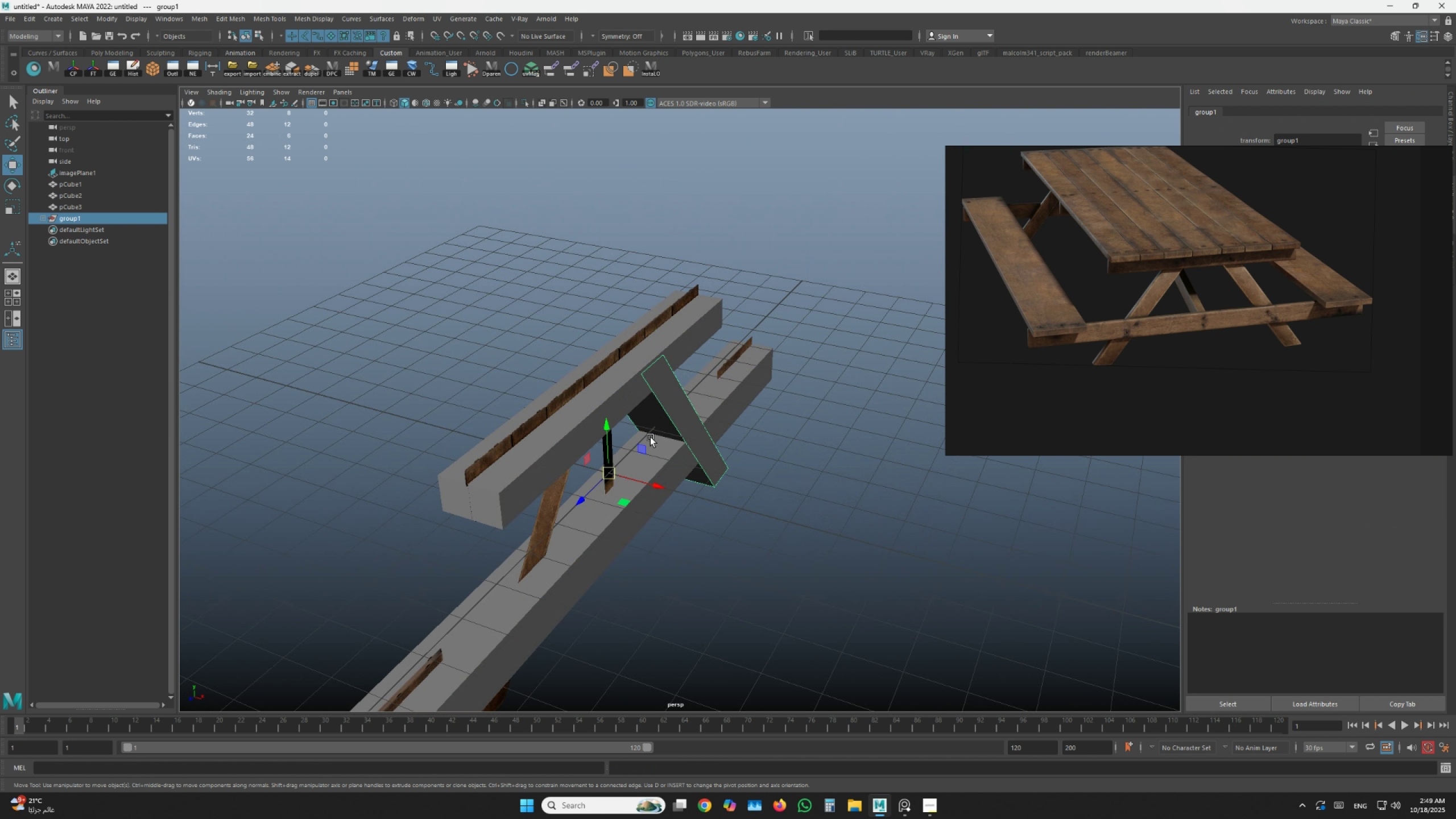 
hold_key(key=AltLeft, duration=0.61)
 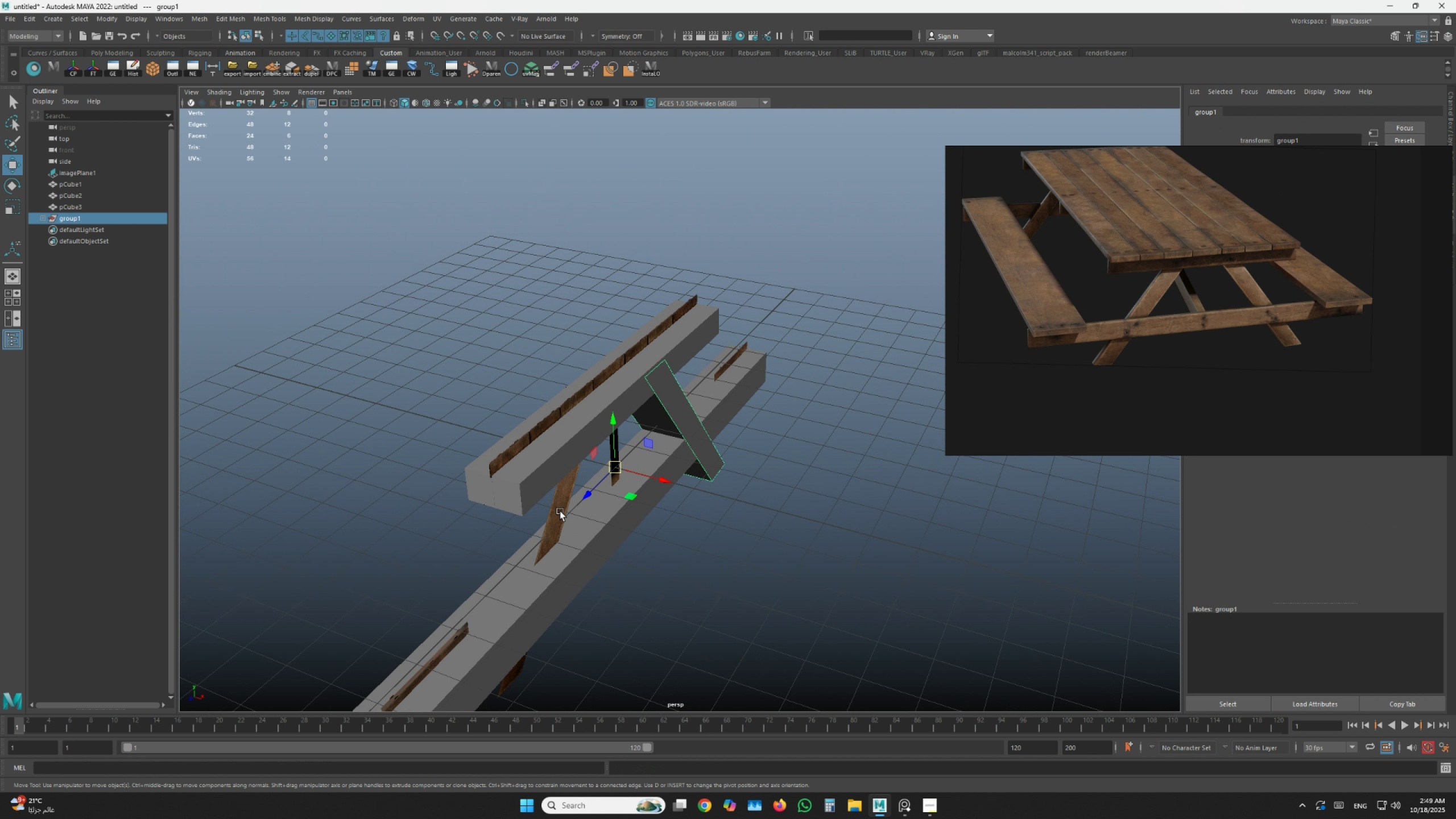 
left_click([560, 511])
 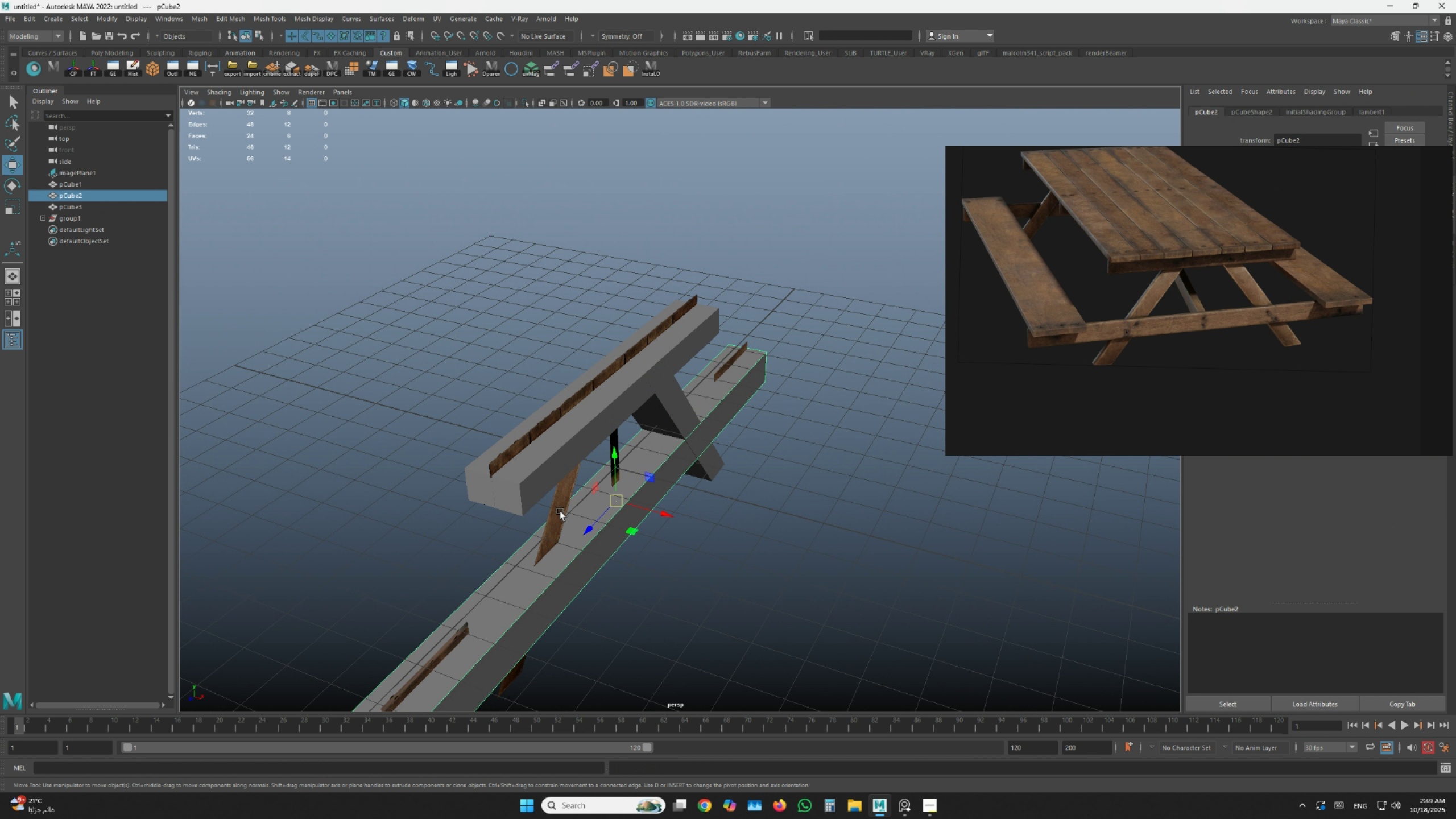 
key(W)
 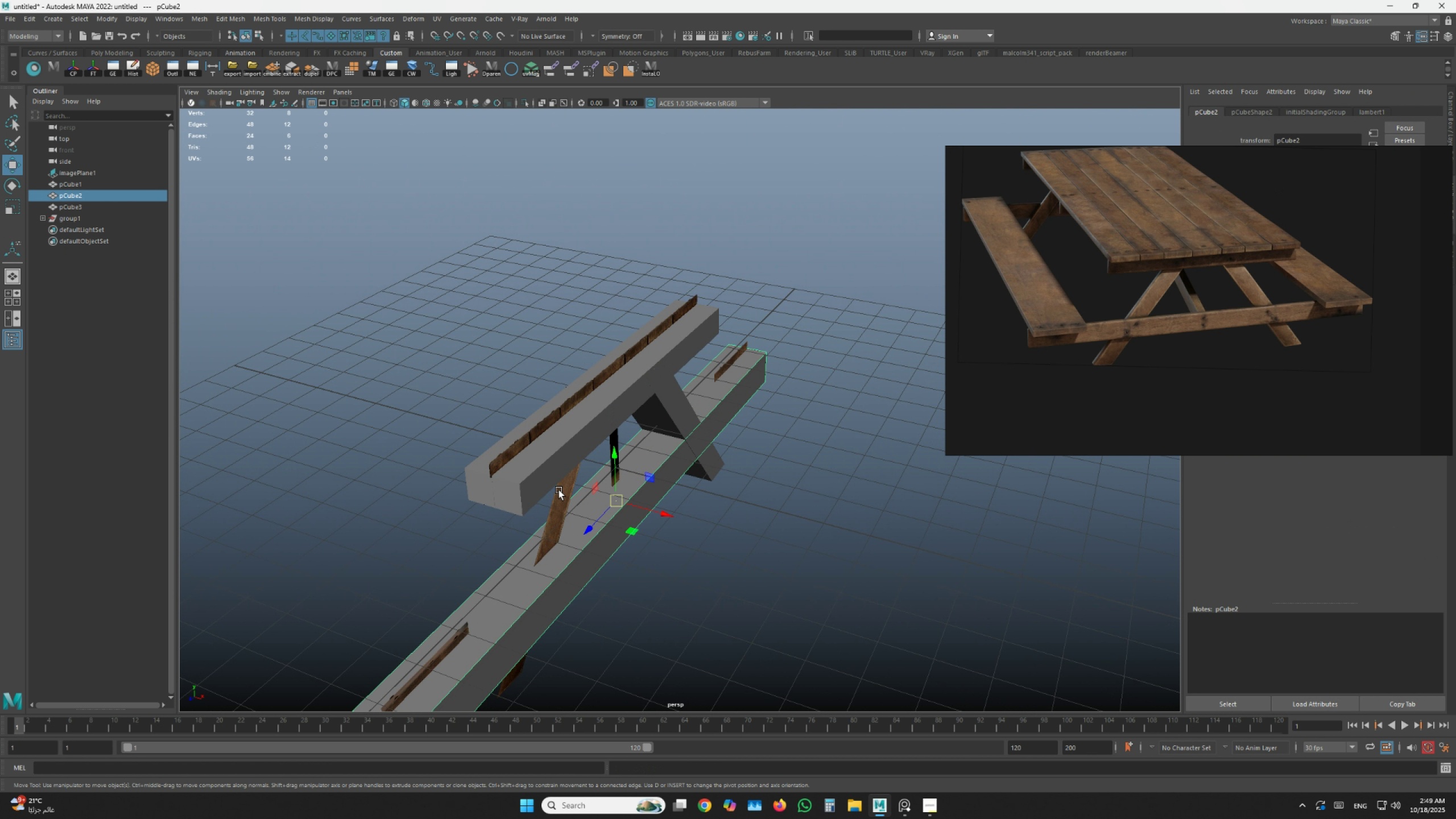 
left_click([559, 490])
 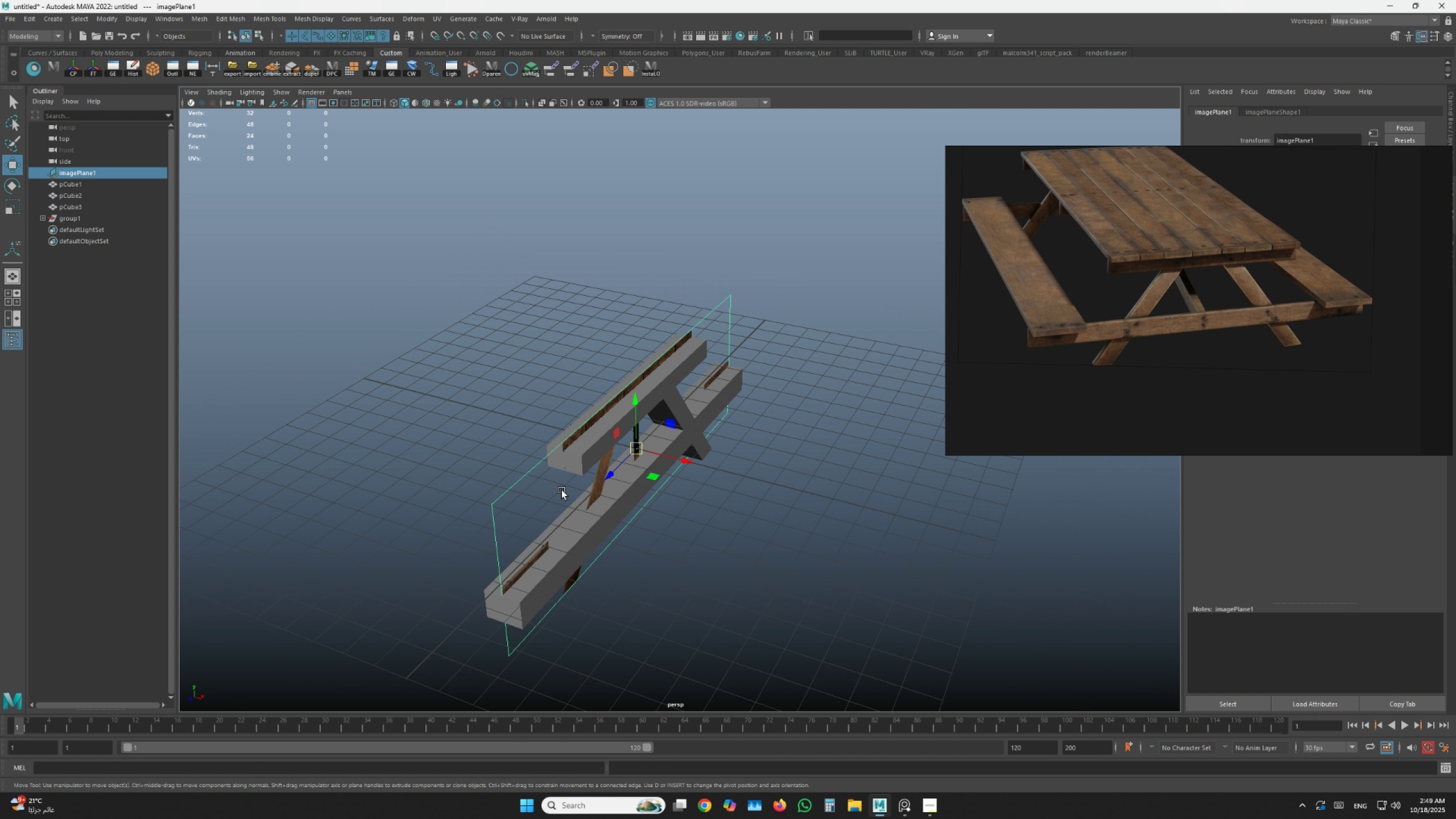 
scroll: coordinate [562, 490], scroll_direction: down, amount: 4.0
 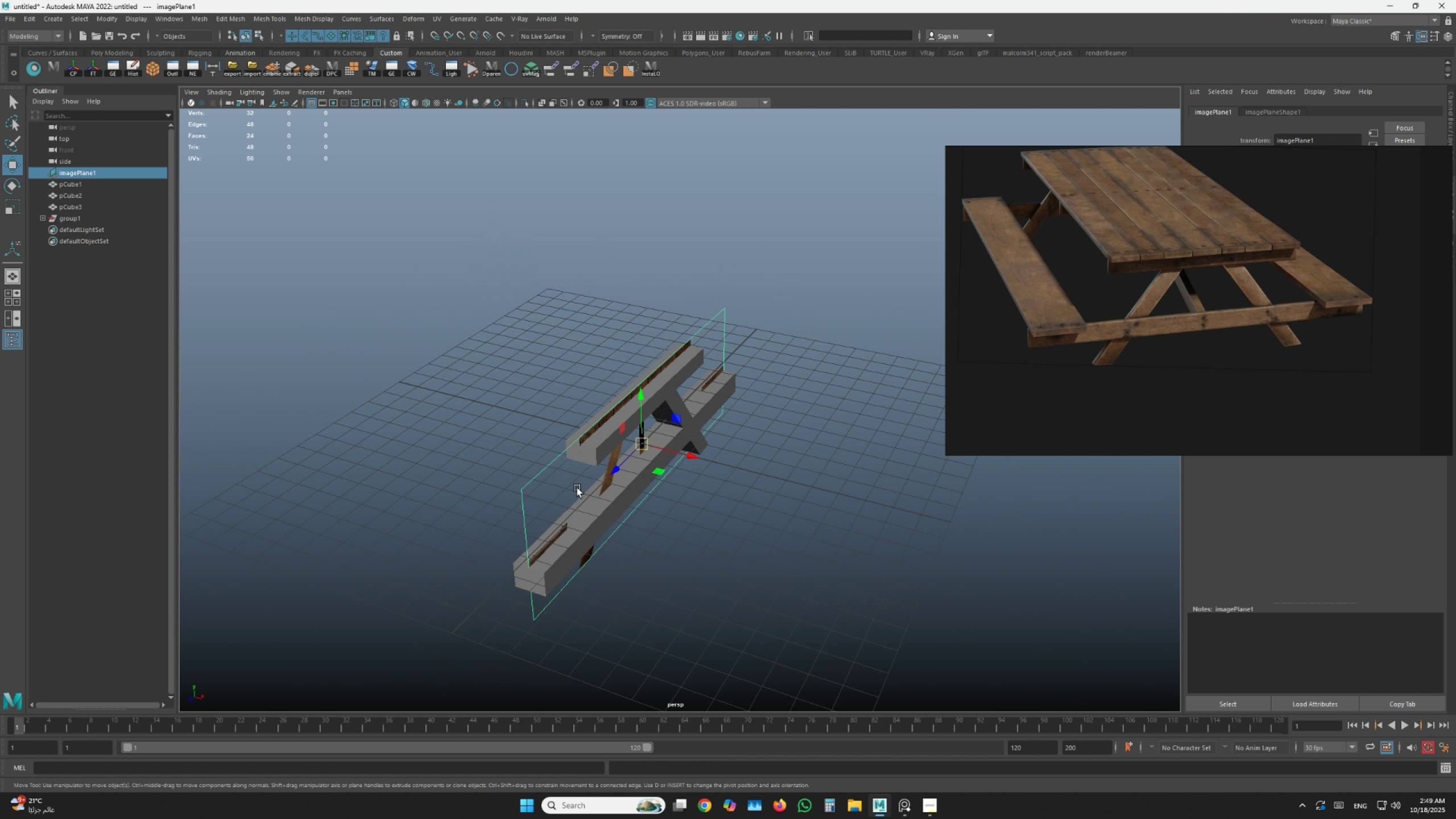 
type(wrw)
 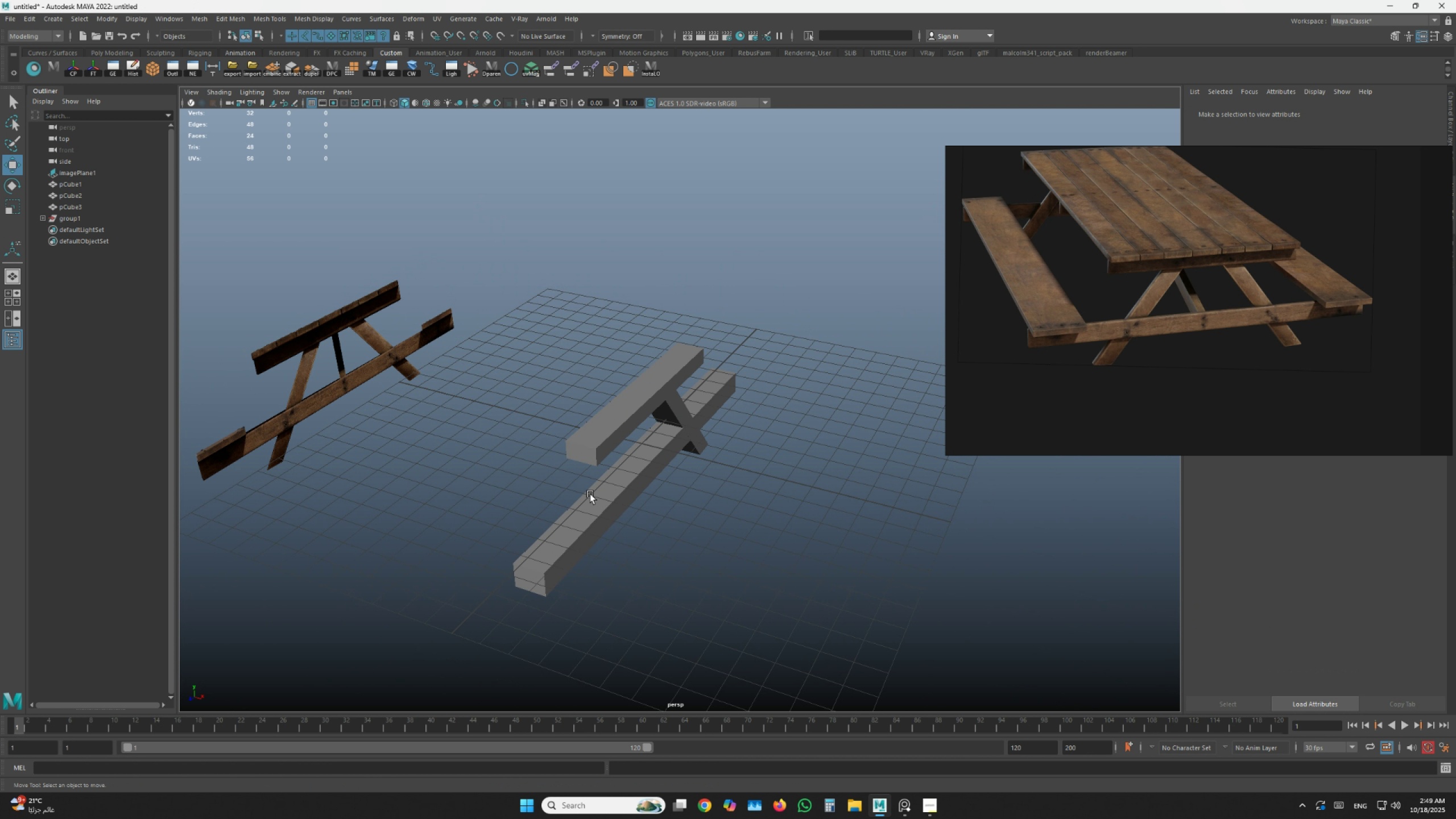 
left_click_drag(start_coordinate=[679, 455], to_coordinate=[365, 387])
 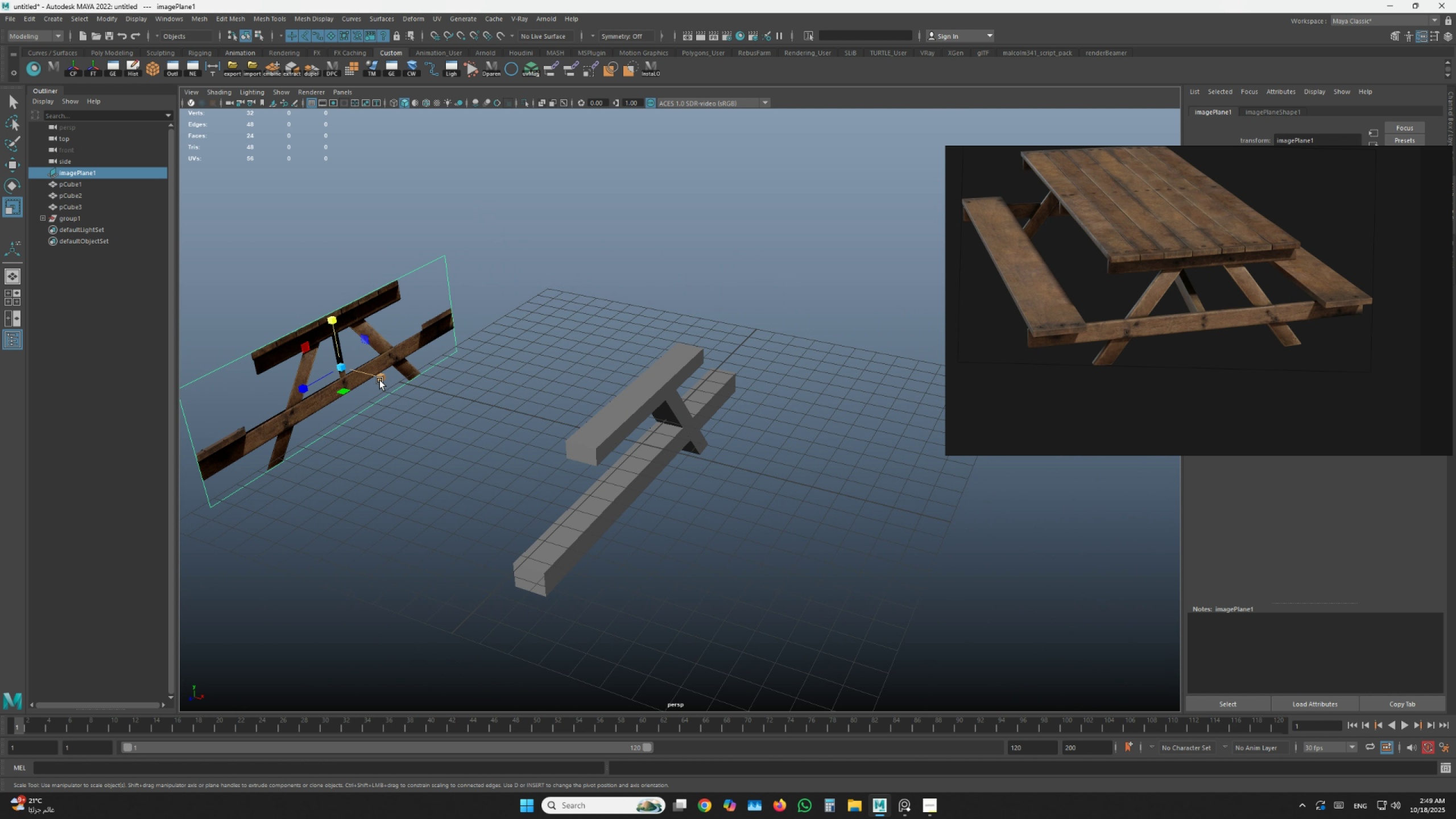 
left_click_drag(start_coordinate=[379, 375], to_coordinate=[437, 397])
 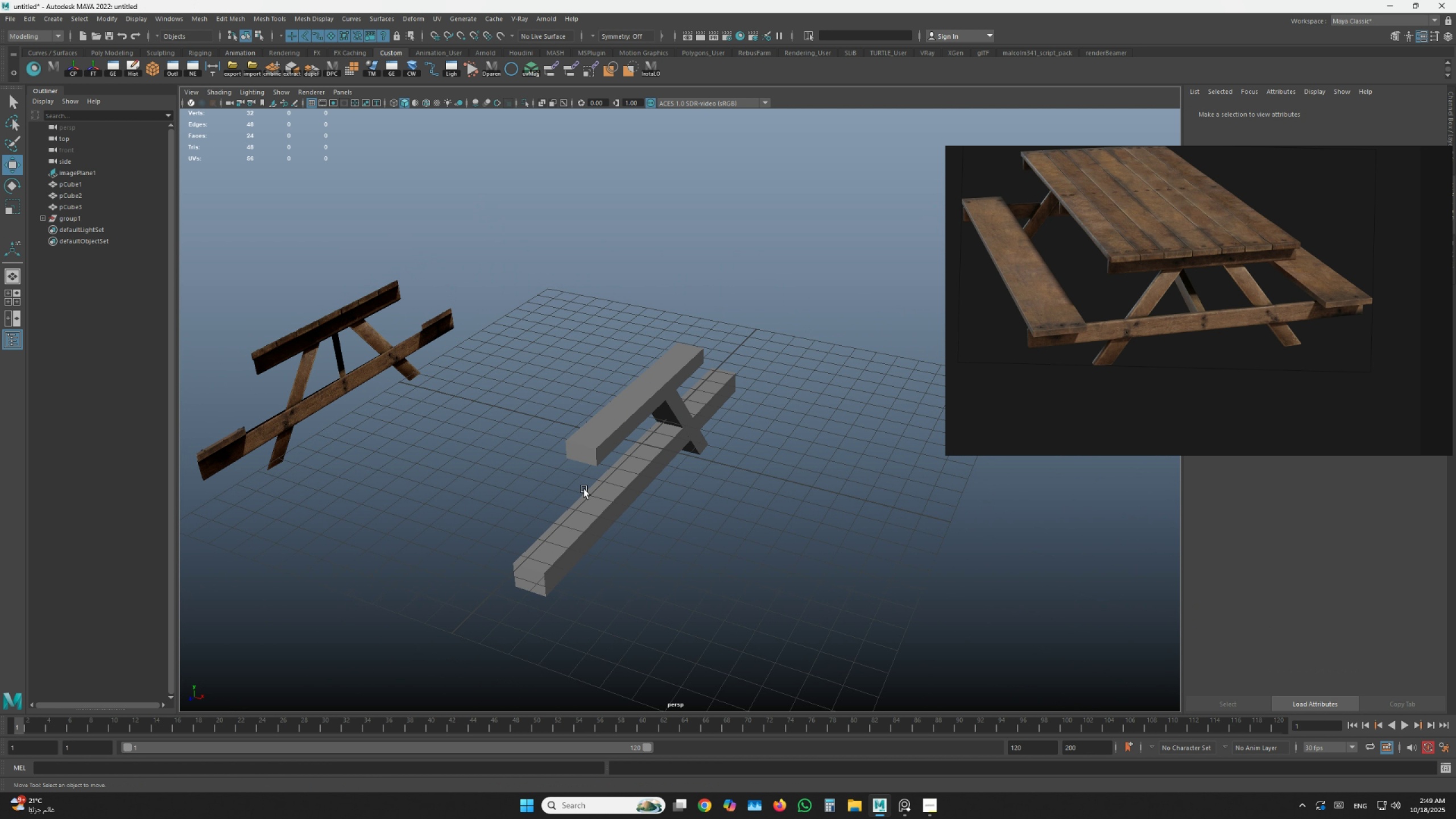 
double_click([590, 494])
 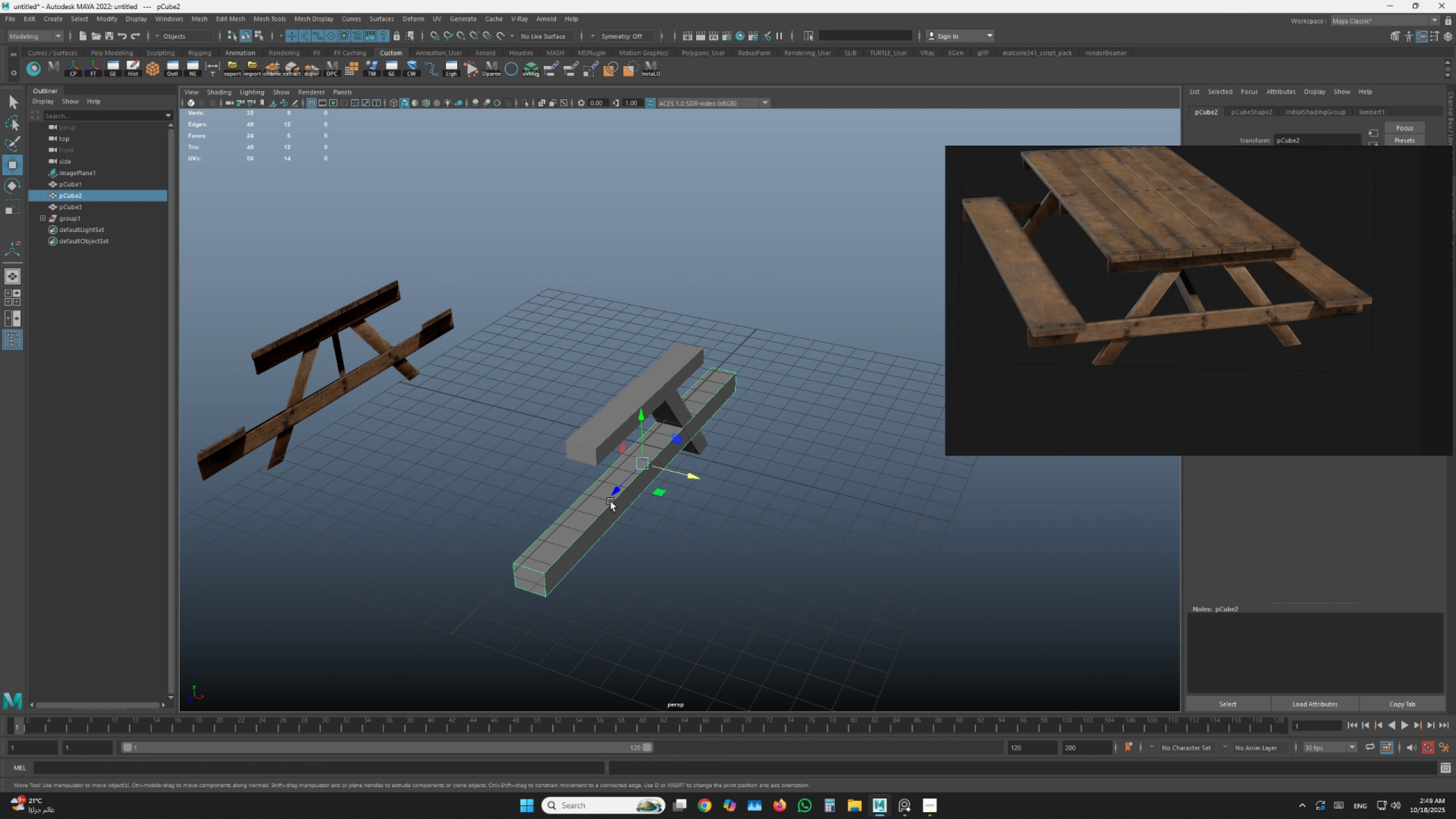 
scroll: coordinate [613, 502], scroll_direction: down, amount: 2.0
 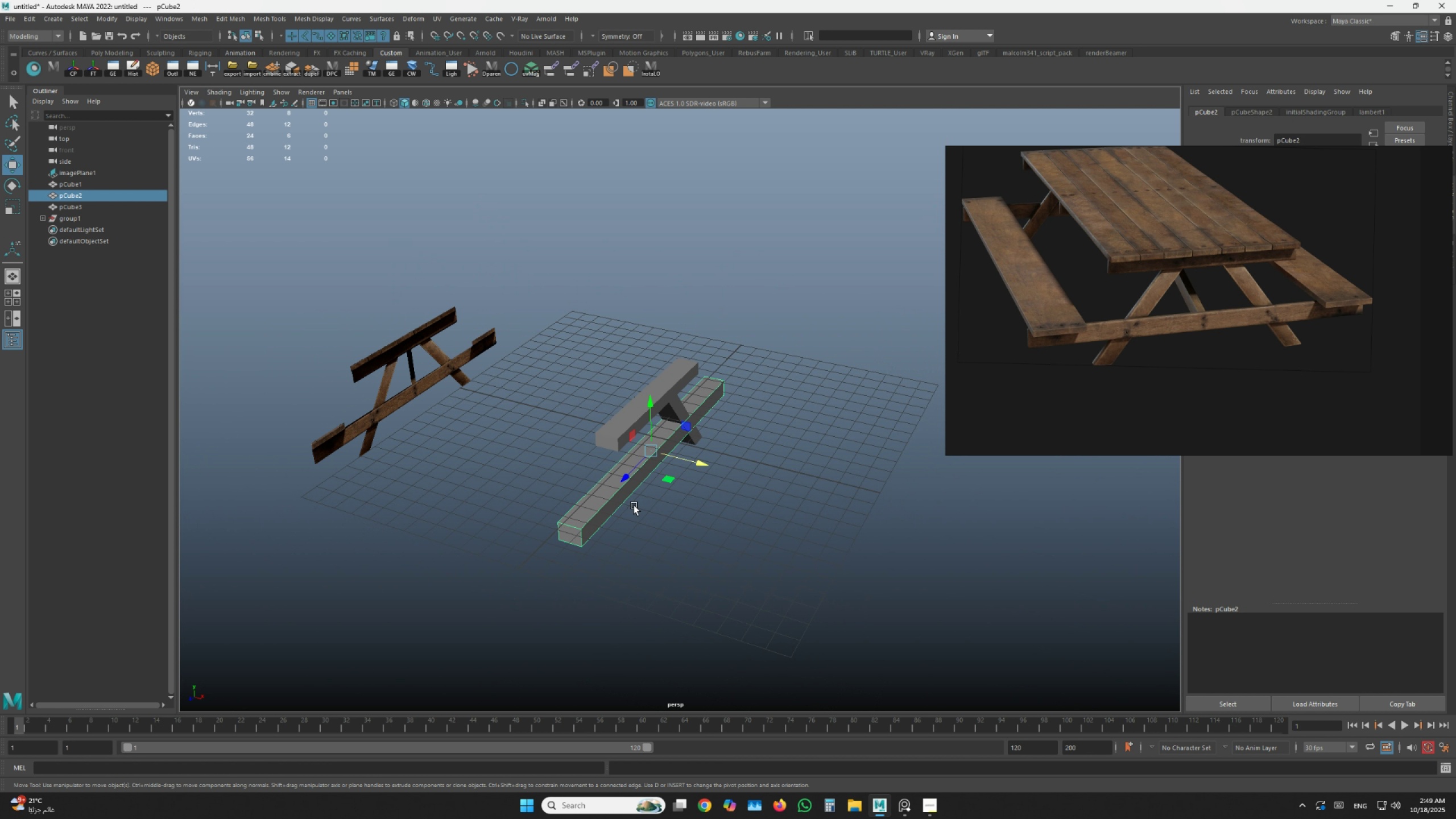 
hold_key(key=AltLeft, duration=1.42)
left_click_drag(start_coordinate=[634, 506], to_coordinate=[611, 487])
 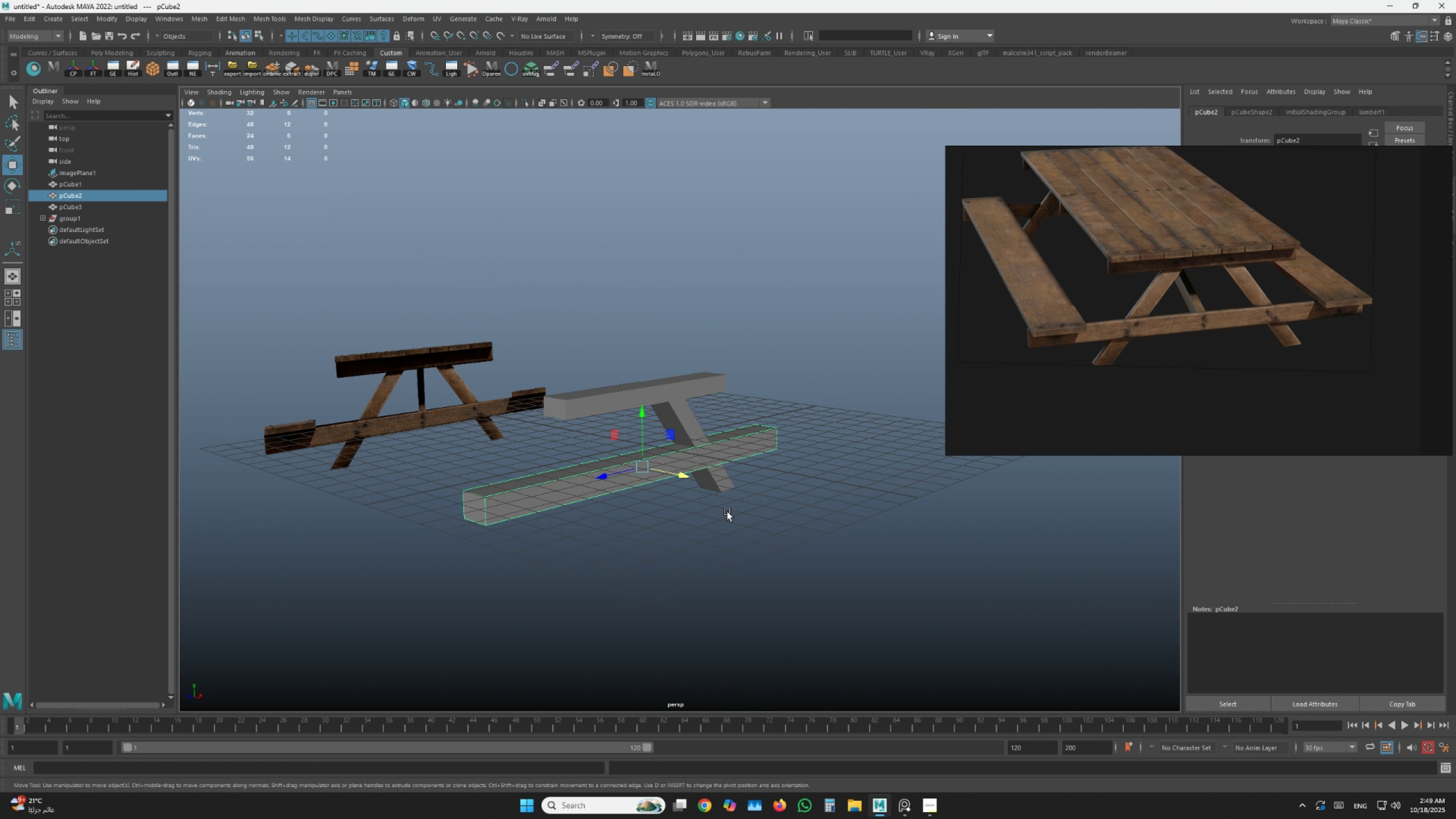 
left_click_drag(start_coordinate=[724, 517], to_coordinate=[722, 546])
 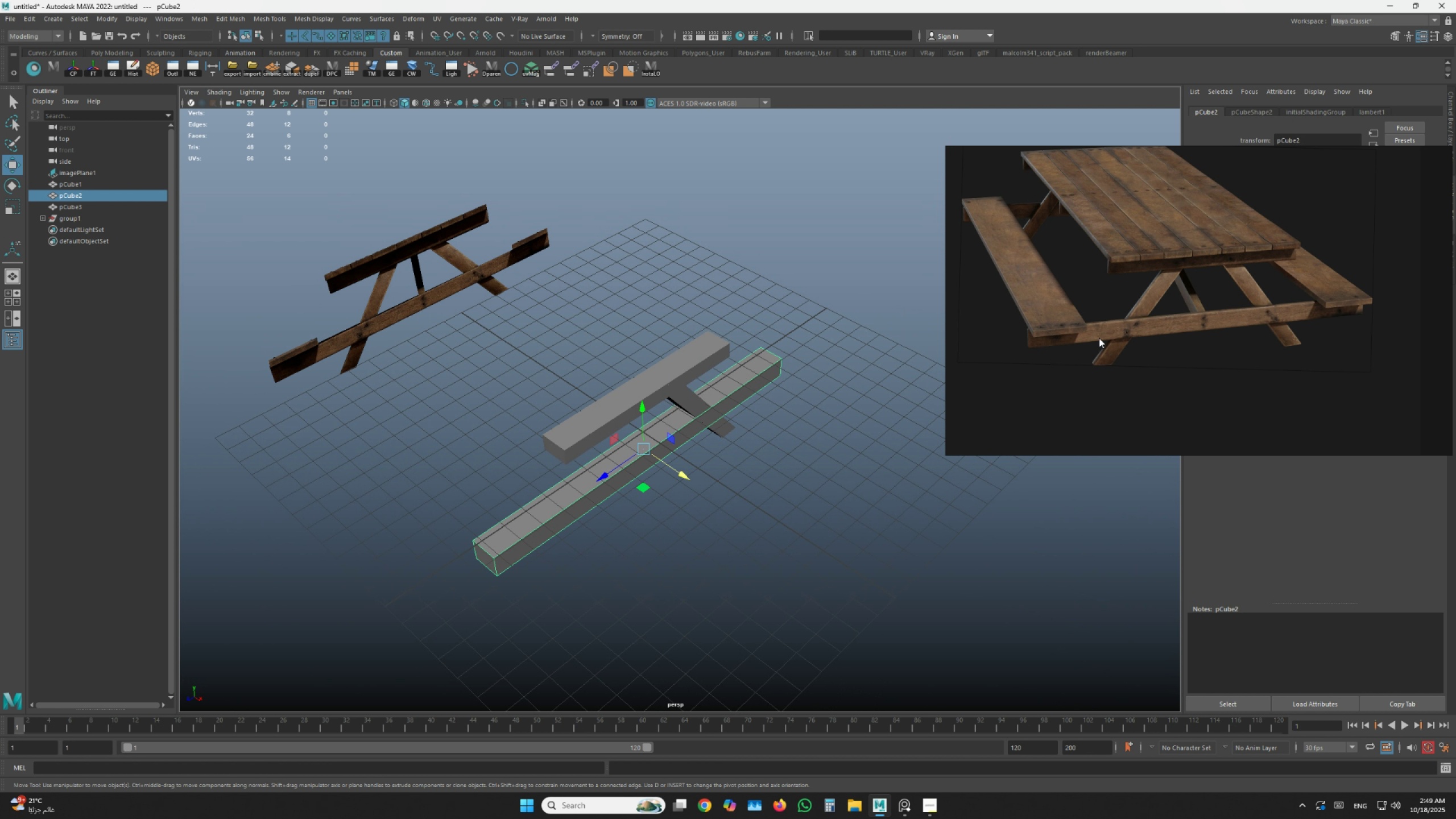 
key(R)
 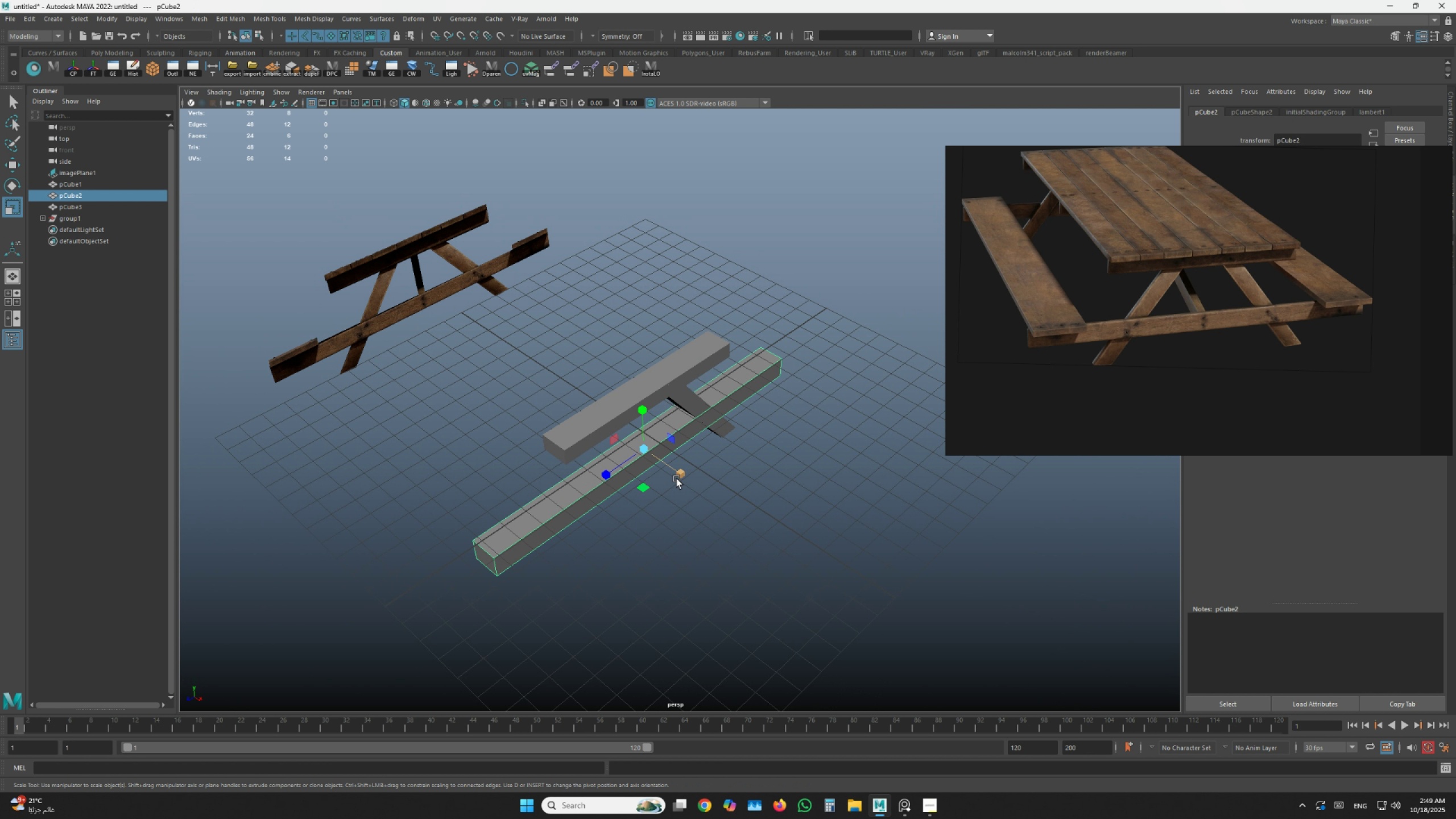 
left_click_drag(start_coordinate=[677, 479], to_coordinate=[631, 478])
 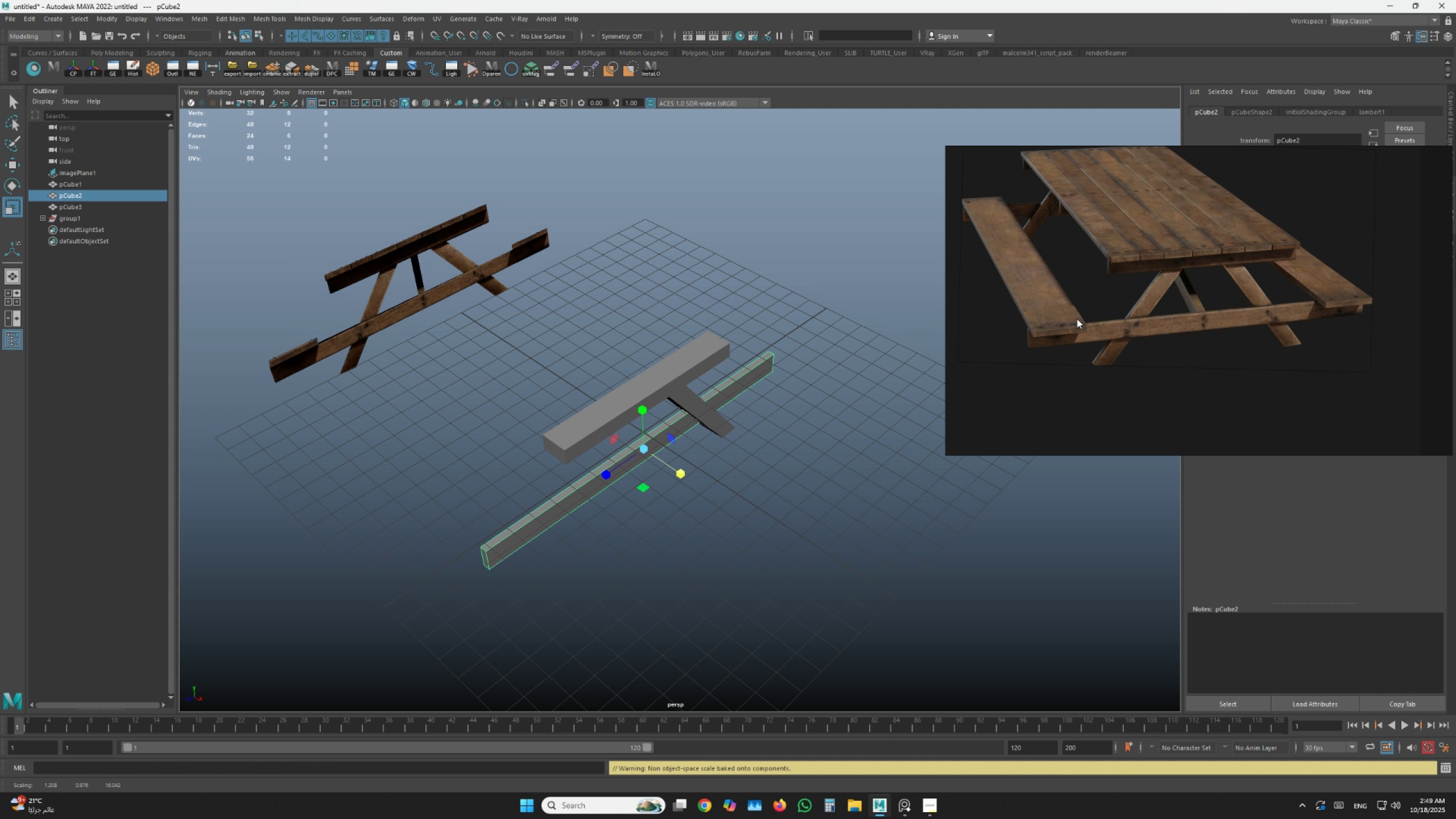 
scroll: coordinate [1121, 329], scroll_direction: up, amount: 5.0
 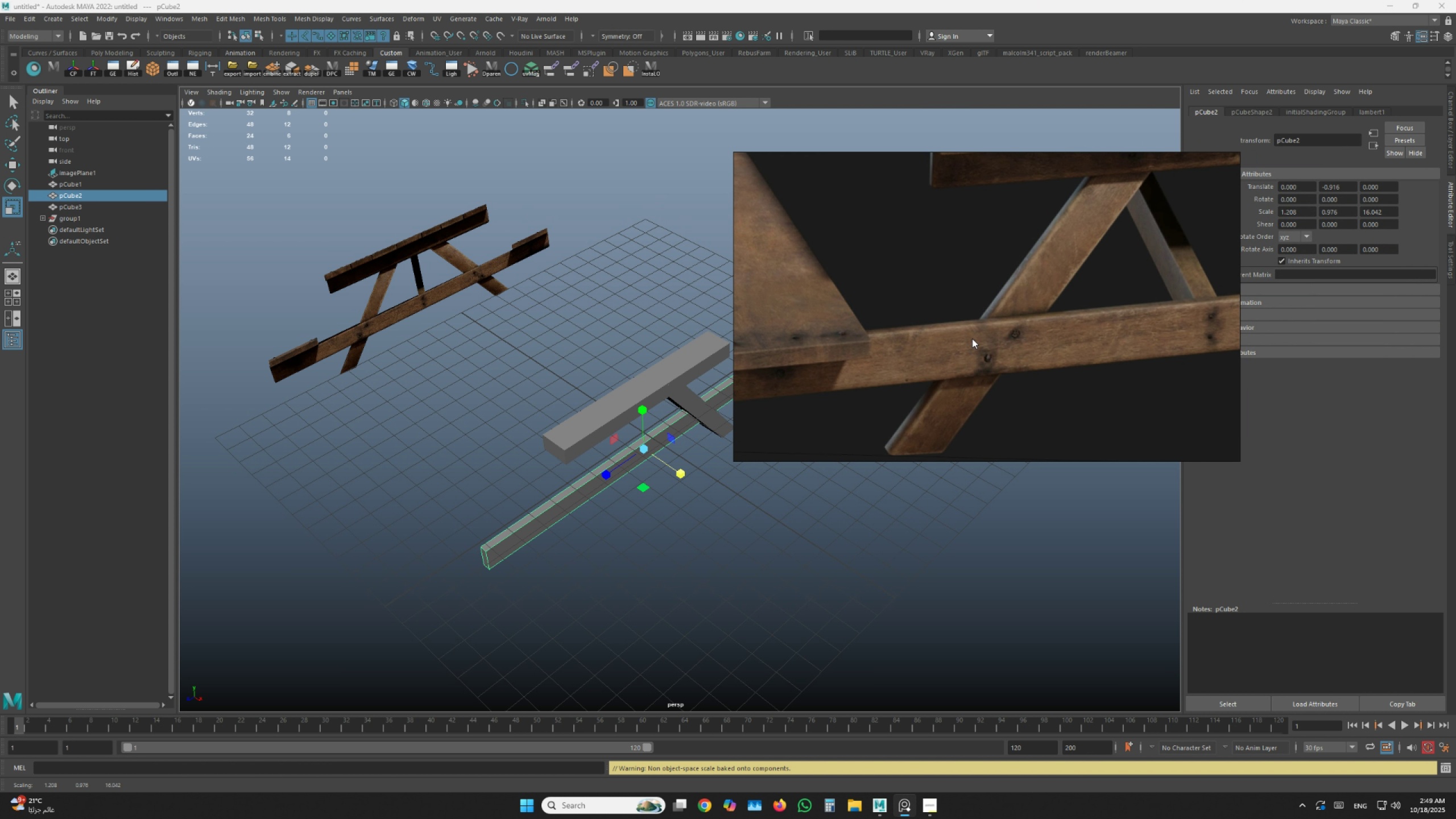 
scroll: coordinate [1169, 317], scroll_direction: down, amount: 3.0
 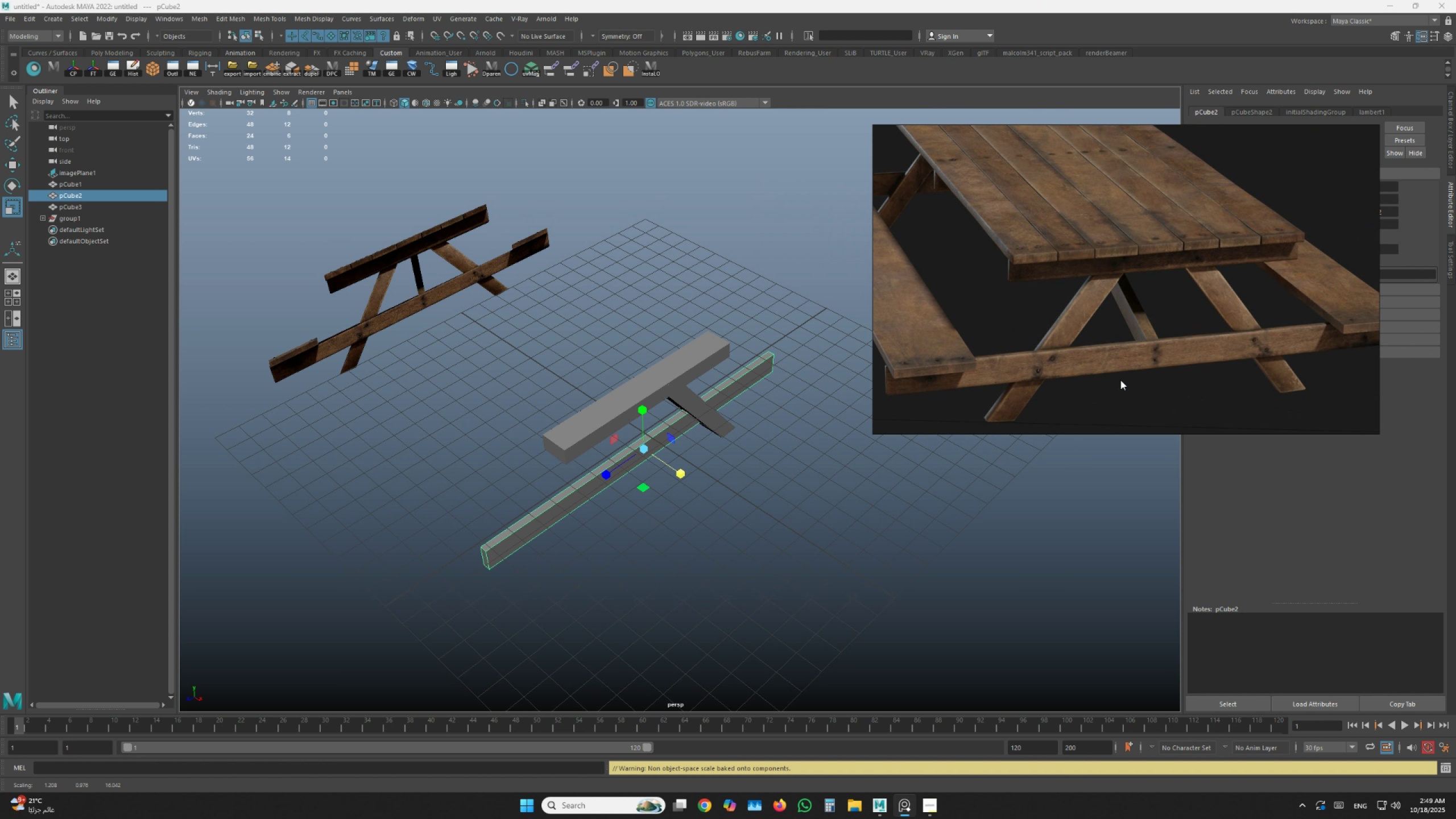 
scroll: coordinate [1153, 362], scroll_direction: up, amount: 3.0
 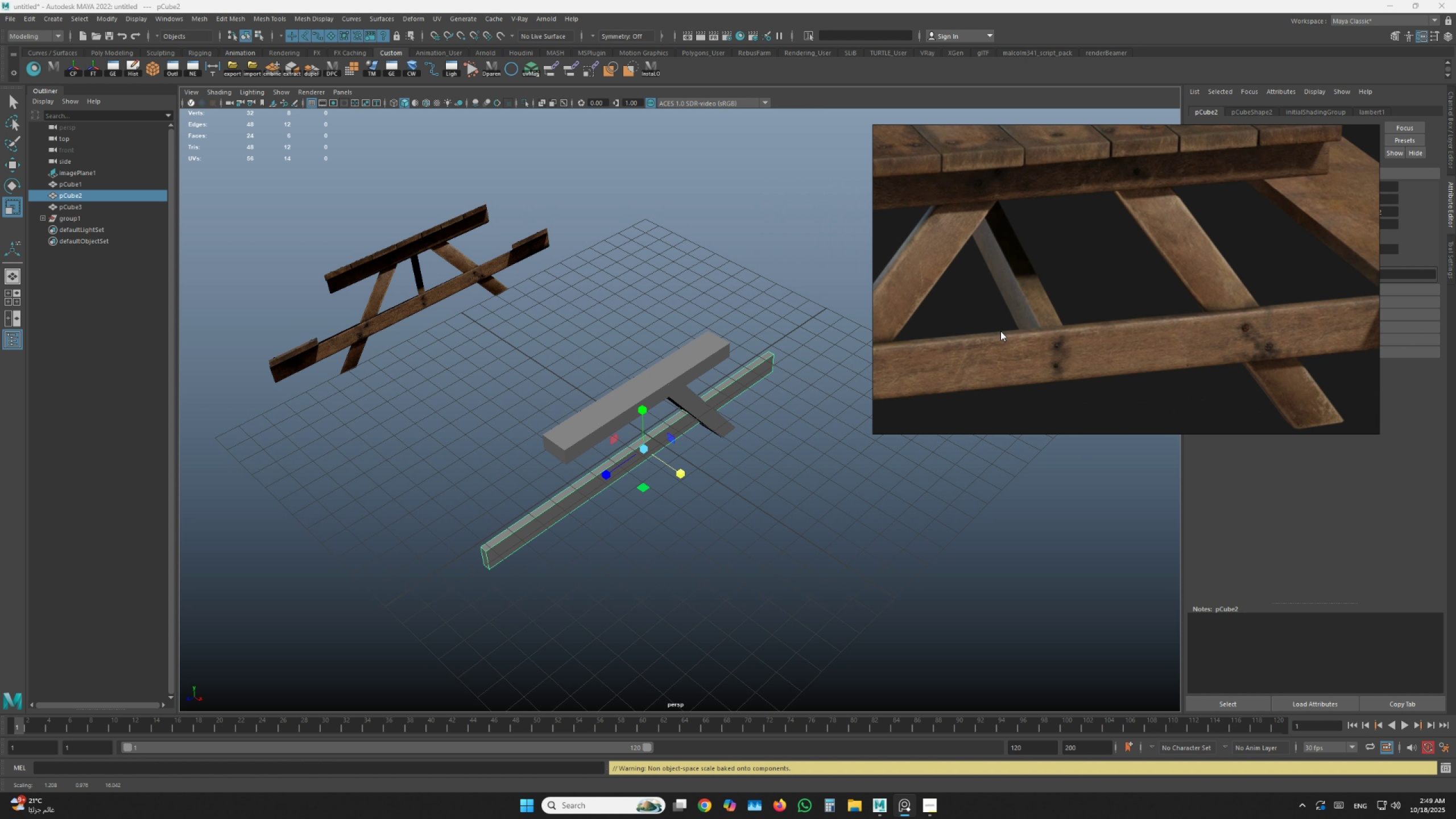 
scroll: coordinate [996, 311], scroll_direction: down, amount: 2.0
 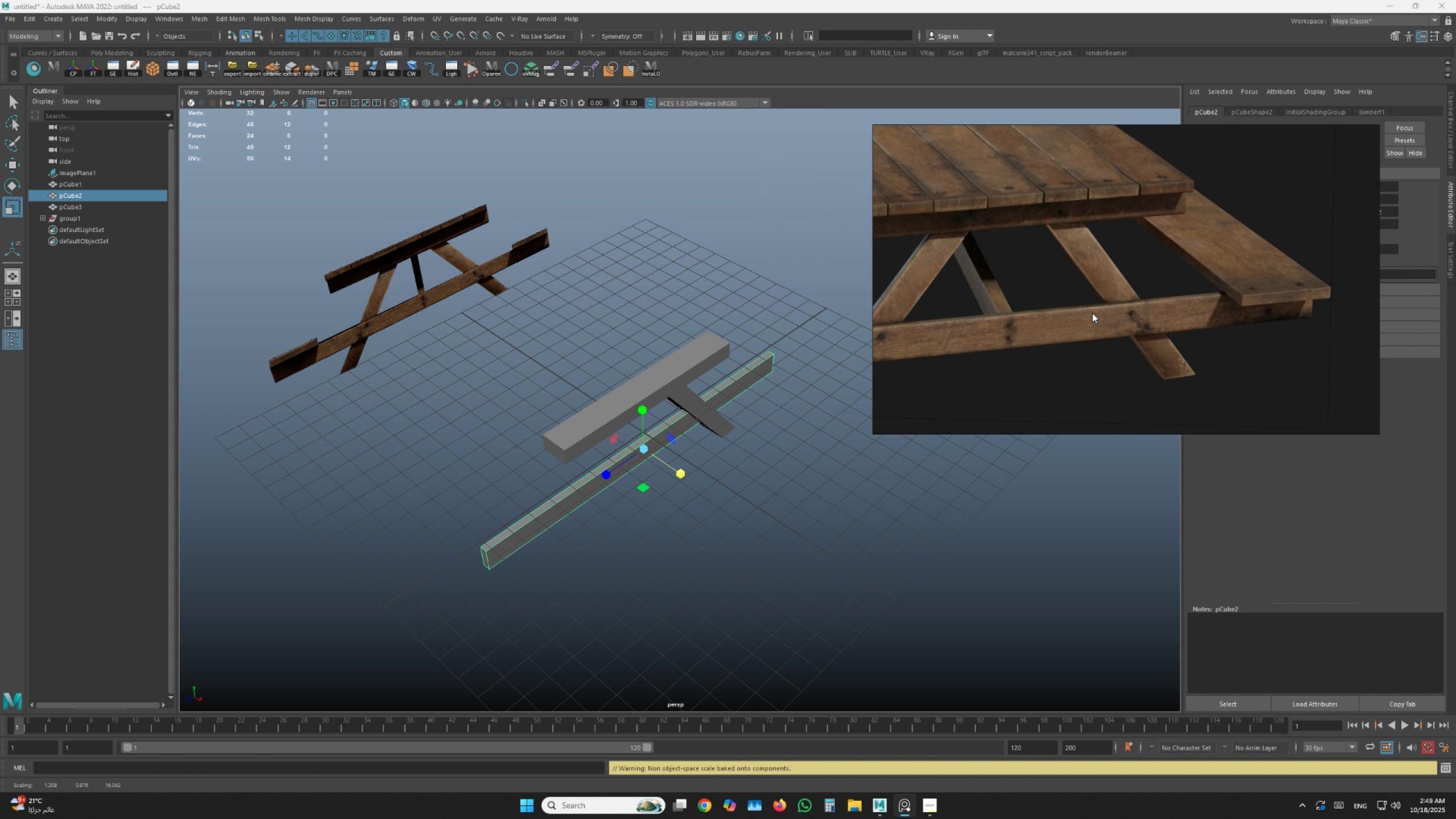 
scroll: coordinate [1279, 280], scroll_direction: up, amount: 6.0
 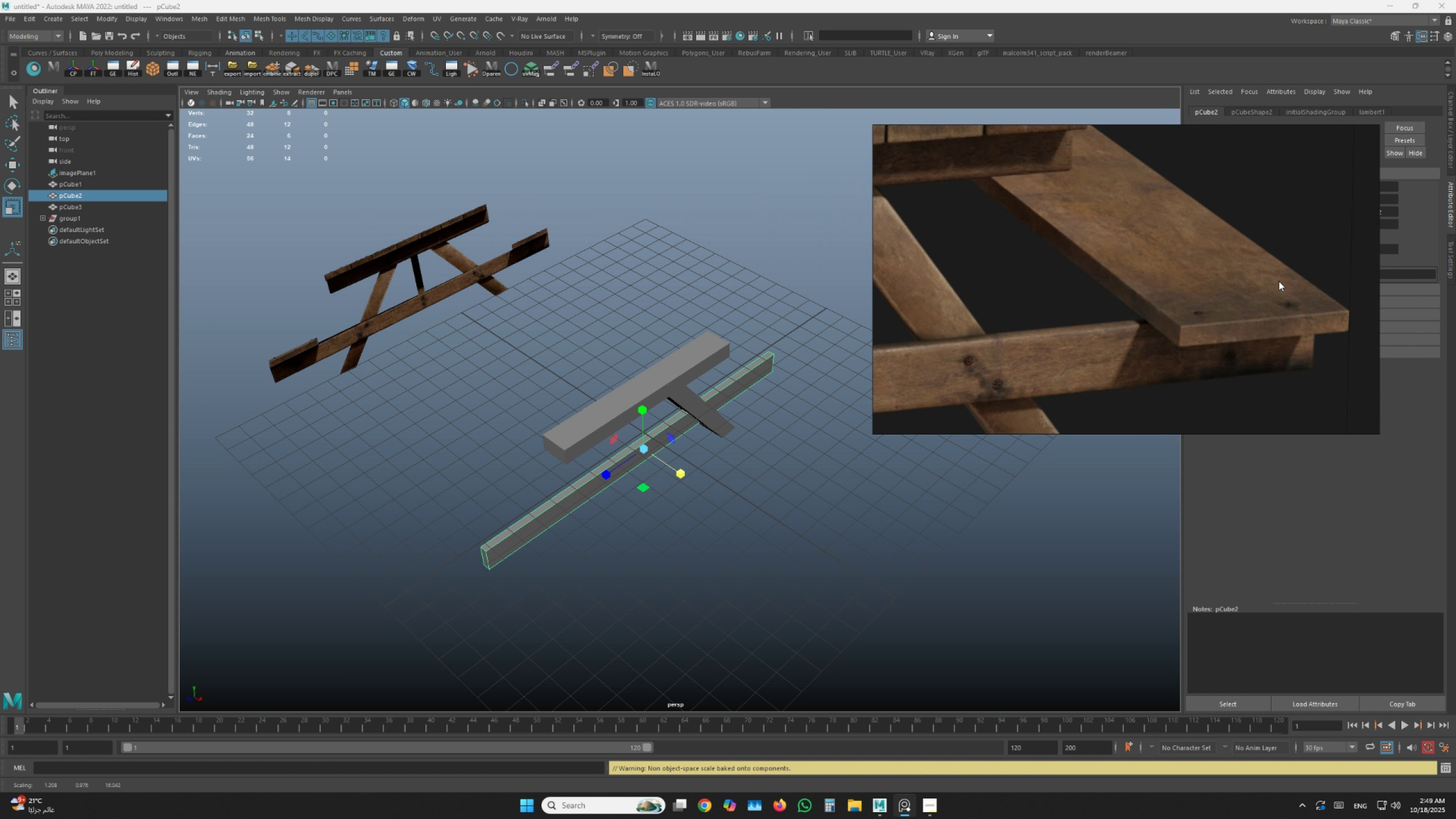 
scroll: coordinate [1279, 281], scroll_direction: down, amount: 3.0
 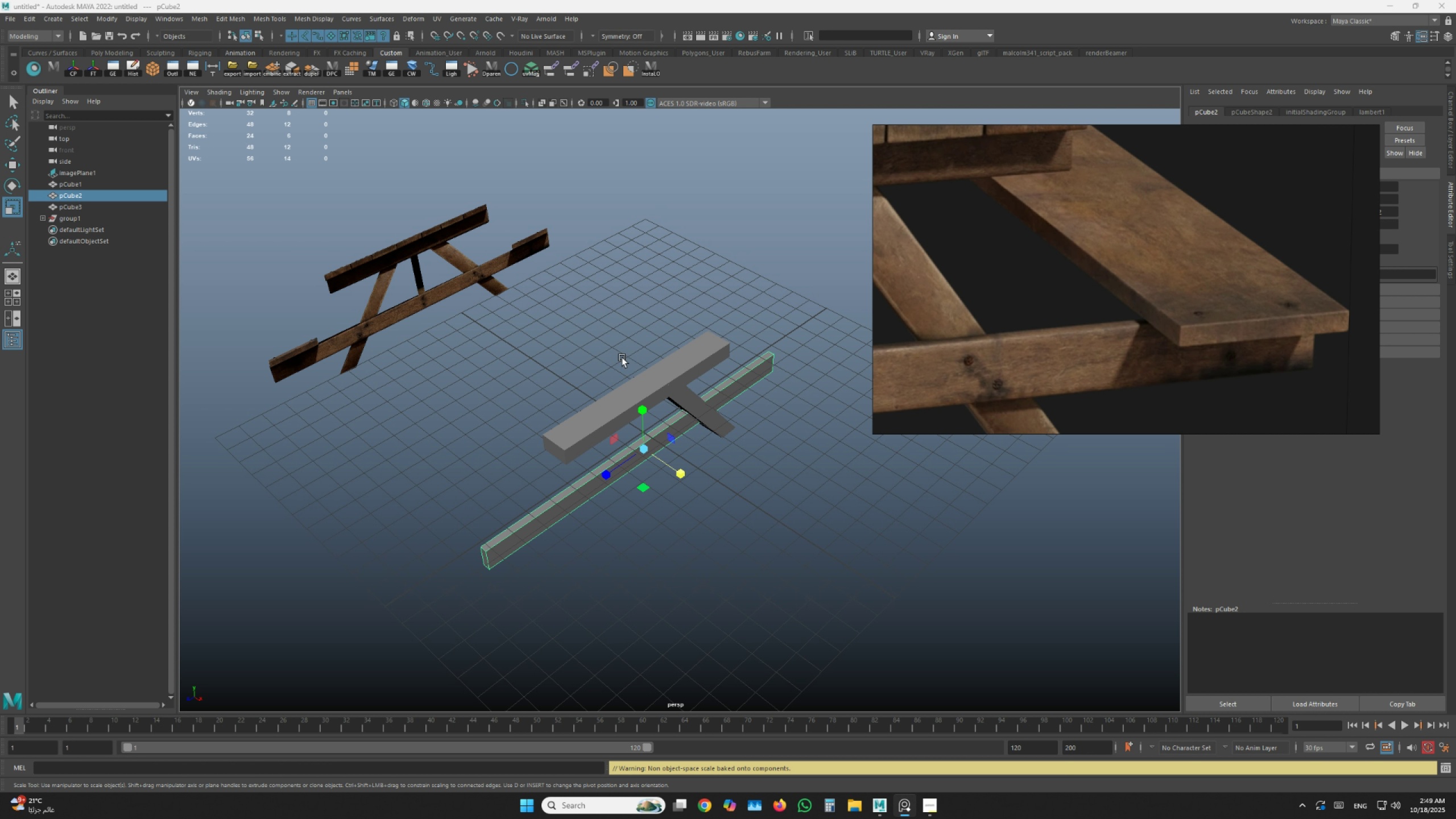 
key(Space)
 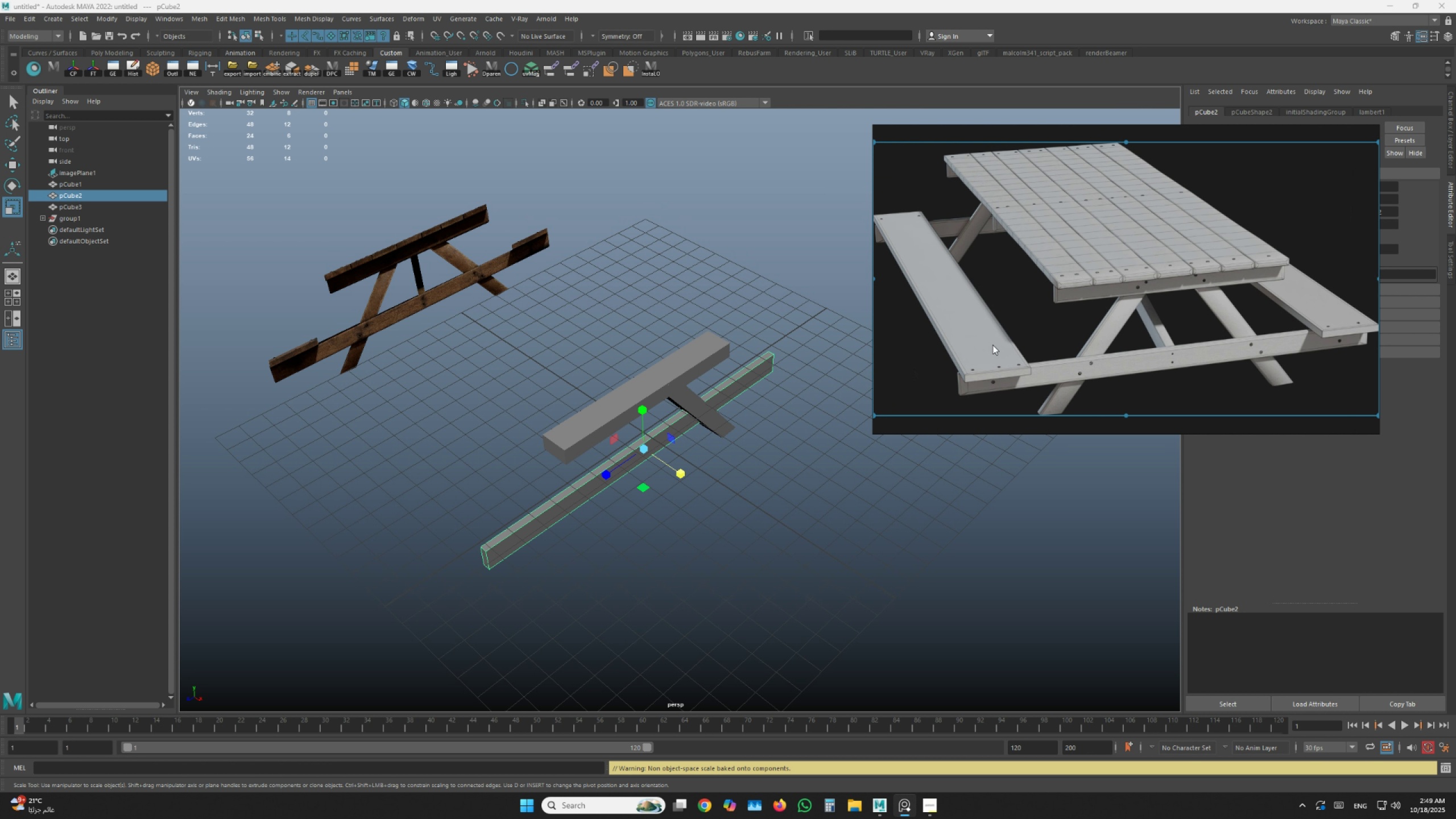 
scroll: coordinate [1101, 316], scroll_direction: down, amount: 7.0
 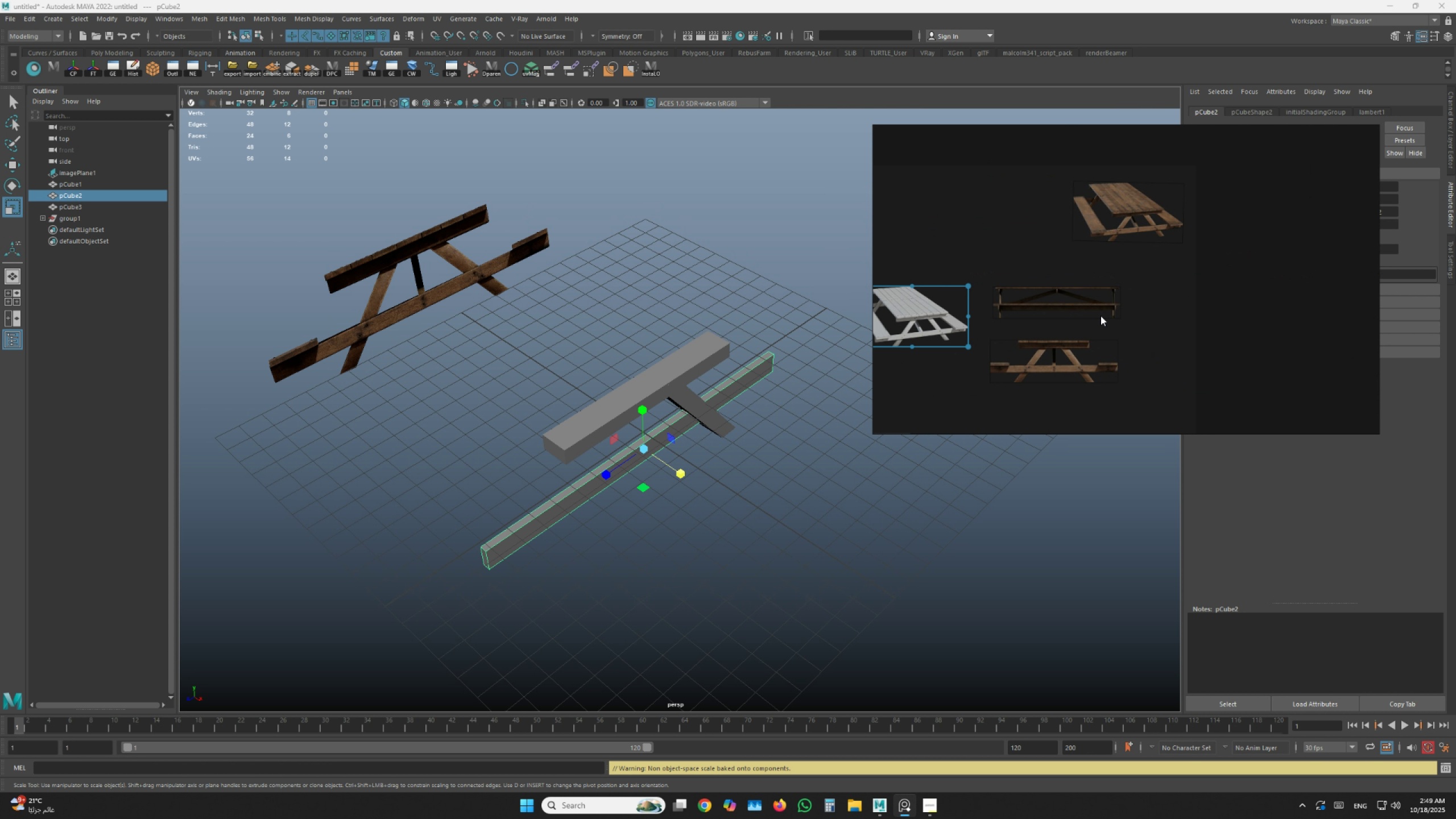 
double_click([1161, 295])
 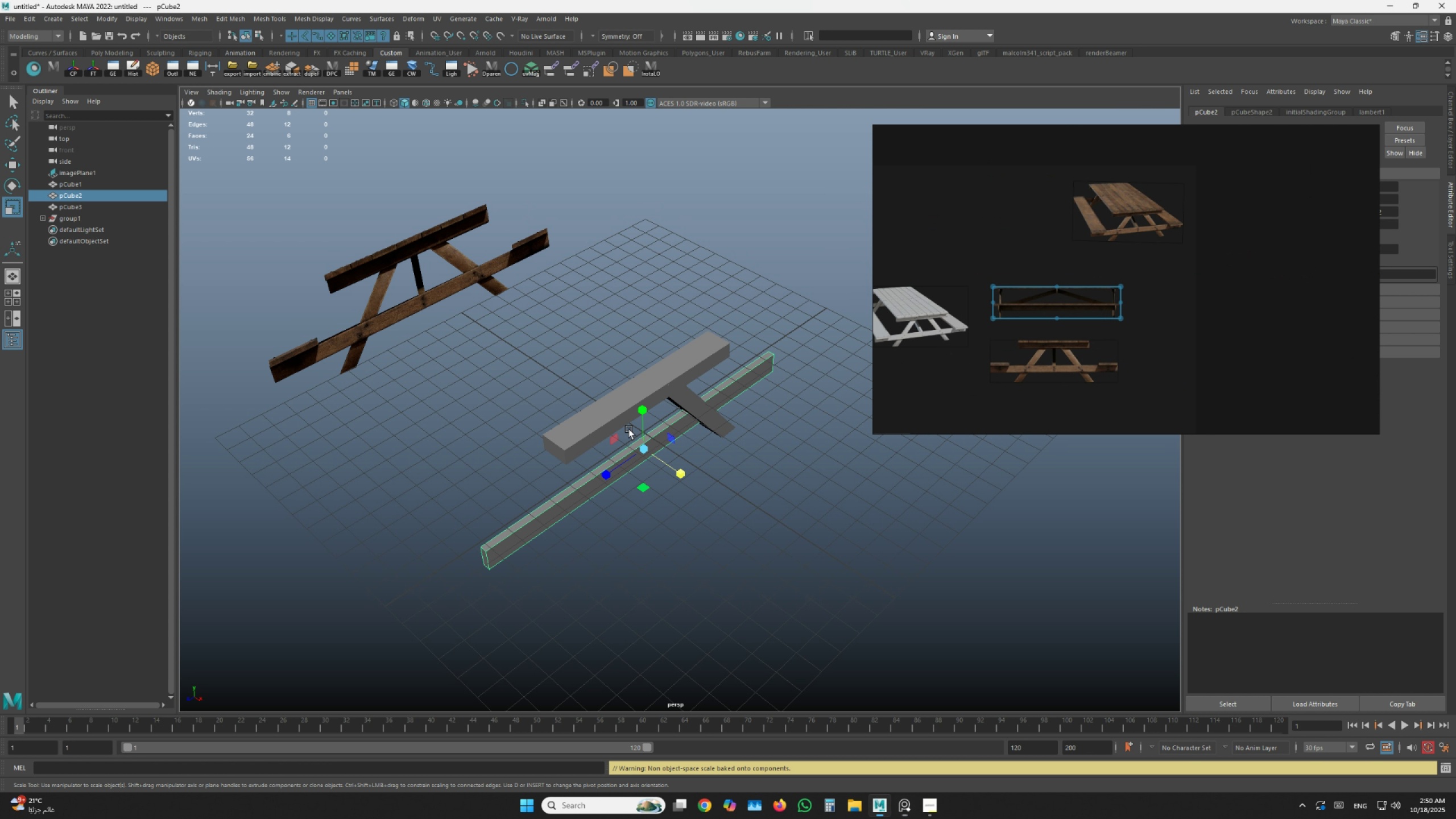 
left_click([629, 429])
 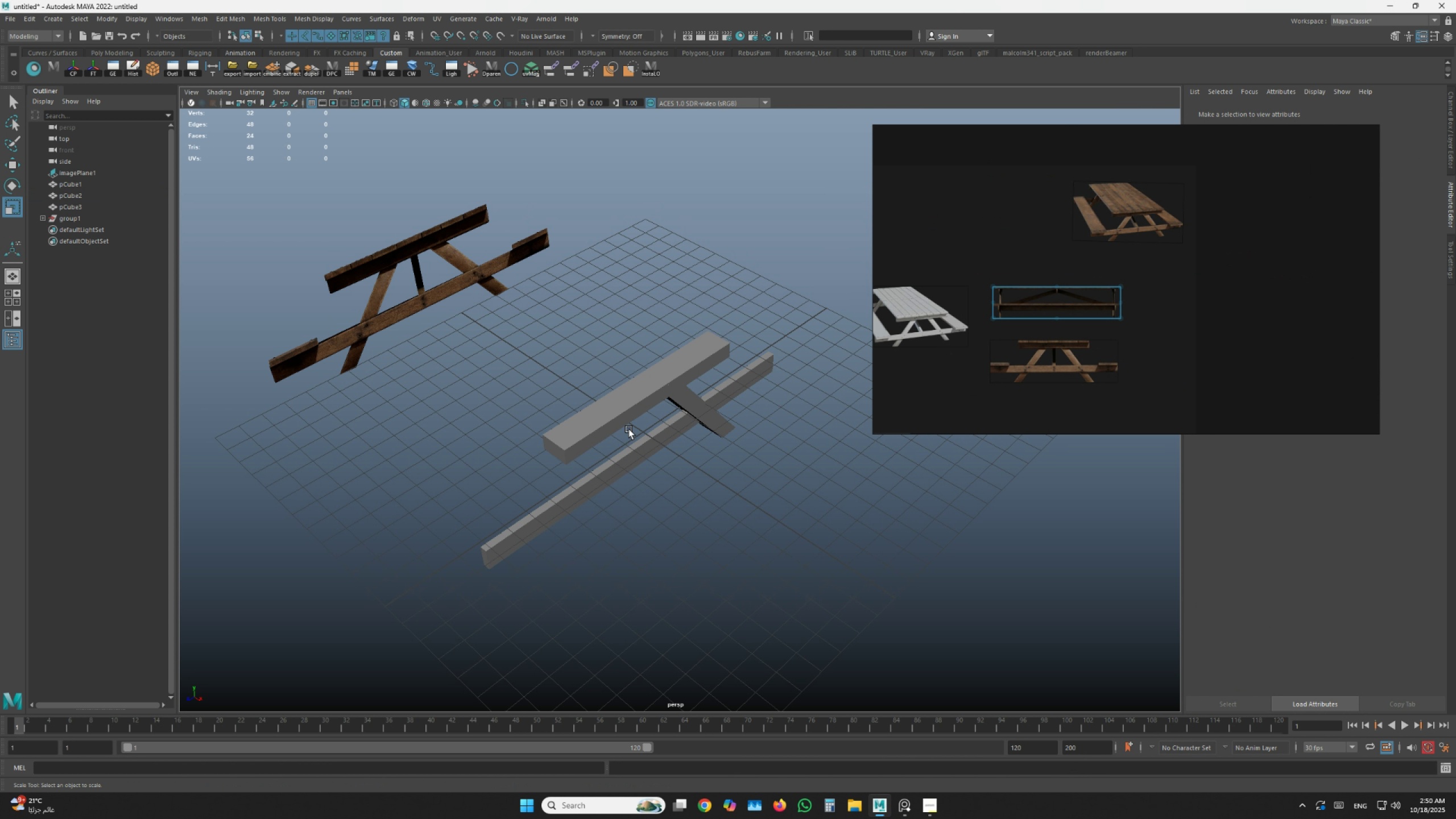 
key(Space)
 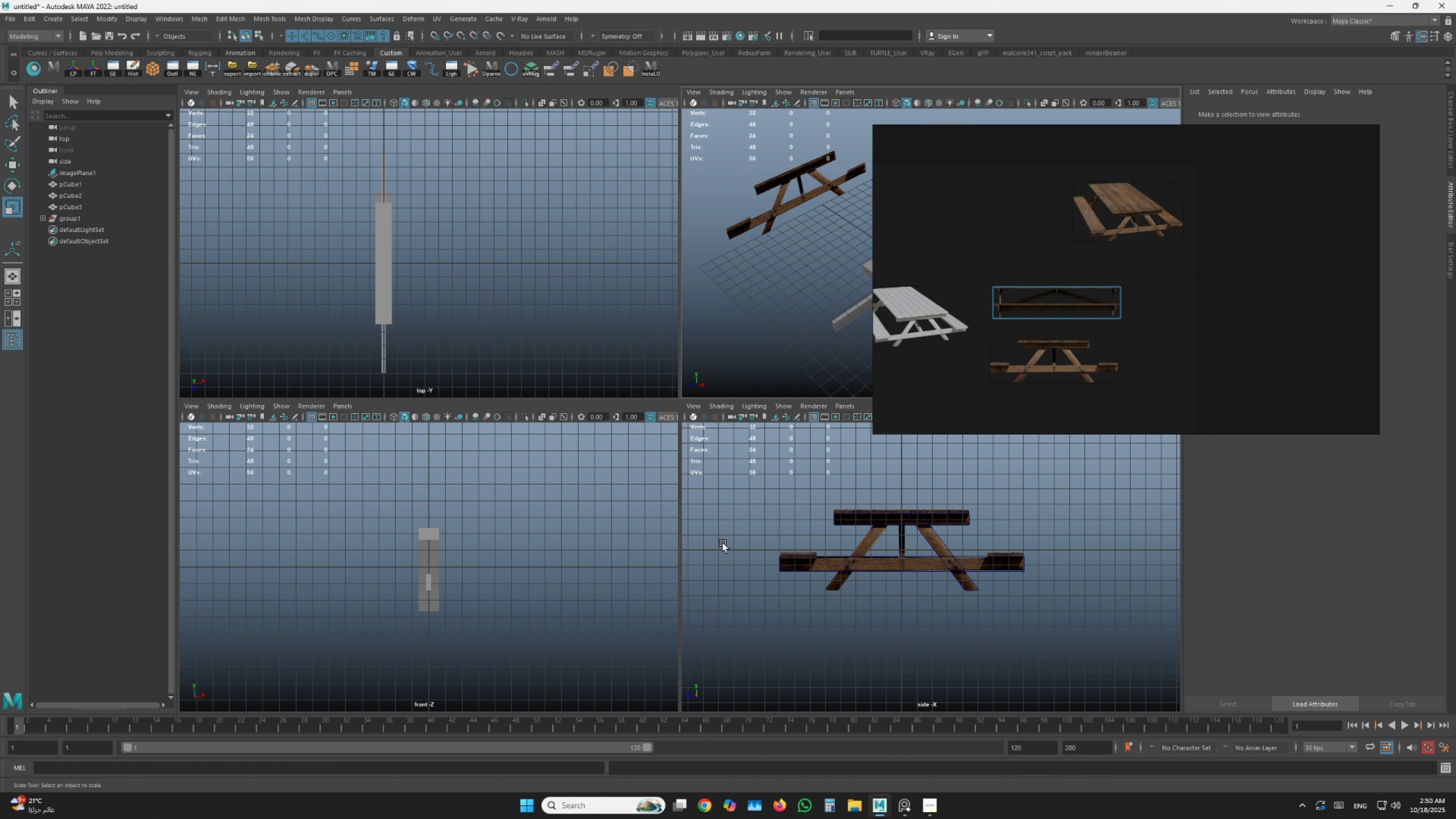 
key(Space)
 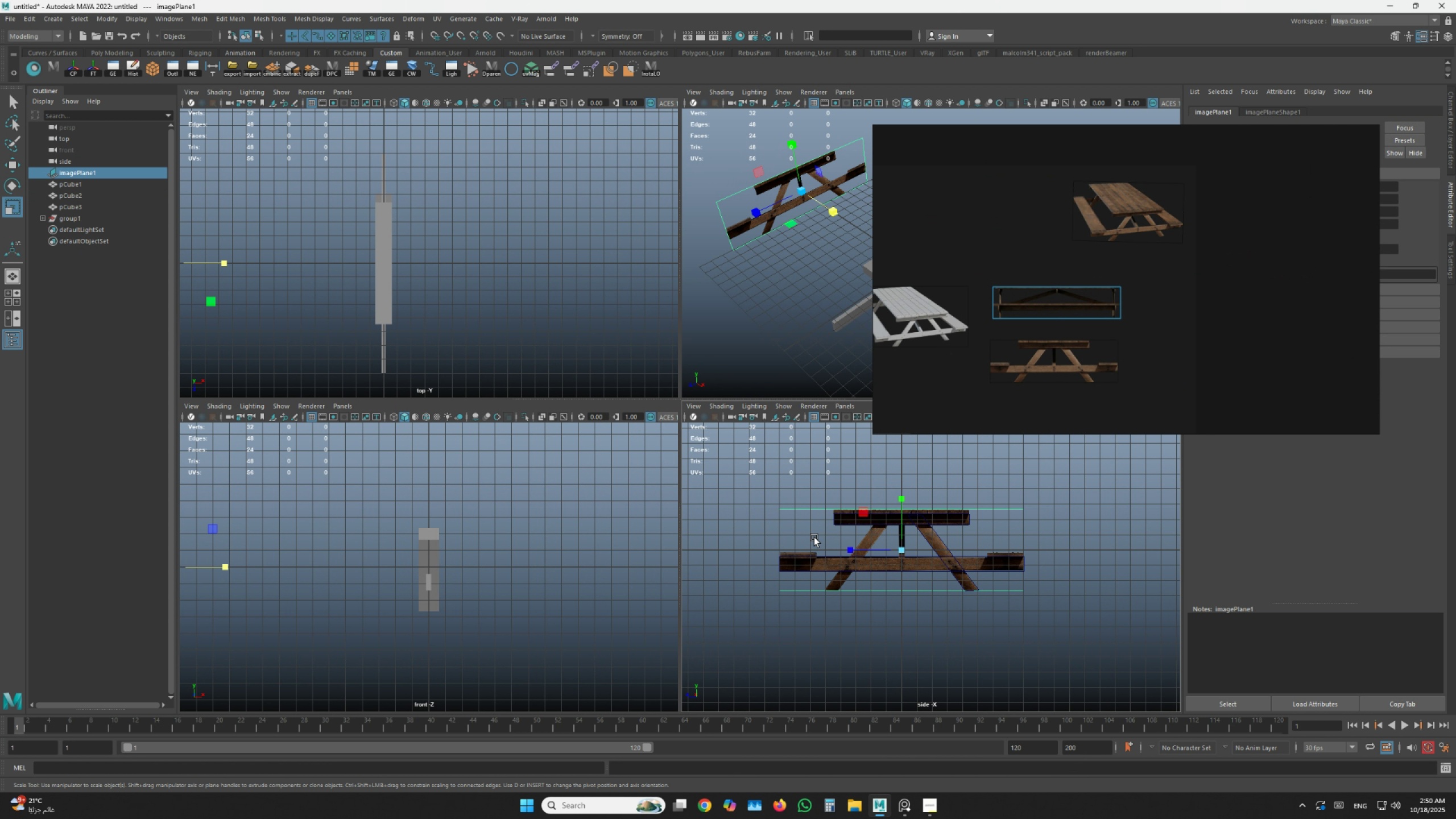 
left_click([814, 537])
 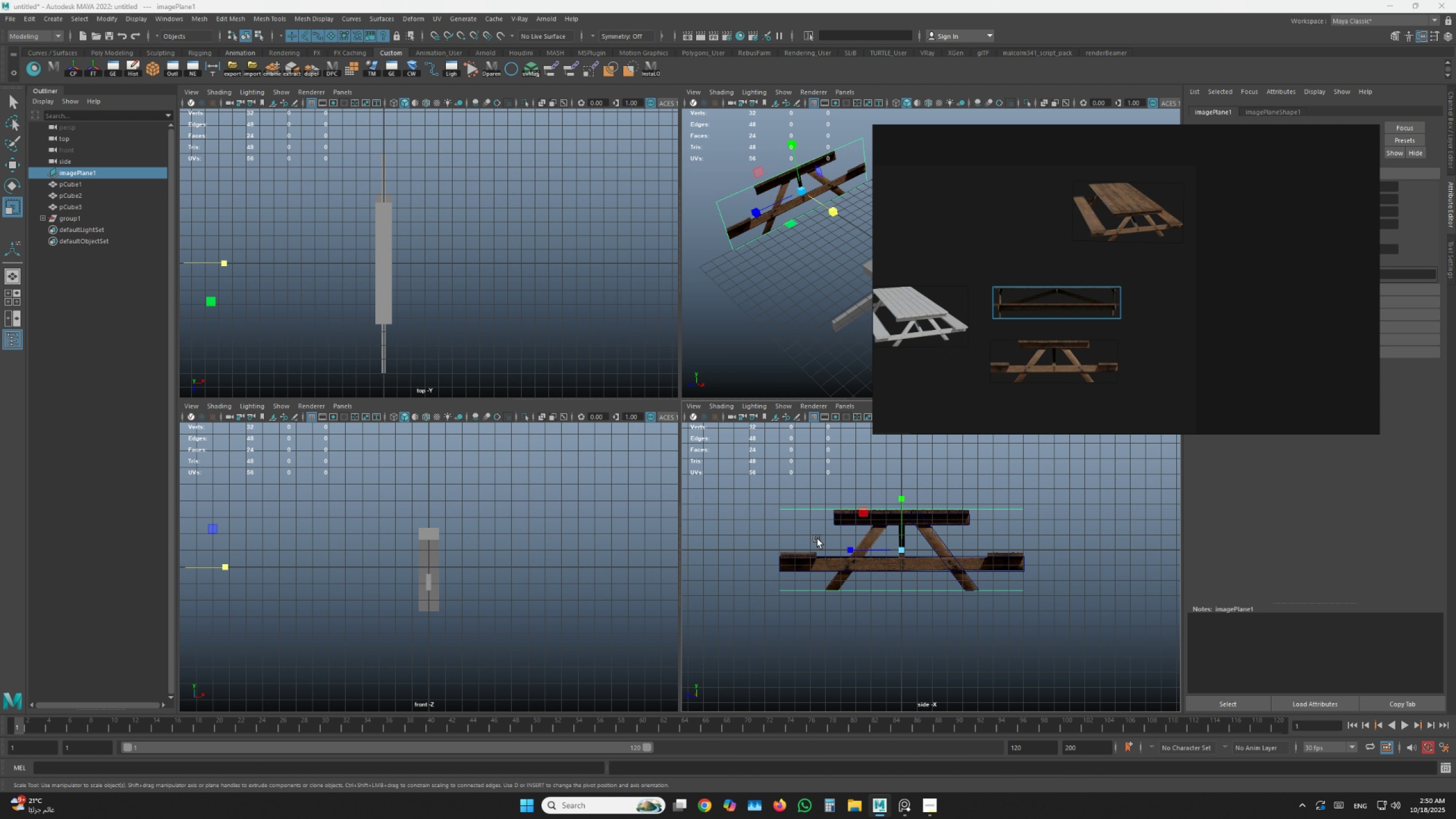 
key(Space)
 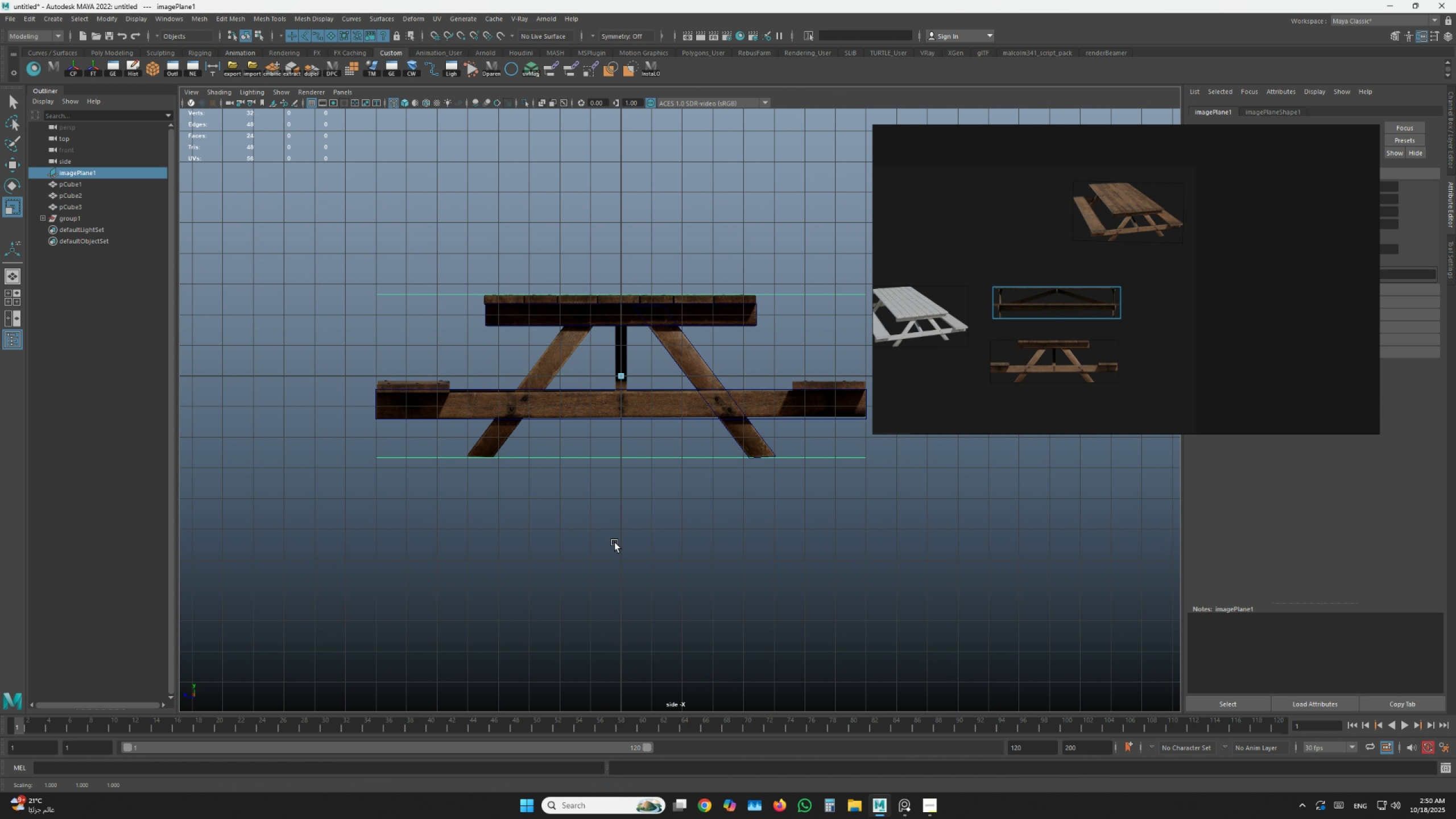 
hold_key(key=AltLeft, duration=0.43)
 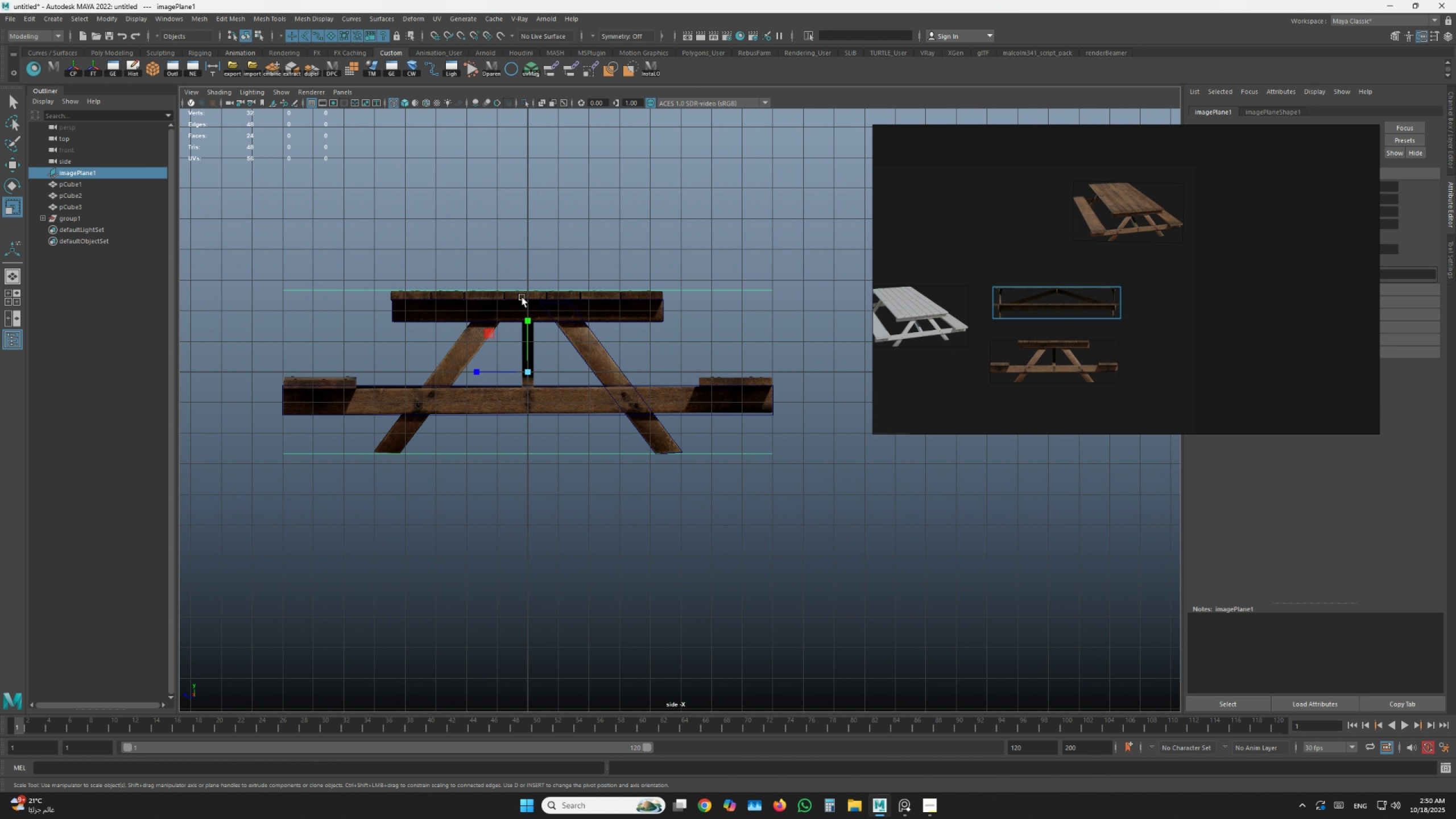 
scroll: coordinate [523, 297], scroll_direction: up, amount: 4.0
 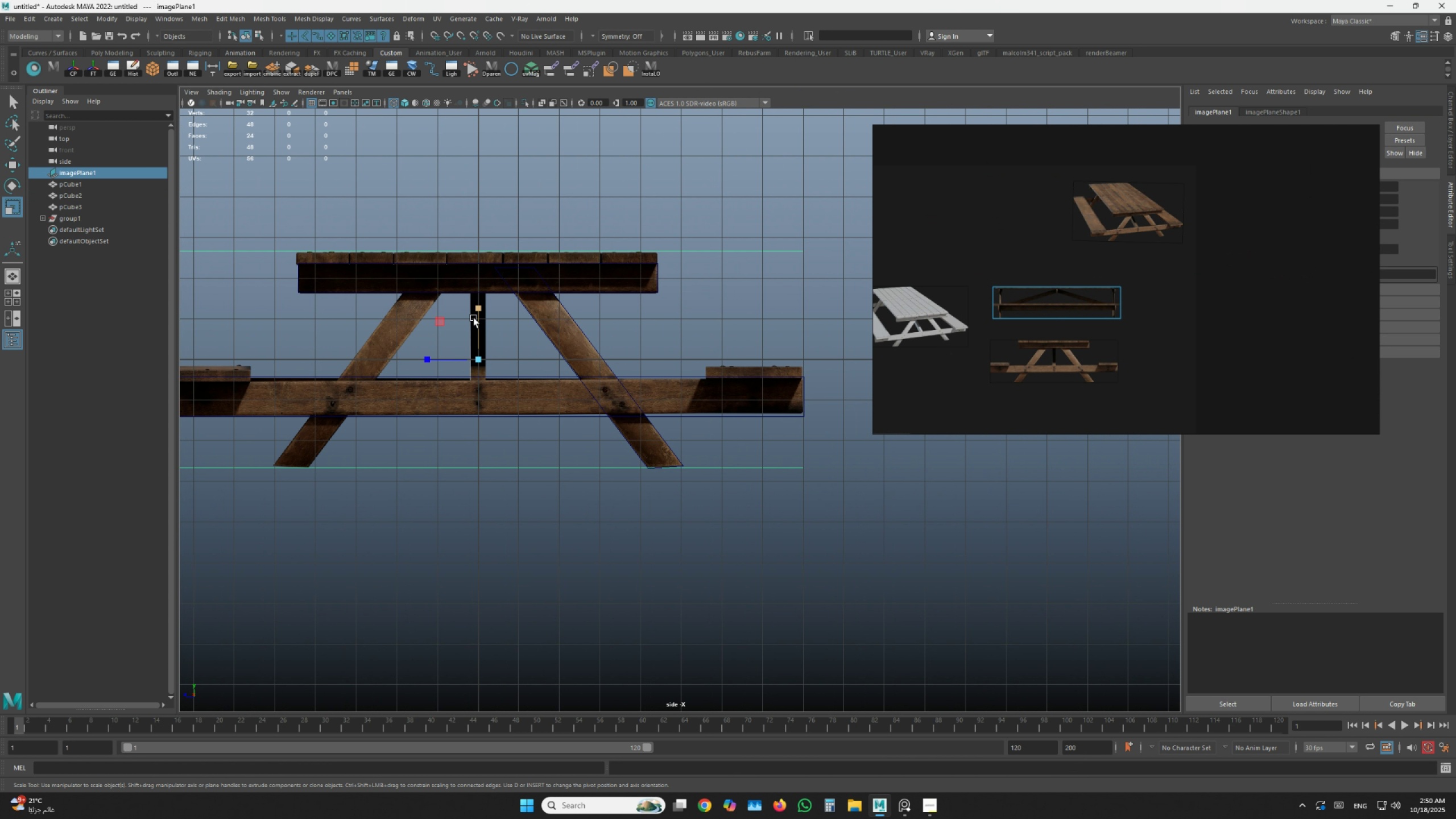 
hold_key(key=AltLeft, duration=0.57)
 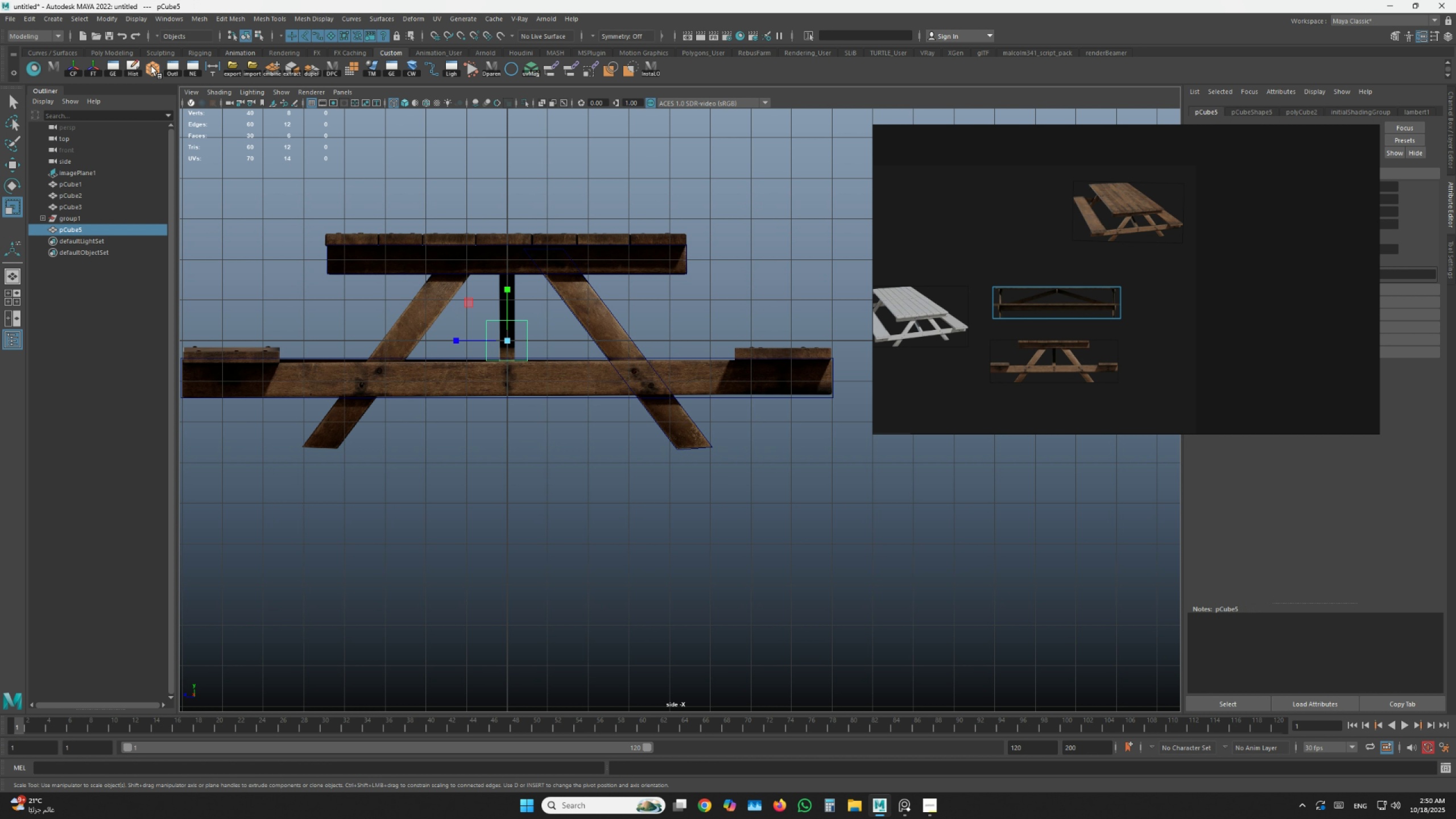 
type(rwf)
 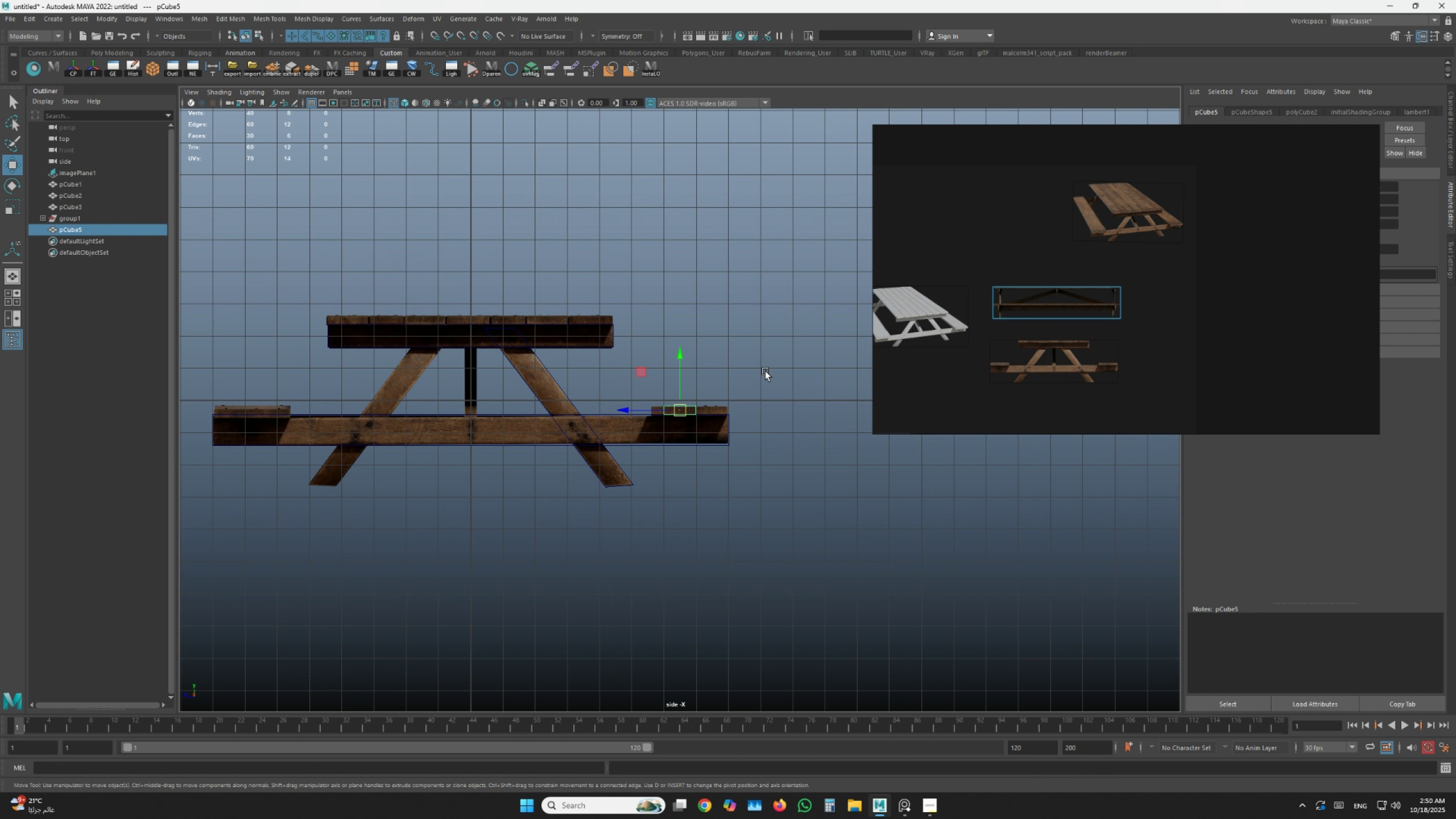 
scroll: coordinate [683, 400], scroll_direction: up, amount: 16.0
 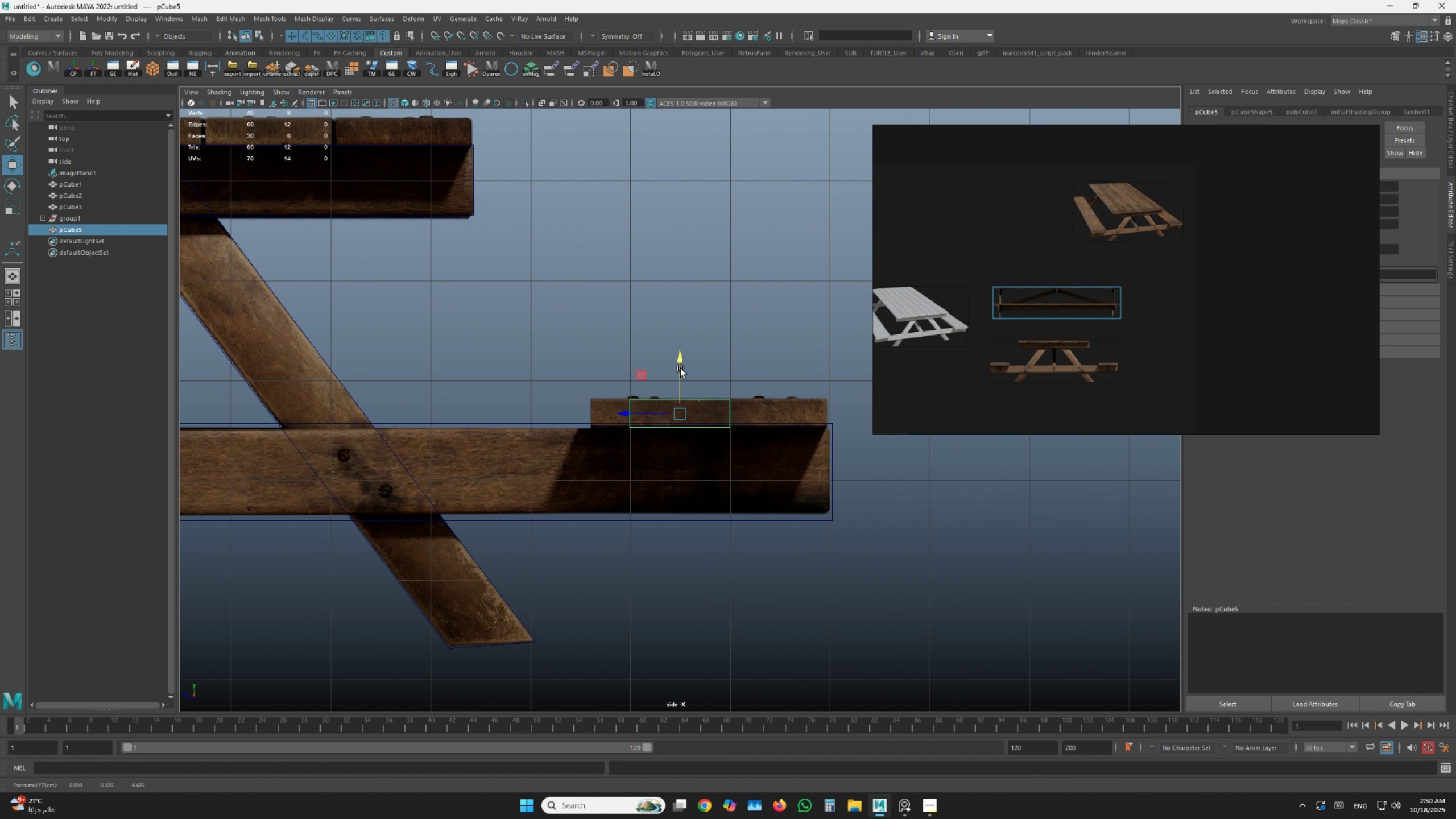 
type(rwrwr  )
 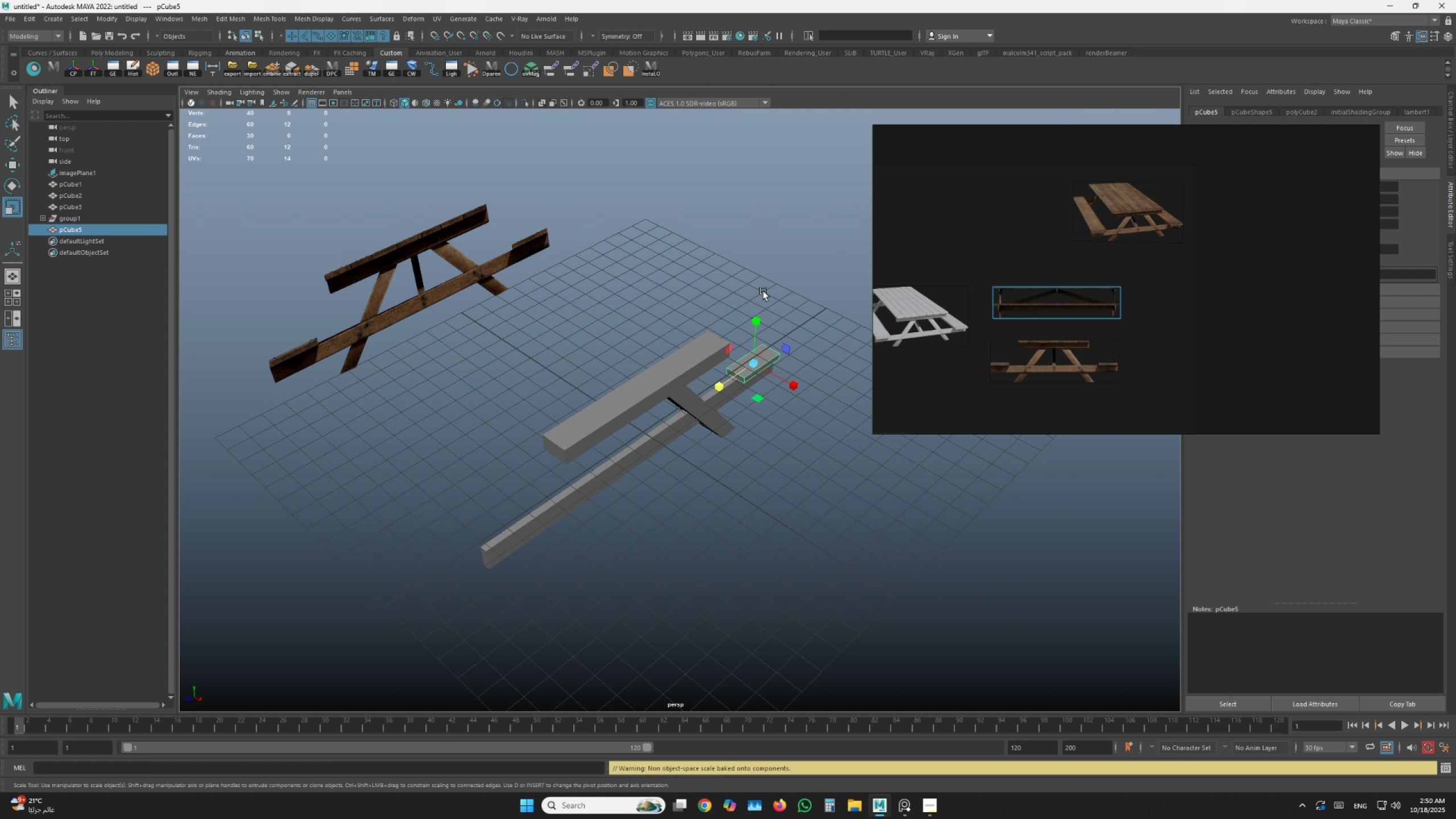 
scroll: coordinate [731, 329], scroll_direction: down, amount: 1.0
 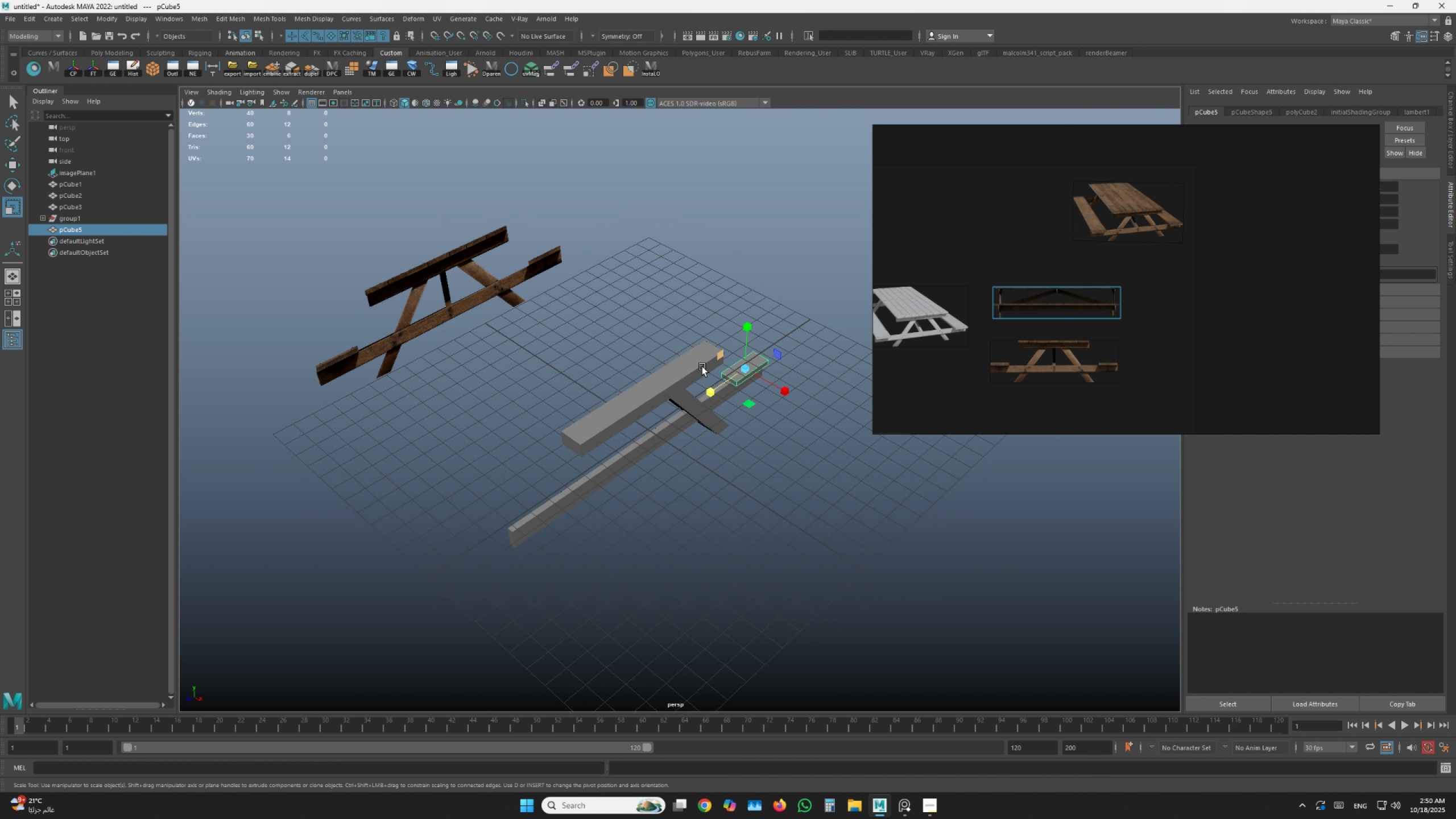 
hold_key(key=AltLeft, duration=1.06)
 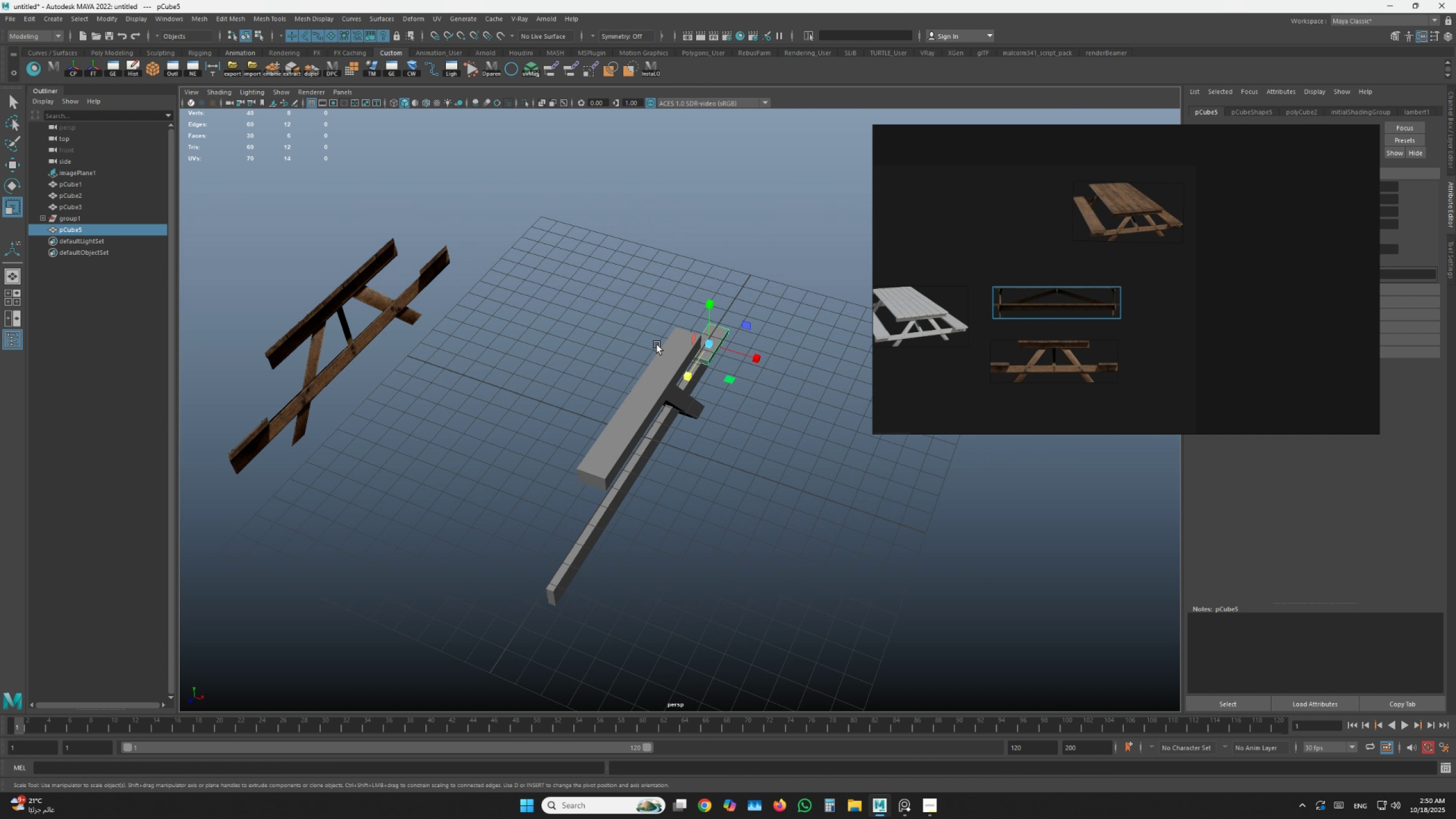 
scroll: coordinate [657, 345], scroll_direction: up, amount: 3.0
 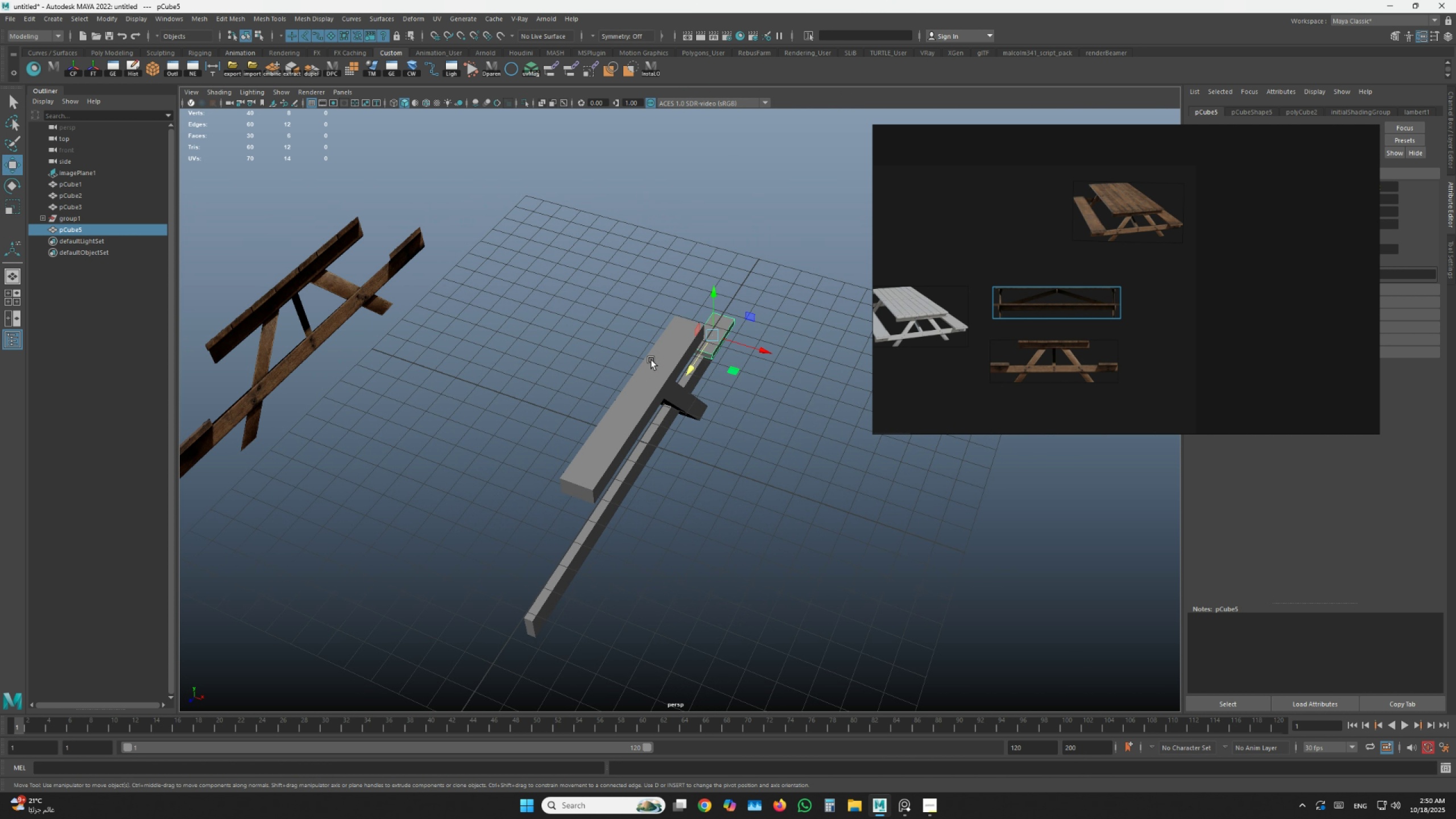 
key(W)
 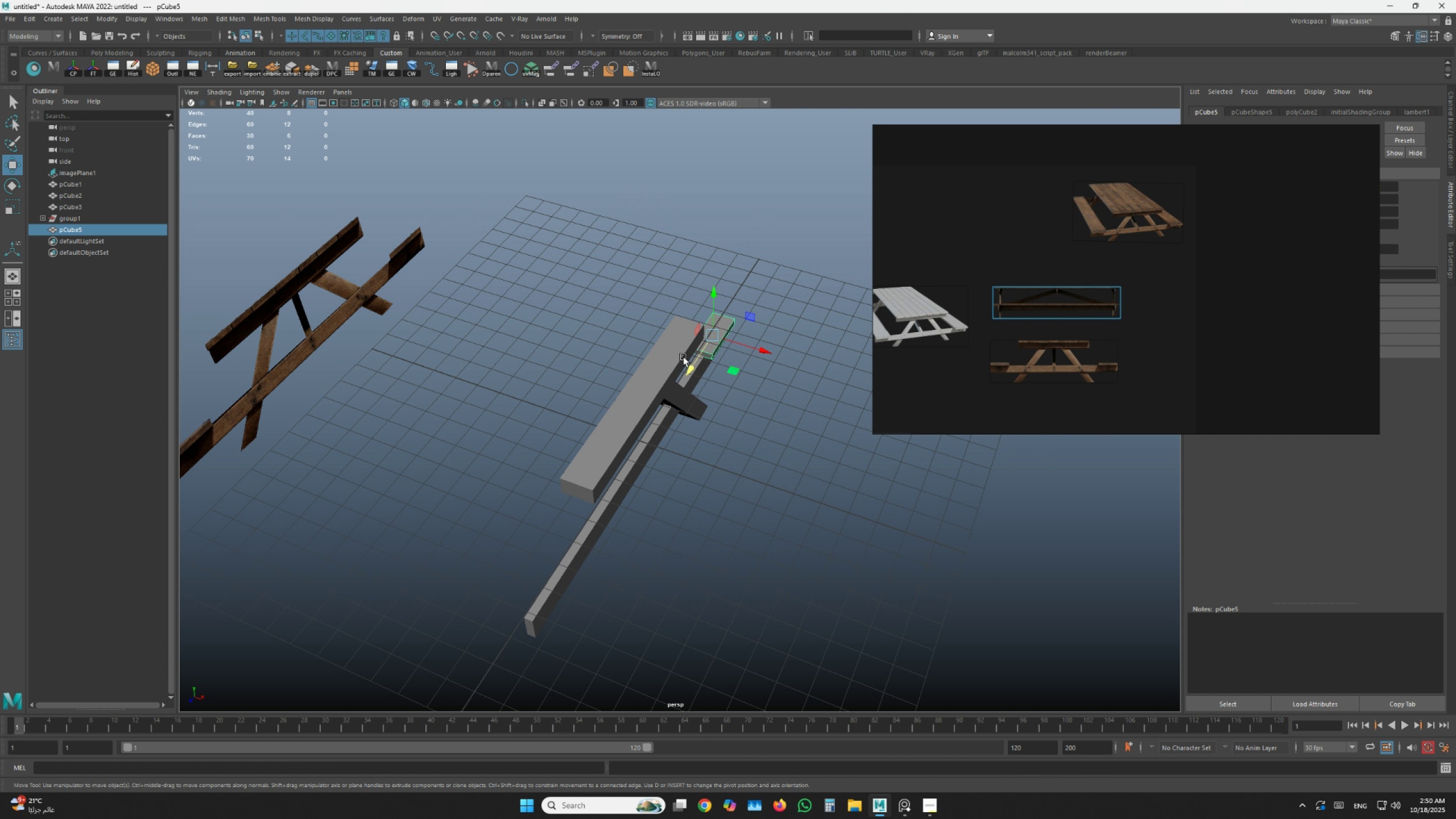 
hold_key(key=AltLeft, duration=0.42)
 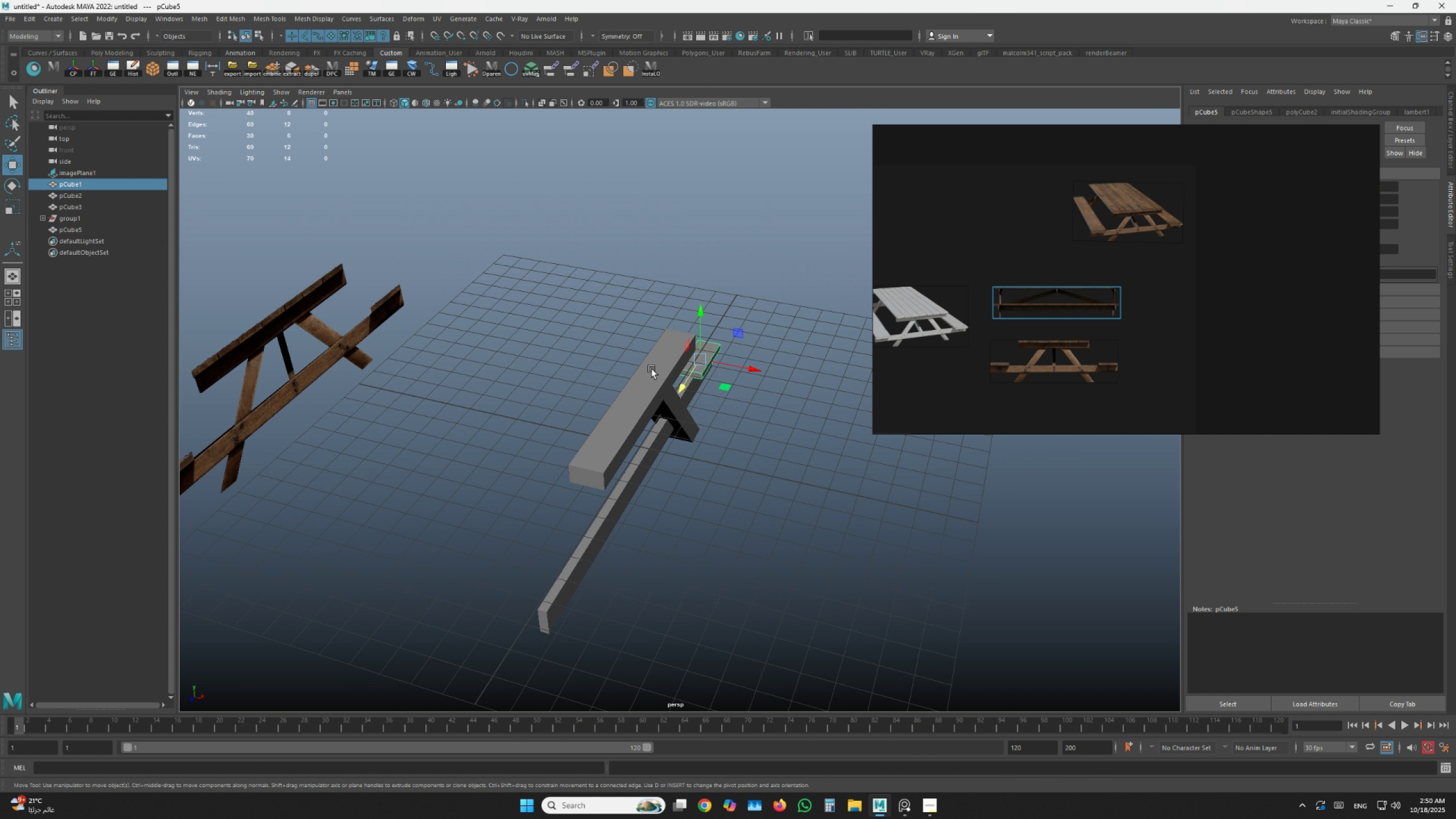 
double_click([652, 369])
 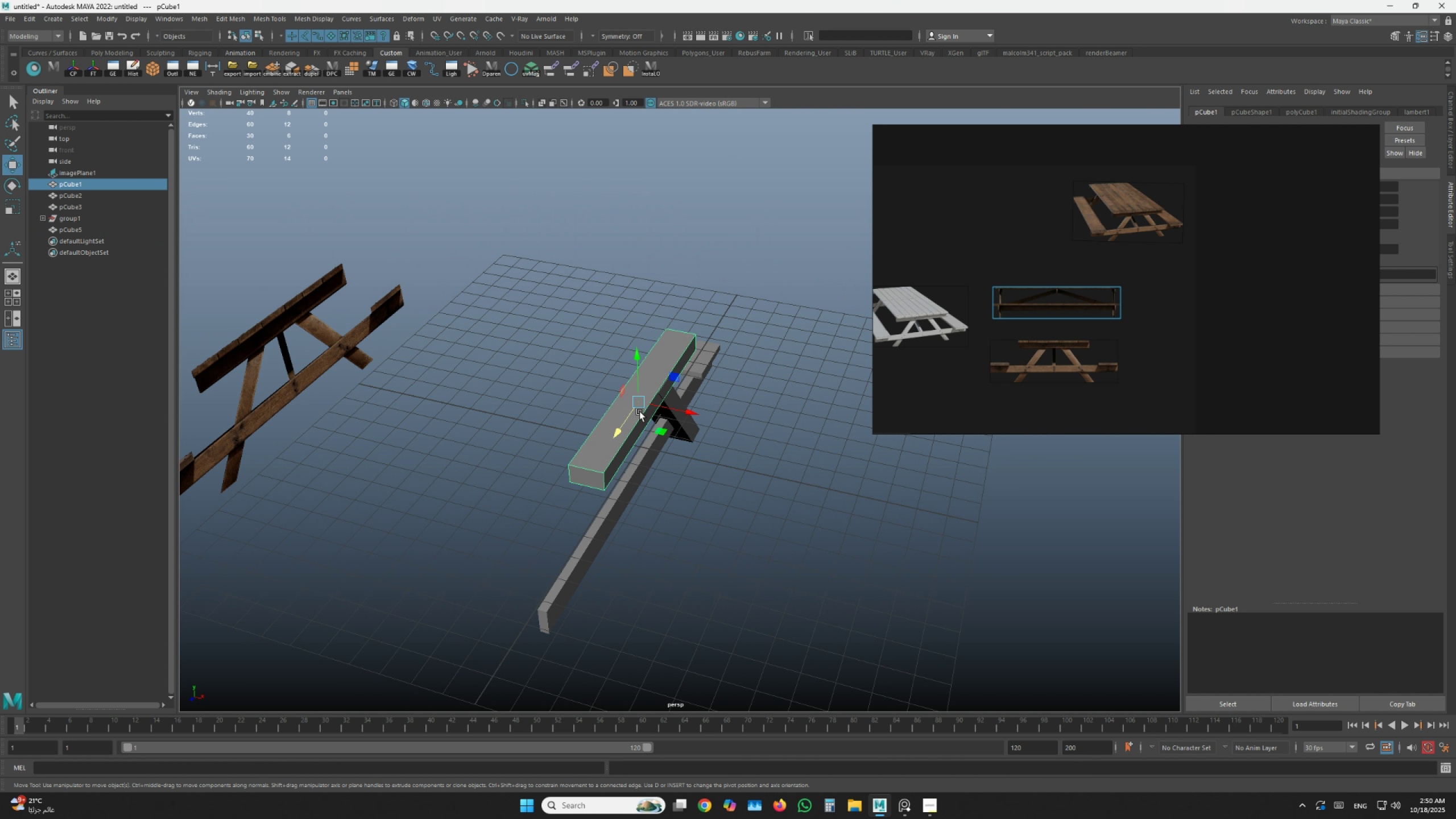 
hold_key(key=AltLeft, duration=1.53)
 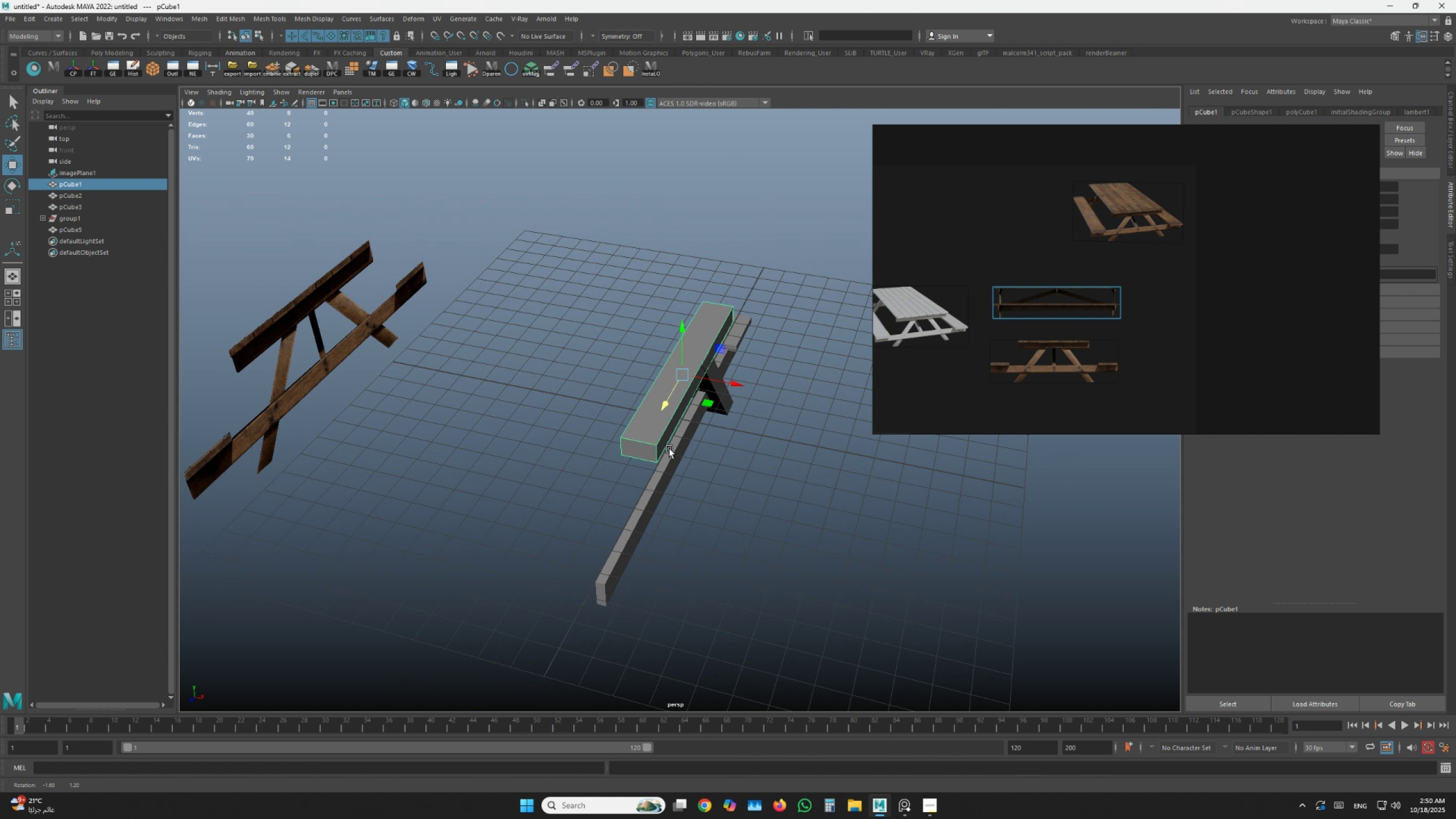 
hold_key(key=AltLeft, duration=0.56)
 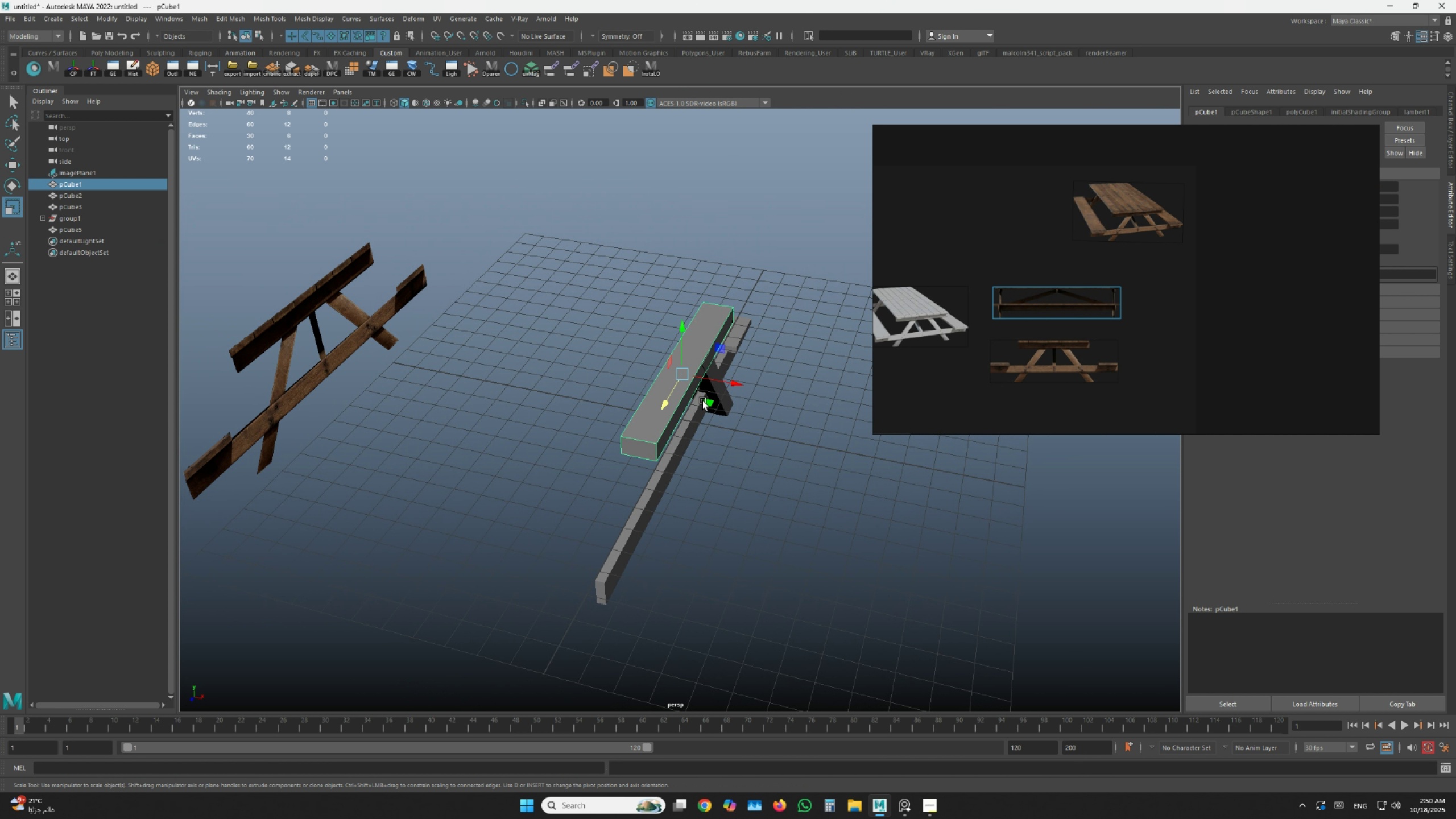 
key(R)
 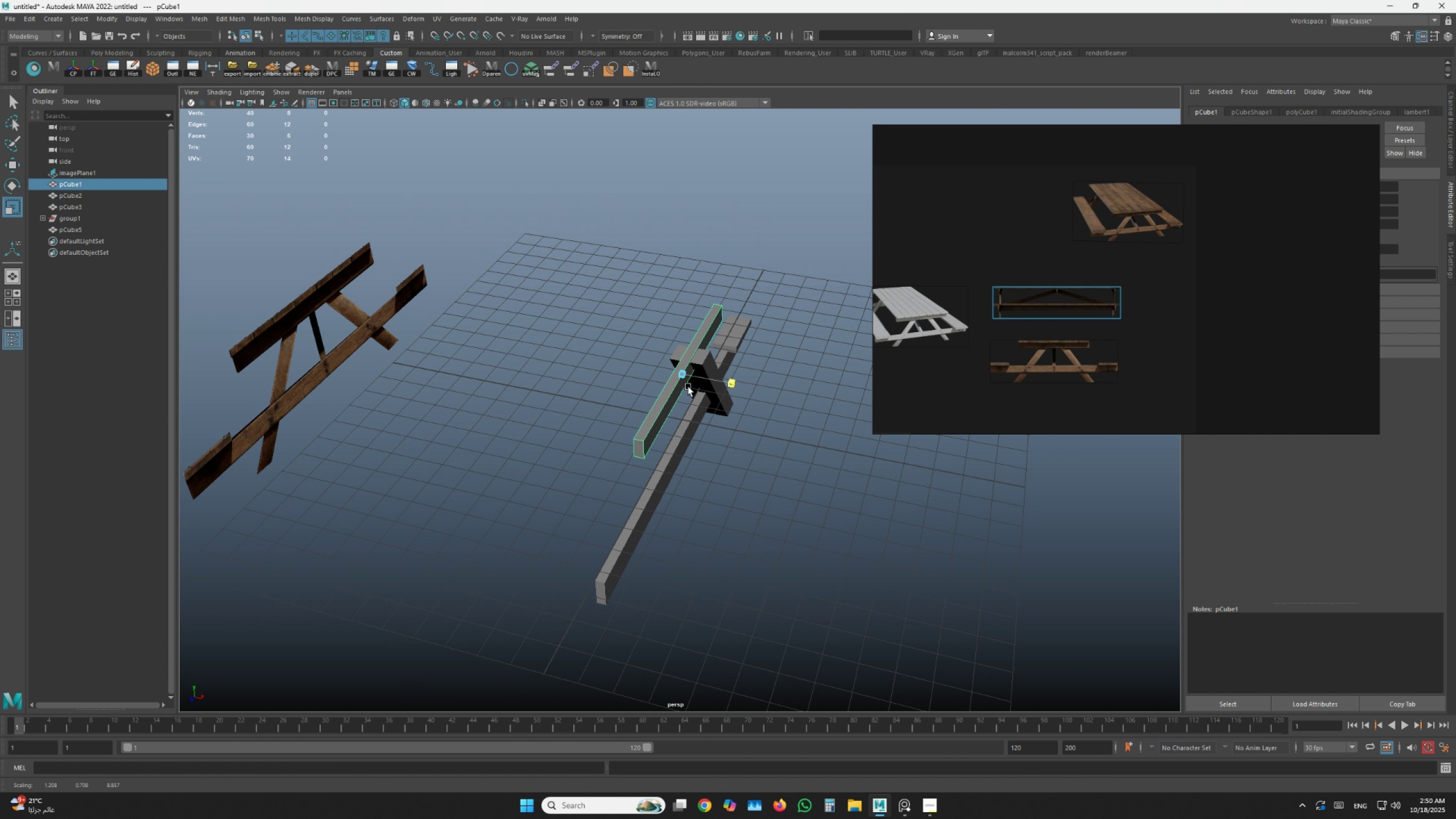 
left_click([720, 394])
 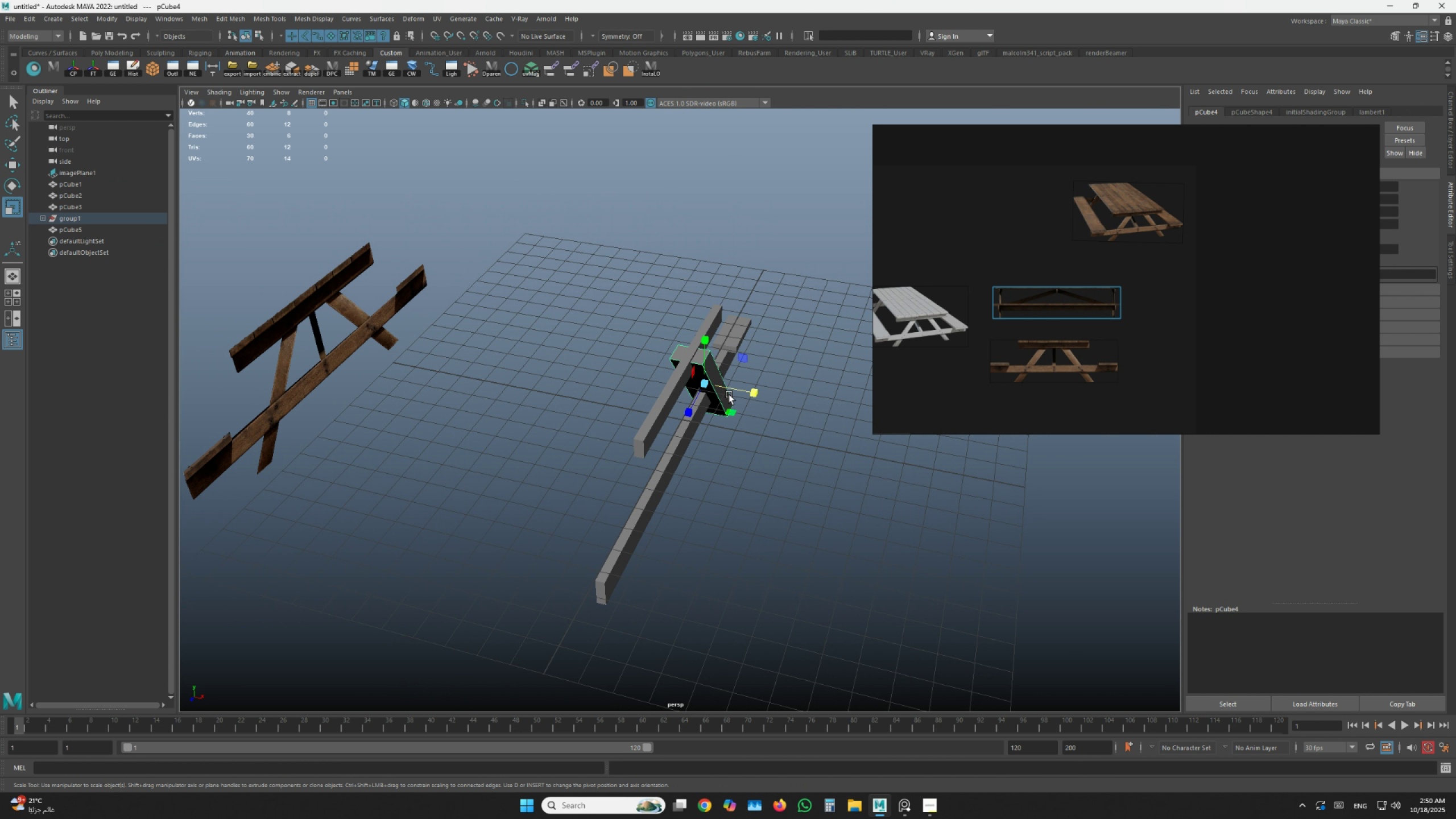 
type(rz[Delete])
 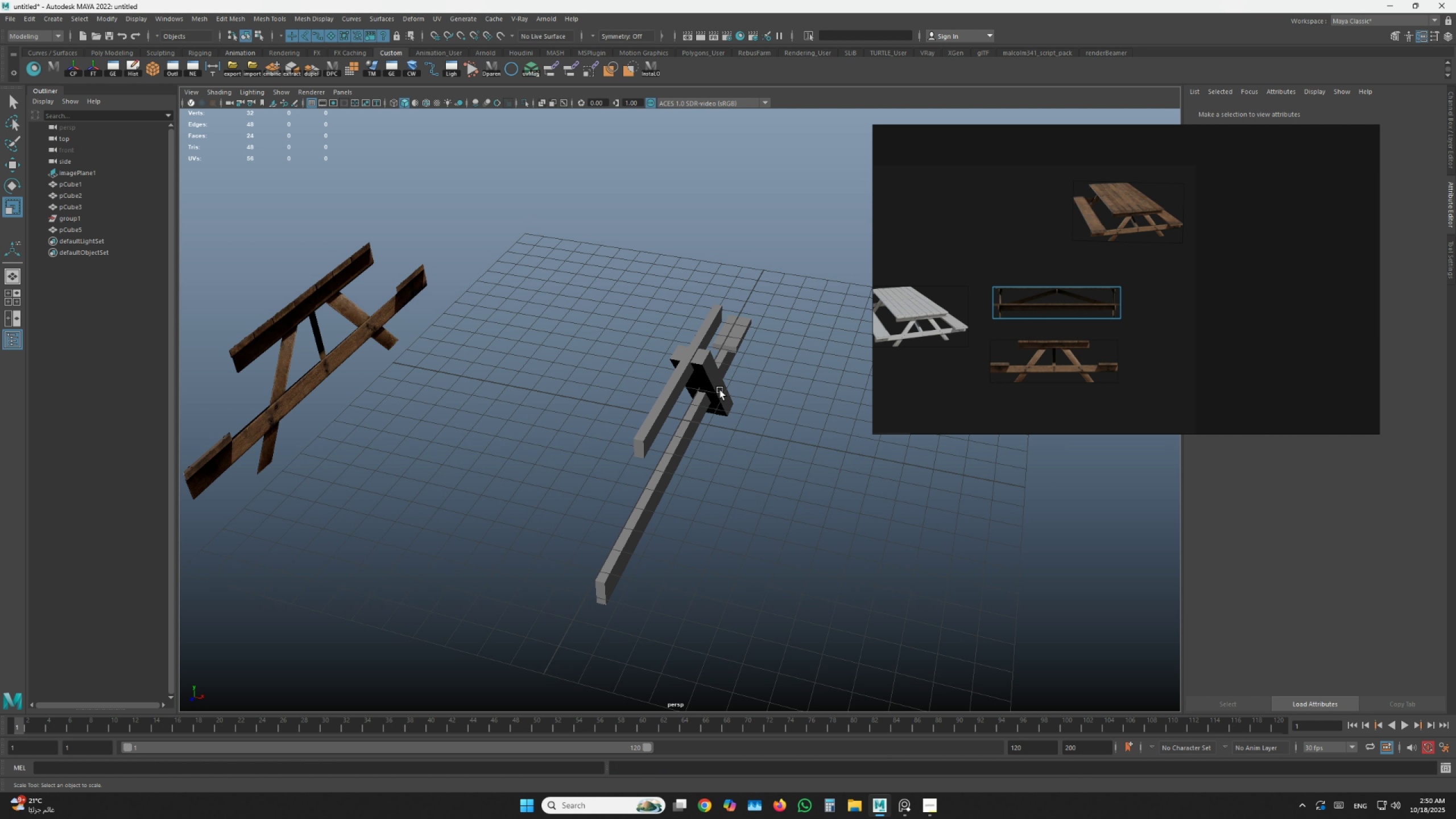 
left_click([720, 390])
 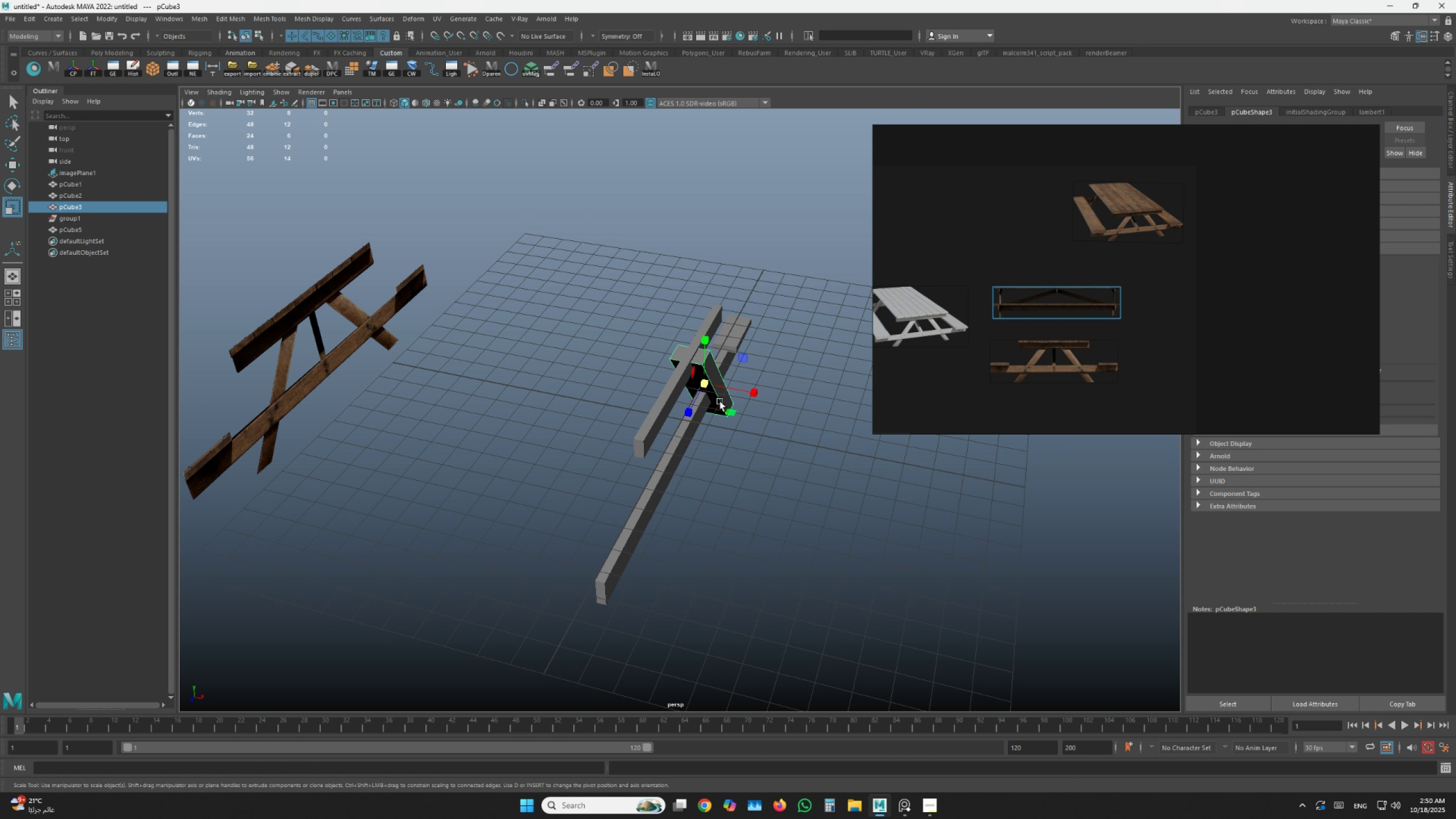 
scroll: coordinate [720, 402], scroll_direction: up, amount: 3.0
 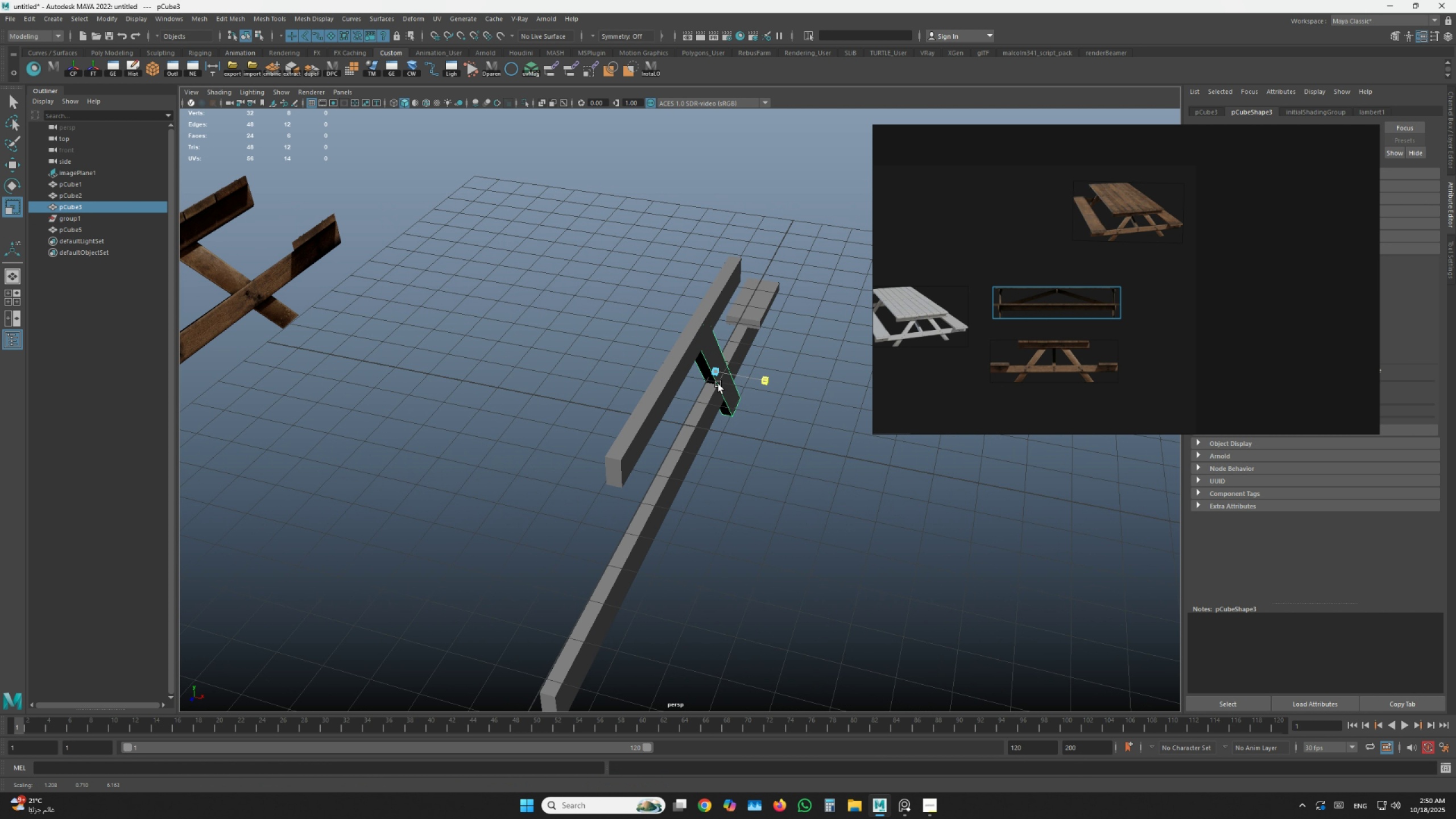 
hold_key(key=AltLeft, duration=0.35)
 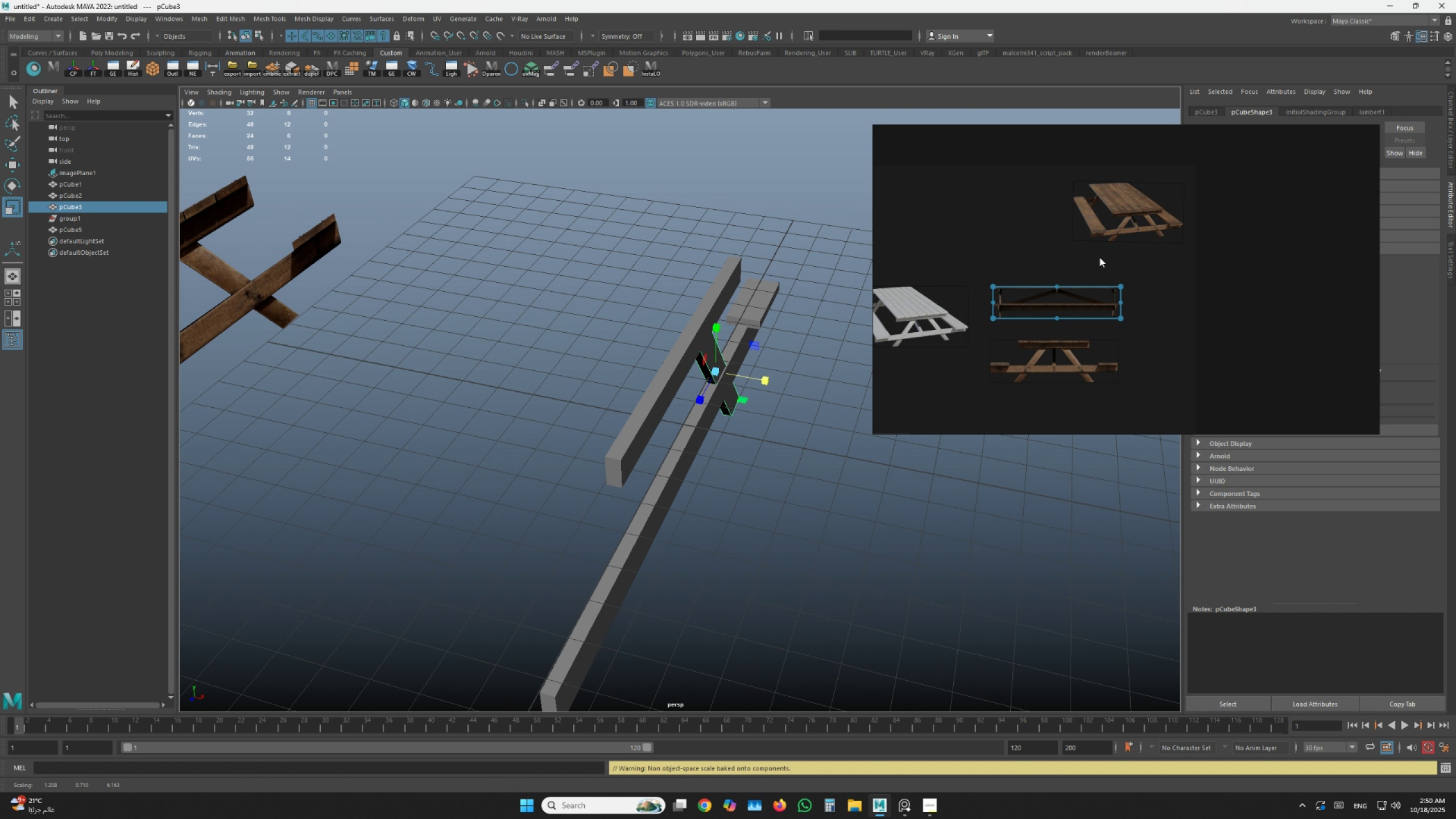 
scroll: coordinate [1140, 220], scroll_direction: up, amount: 10.0
 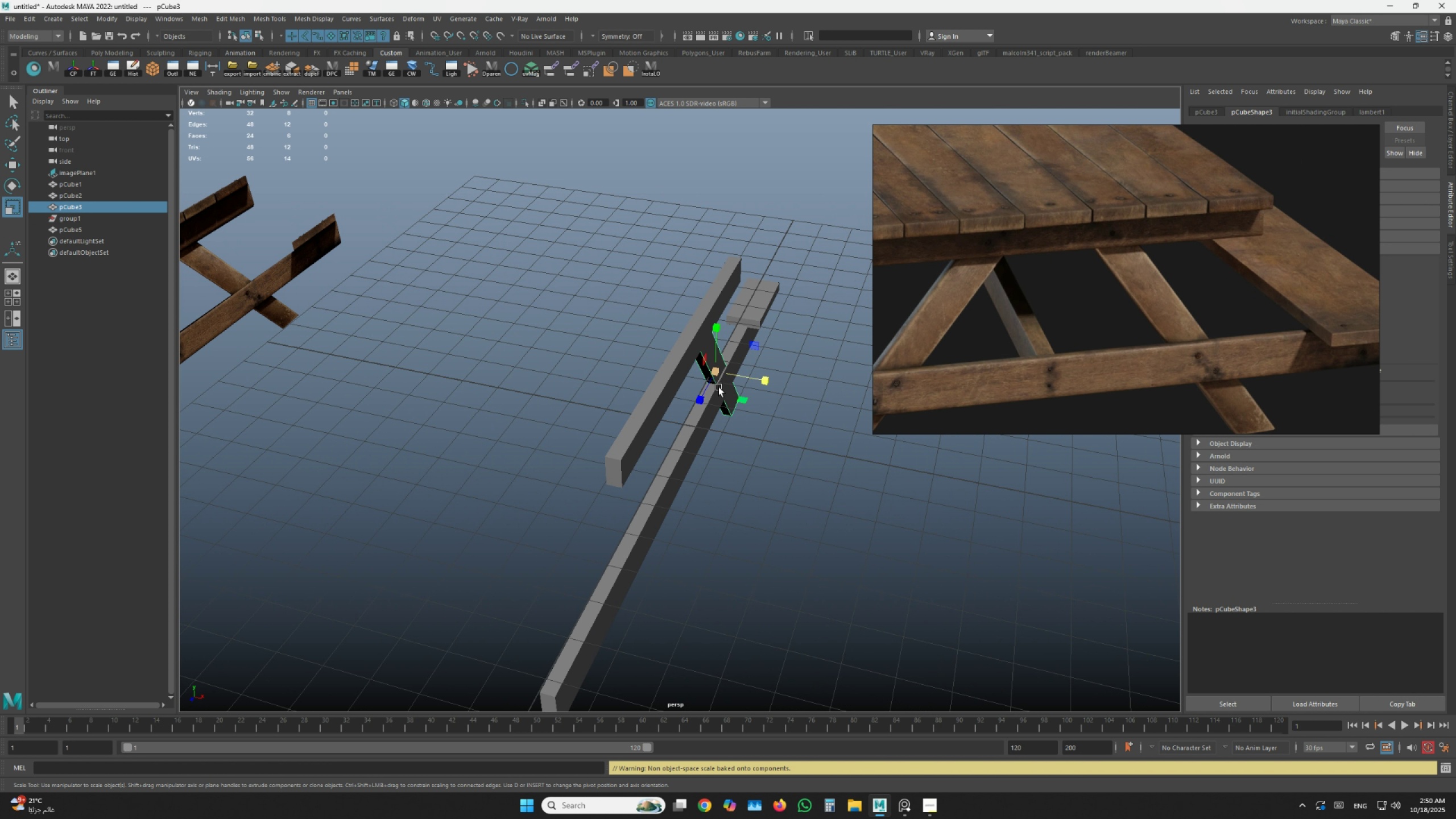 
hold_key(key=AltLeft, duration=0.63)
 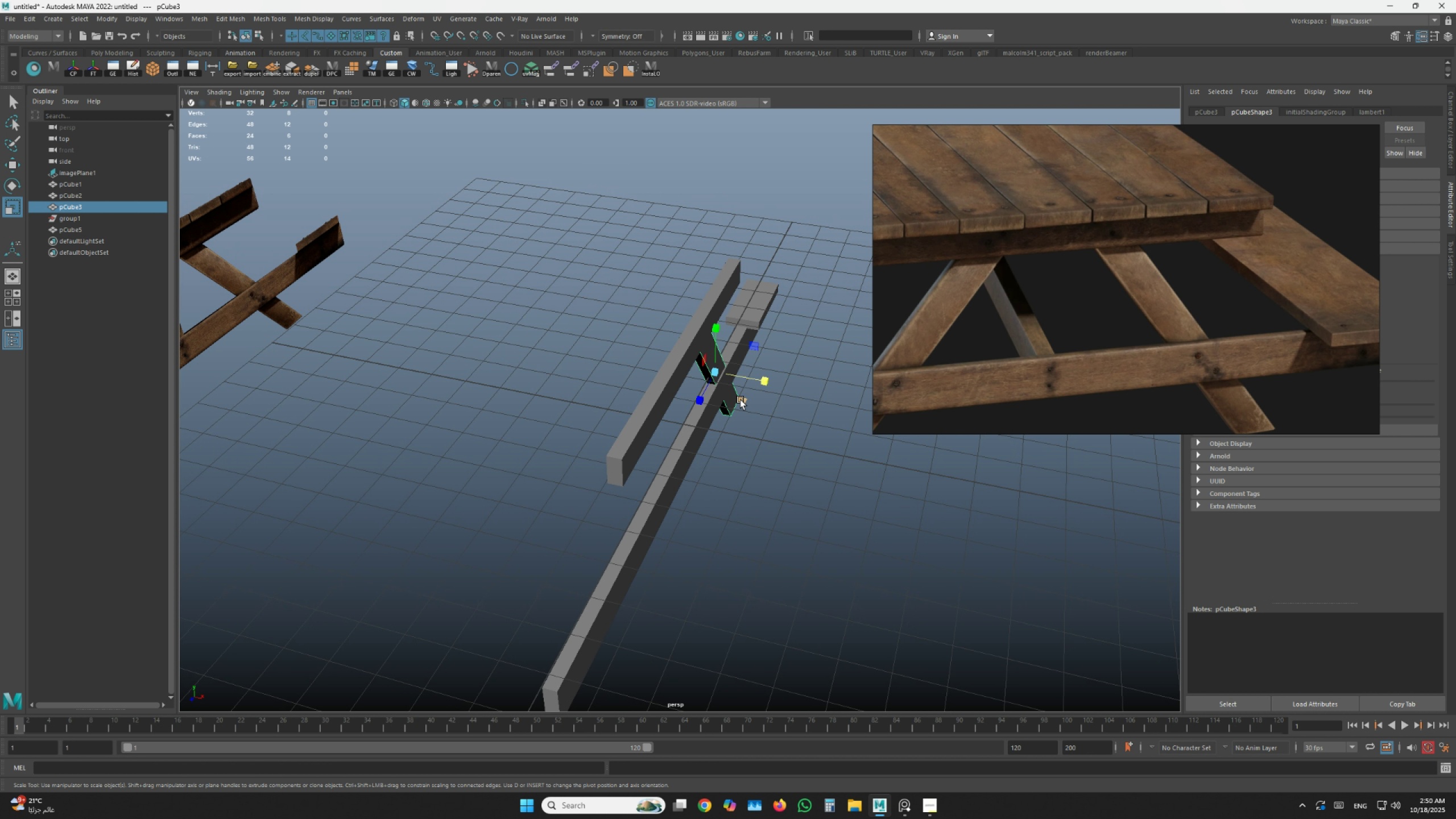 
key(W)
 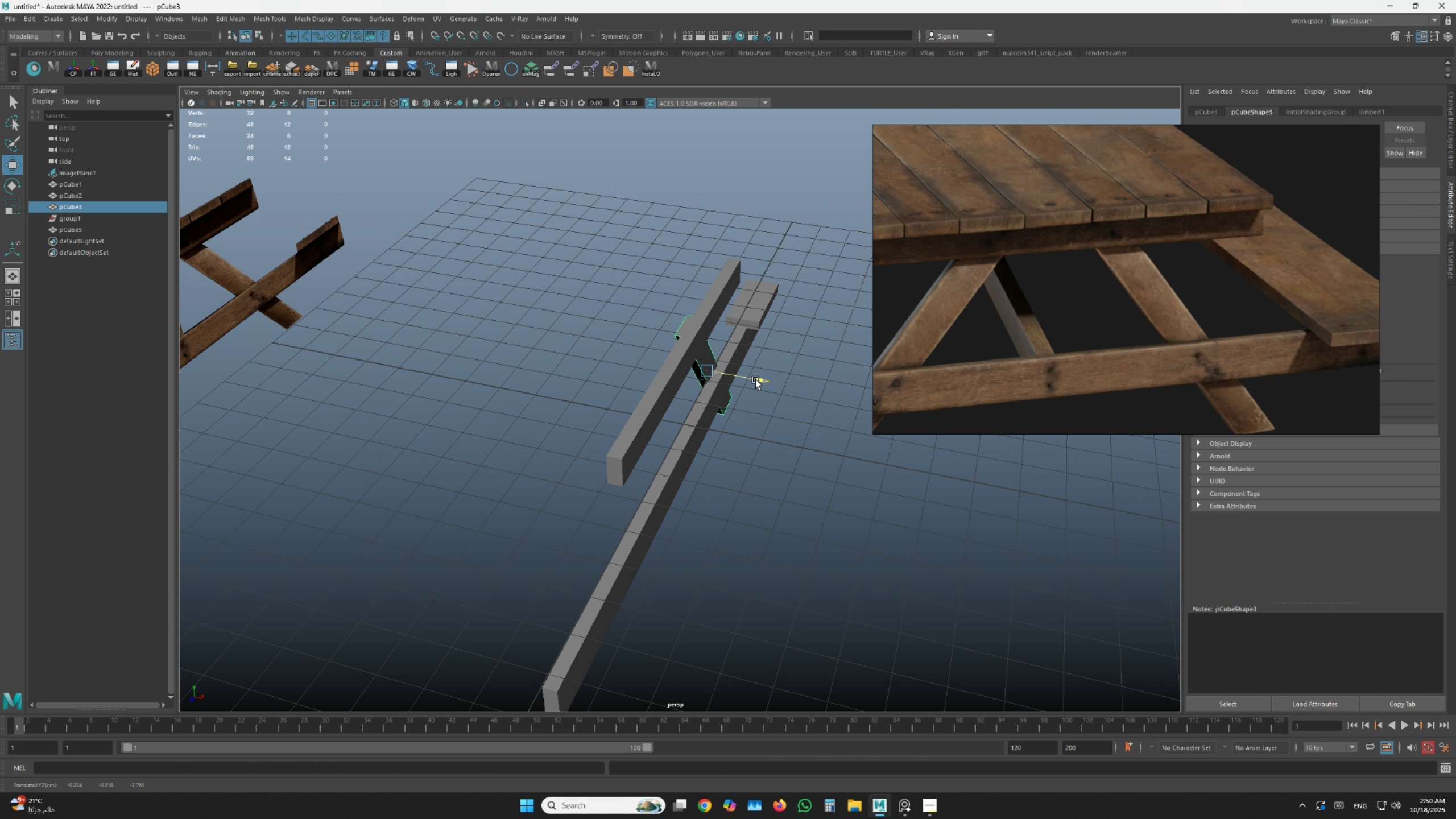 
scroll: coordinate [749, 381], scroll_direction: up, amount: 8.0
 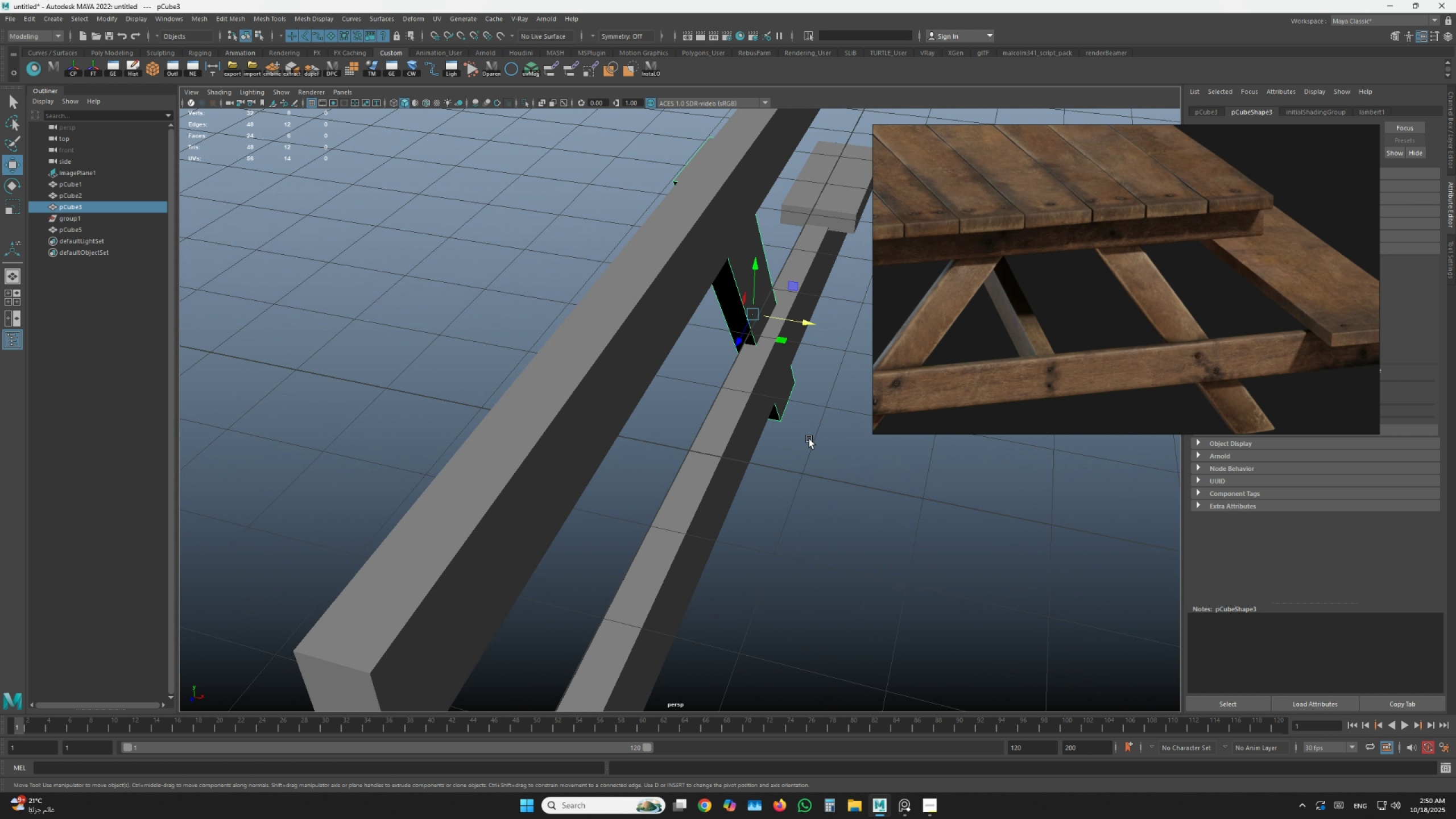 
hold_key(key=D, duration=0.54)
 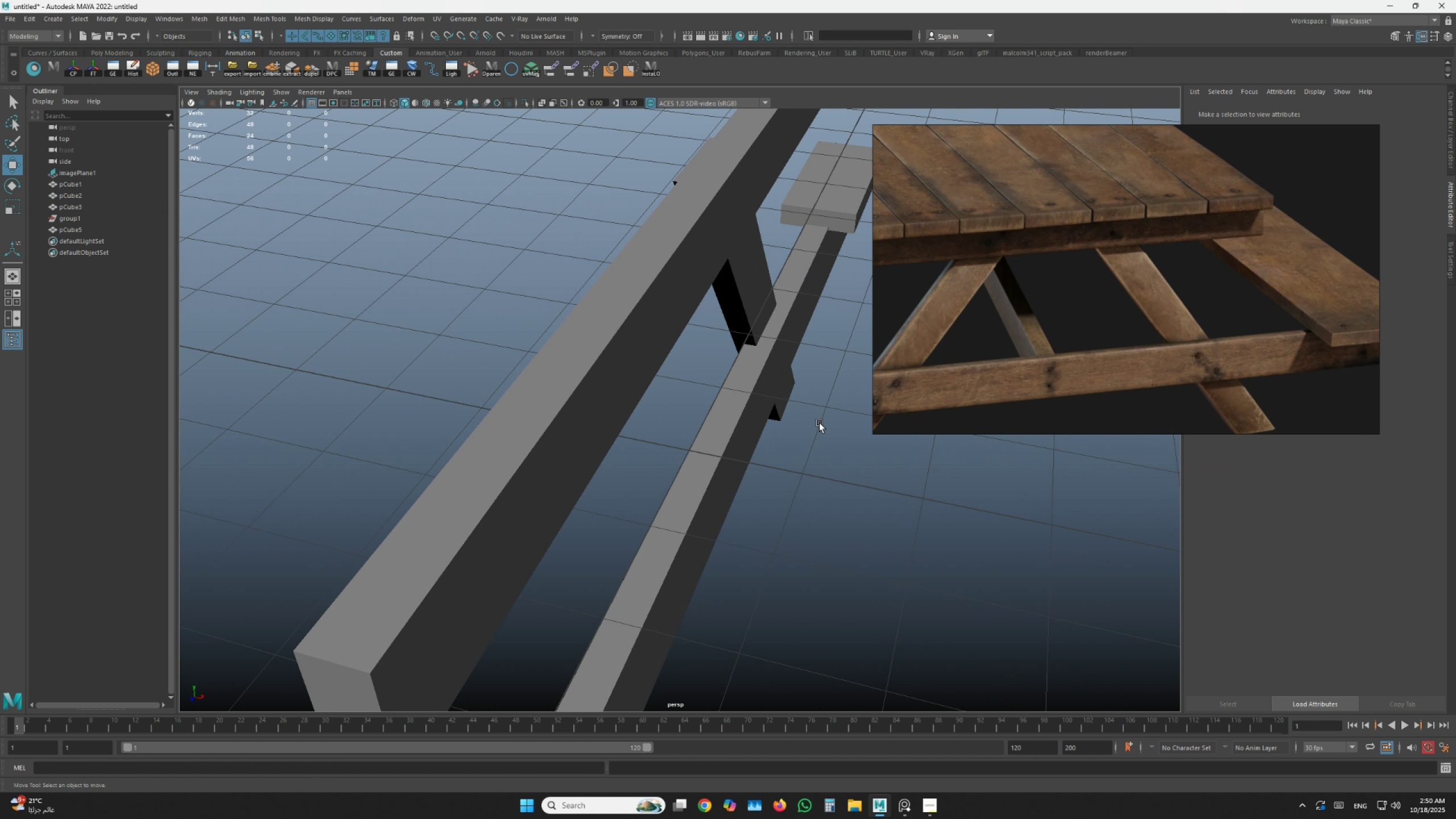 
hold_key(key=V, duration=0.42)
 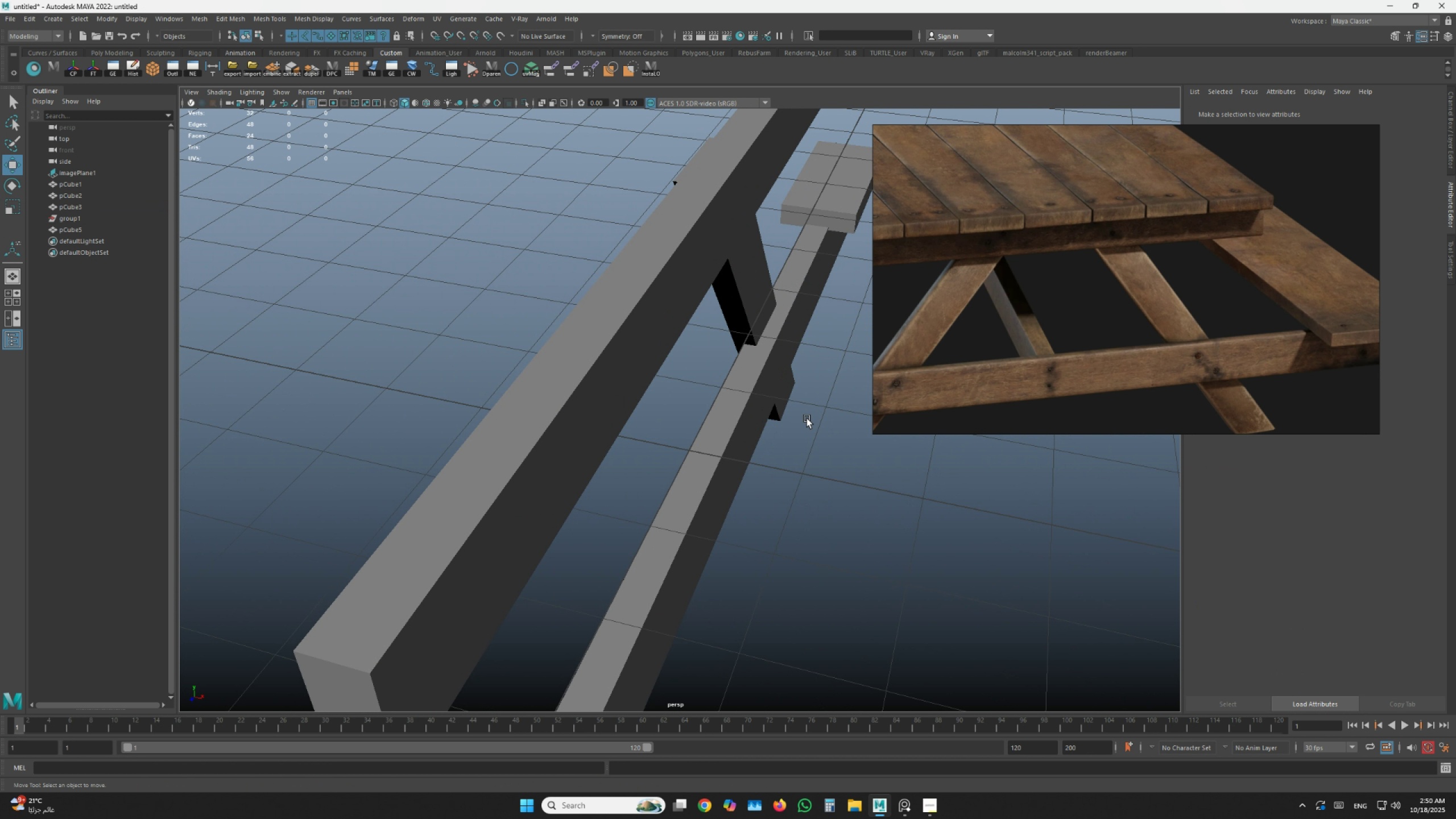 
key(Z)
 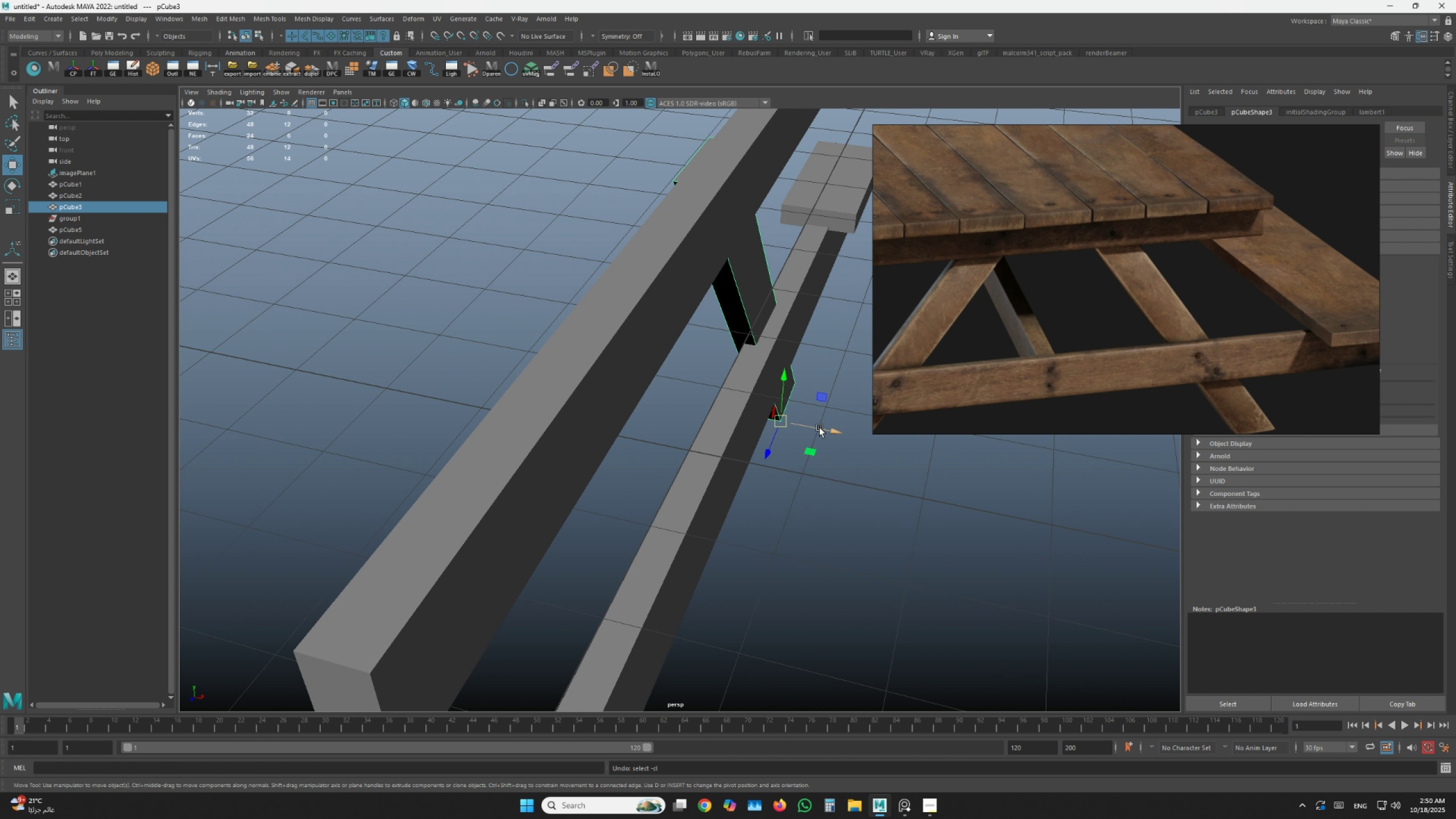 
left_click([820, 428])
 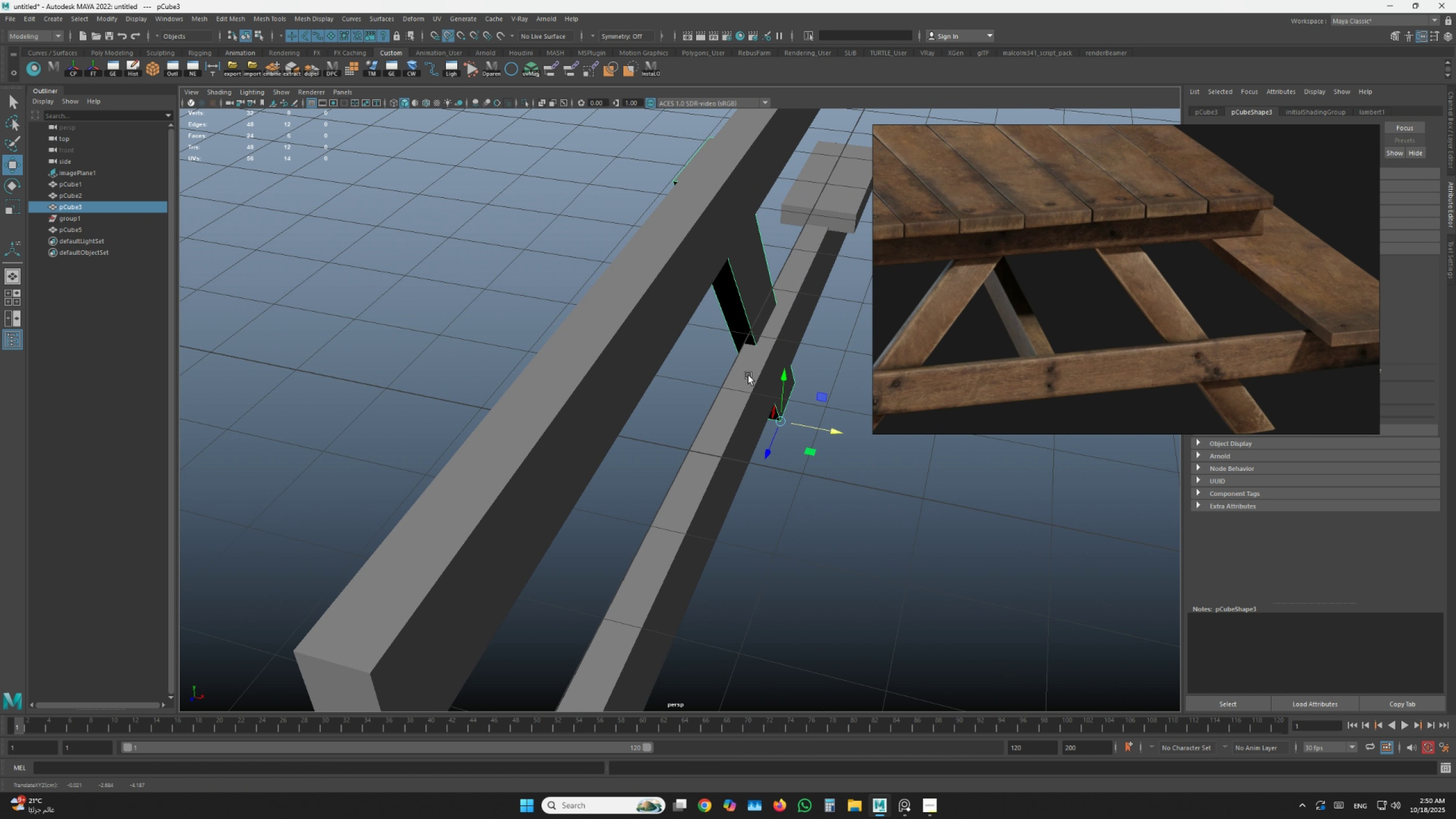 
hold_key(key=C, duration=1.1)
 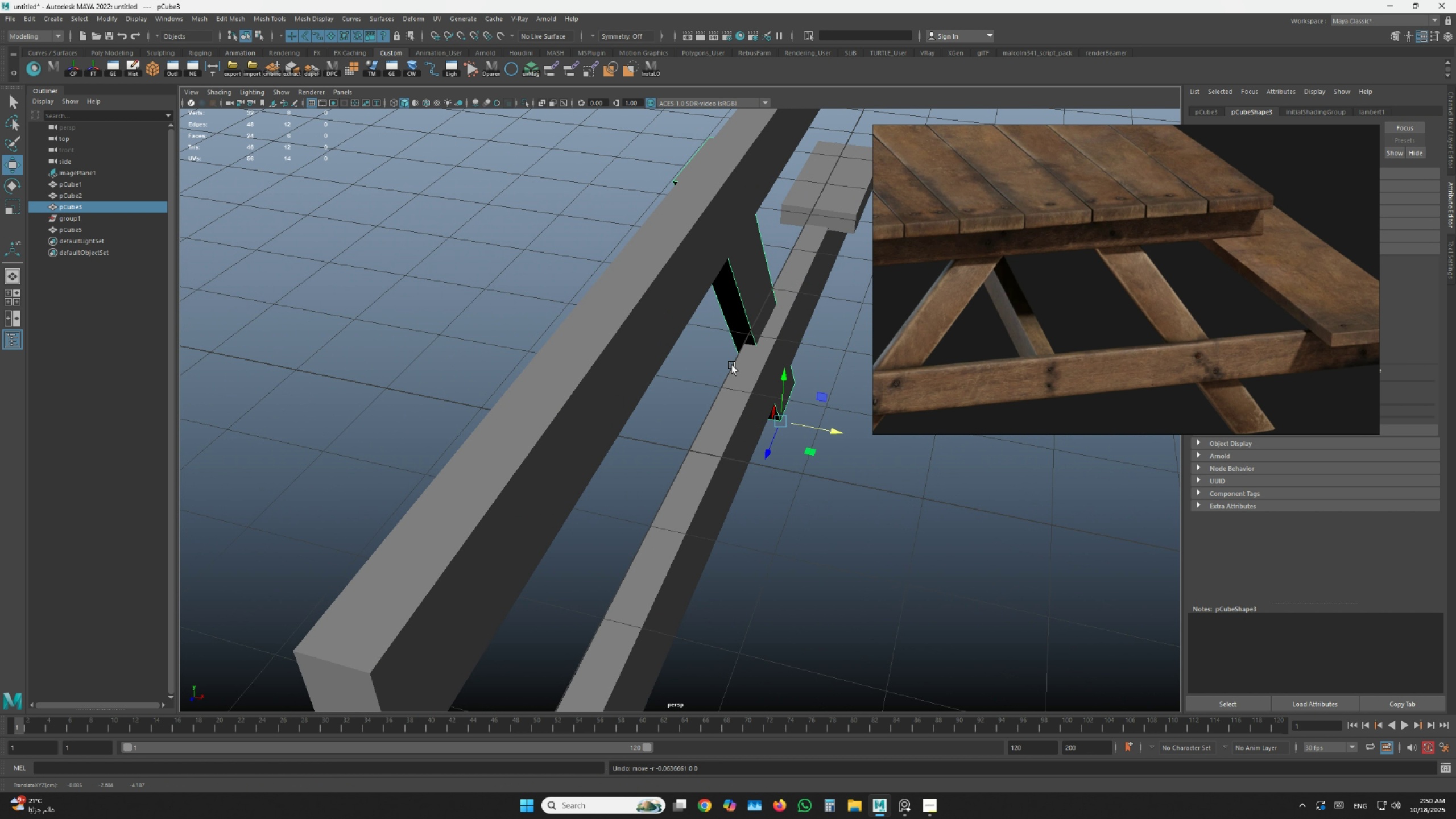 
key(Z)
 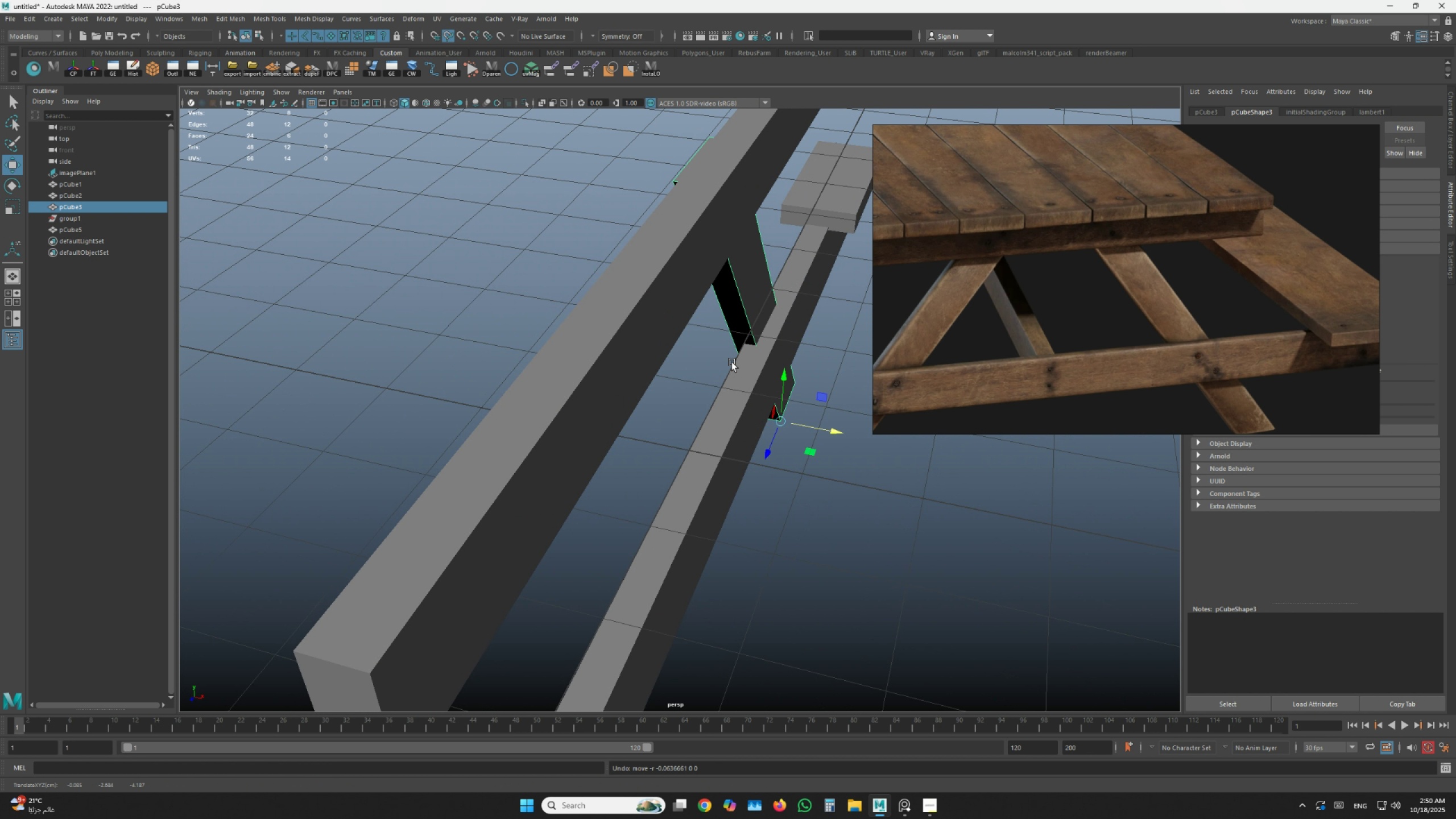 
hold_key(key=C, duration=0.65)
 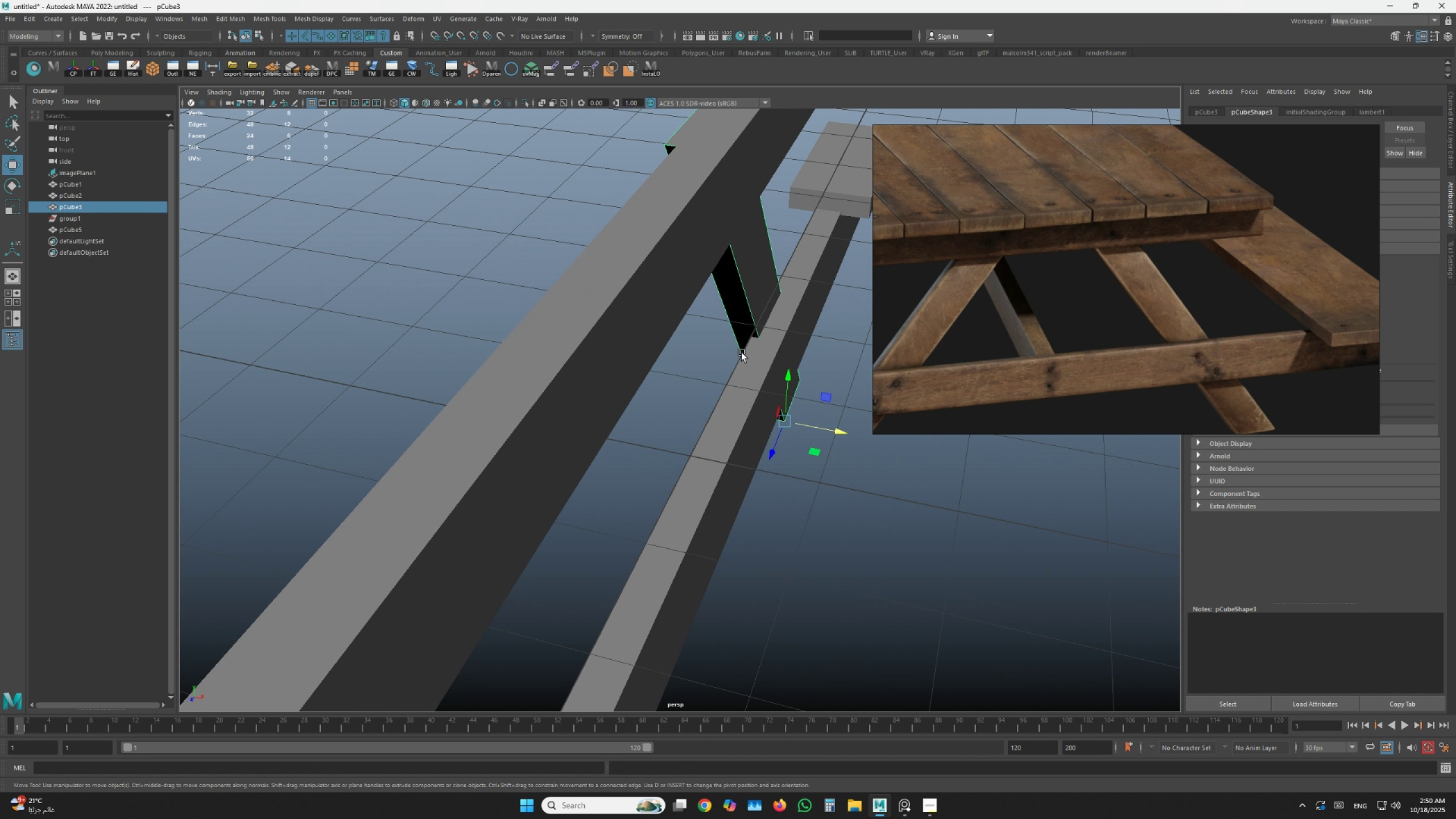 
scroll: coordinate [766, 307], scroll_direction: up, amount: 7.0
 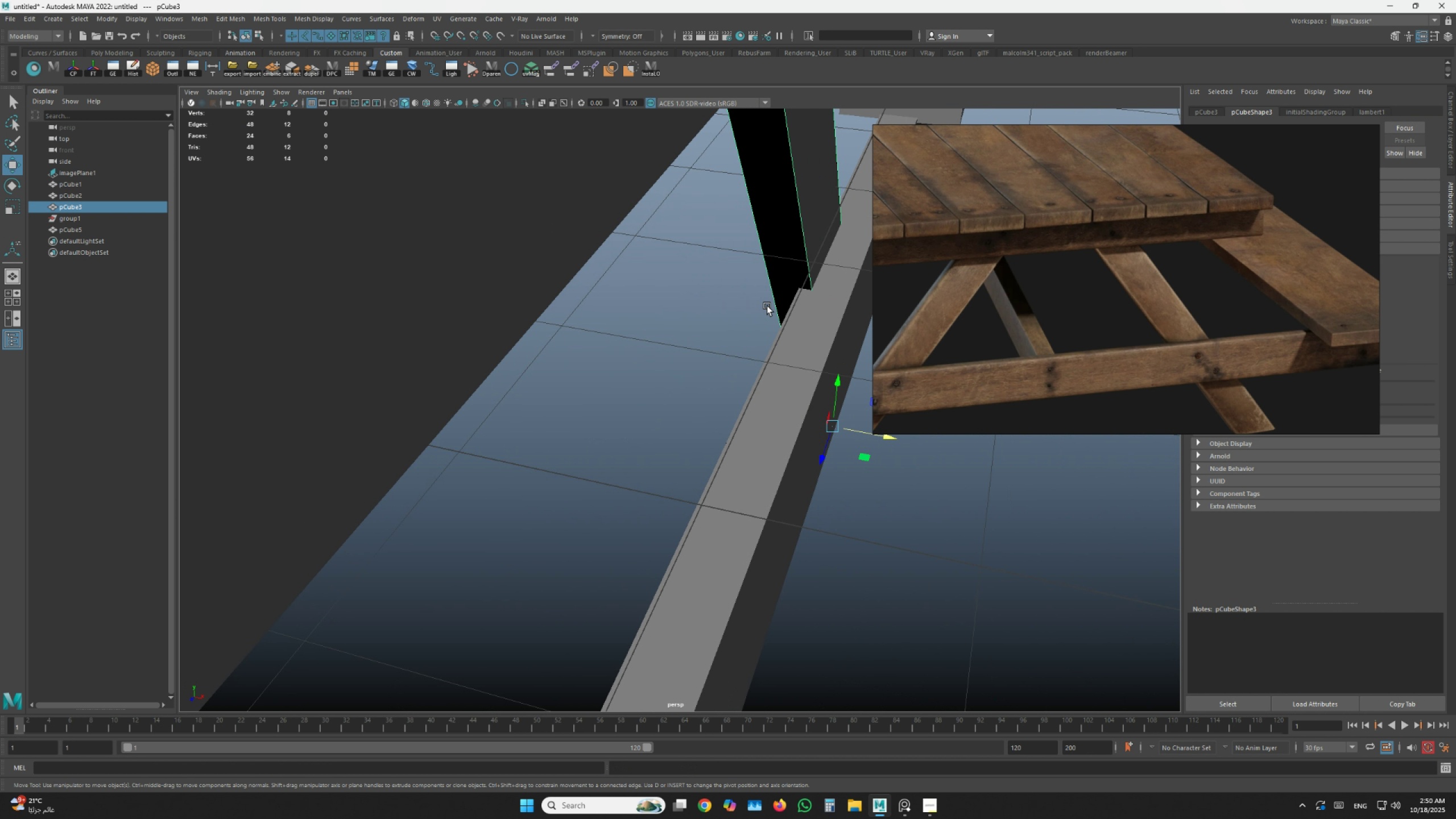 
hold_key(key=AltLeft, duration=0.39)
 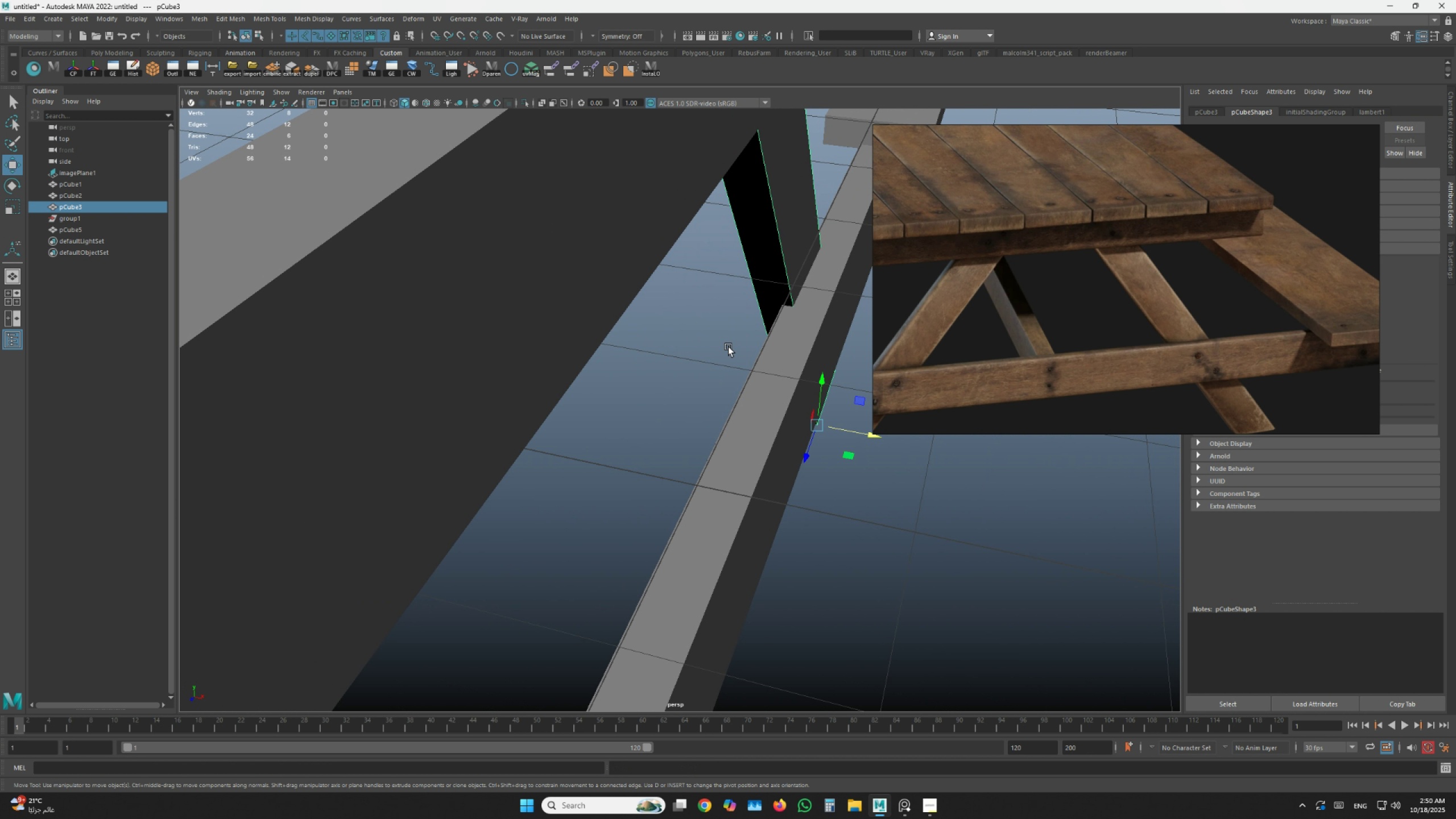 
hold_key(key=C, duration=1.3)
 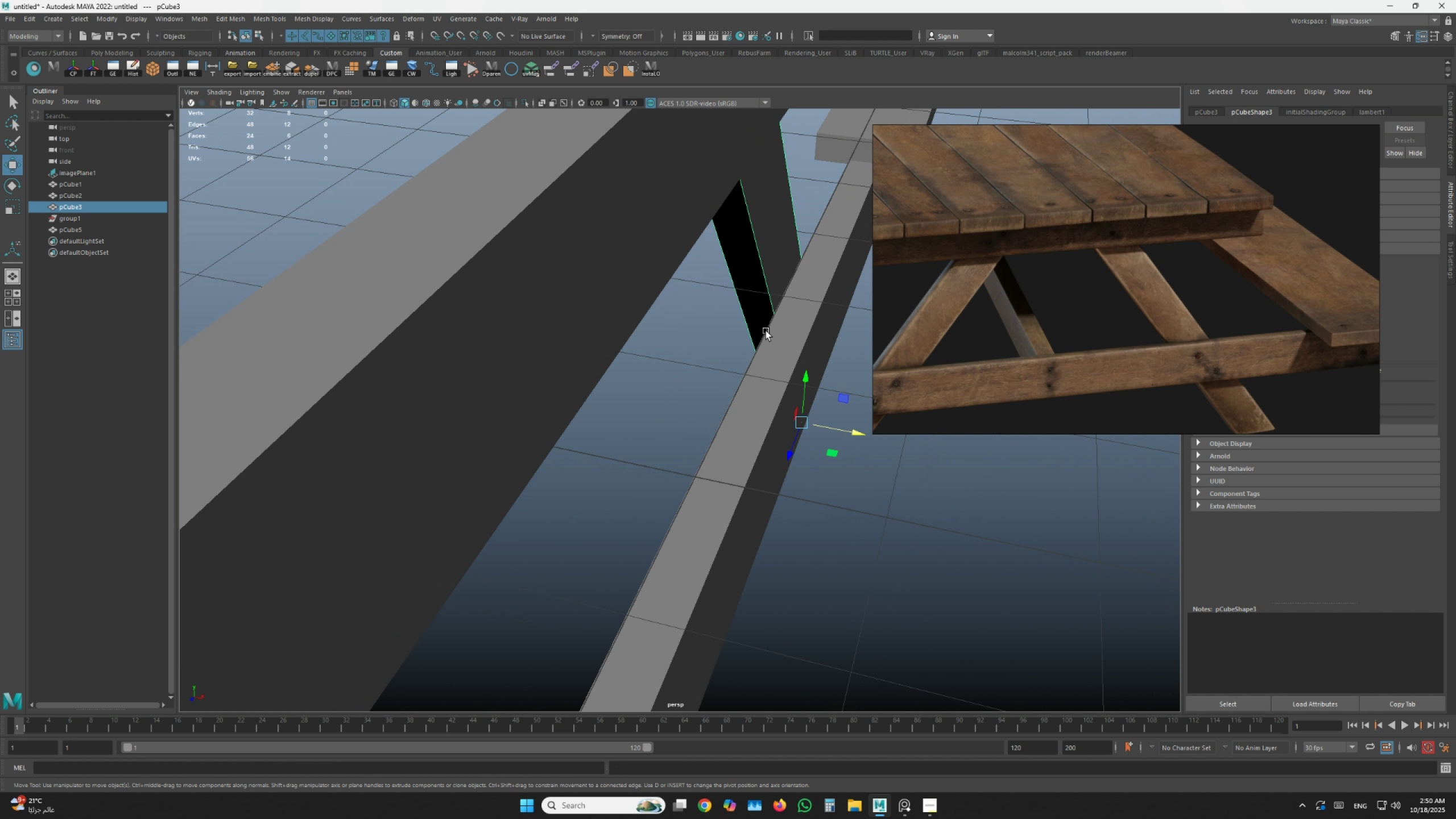 
scroll: coordinate [766, 331], scroll_direction: down, amount: 4.0
 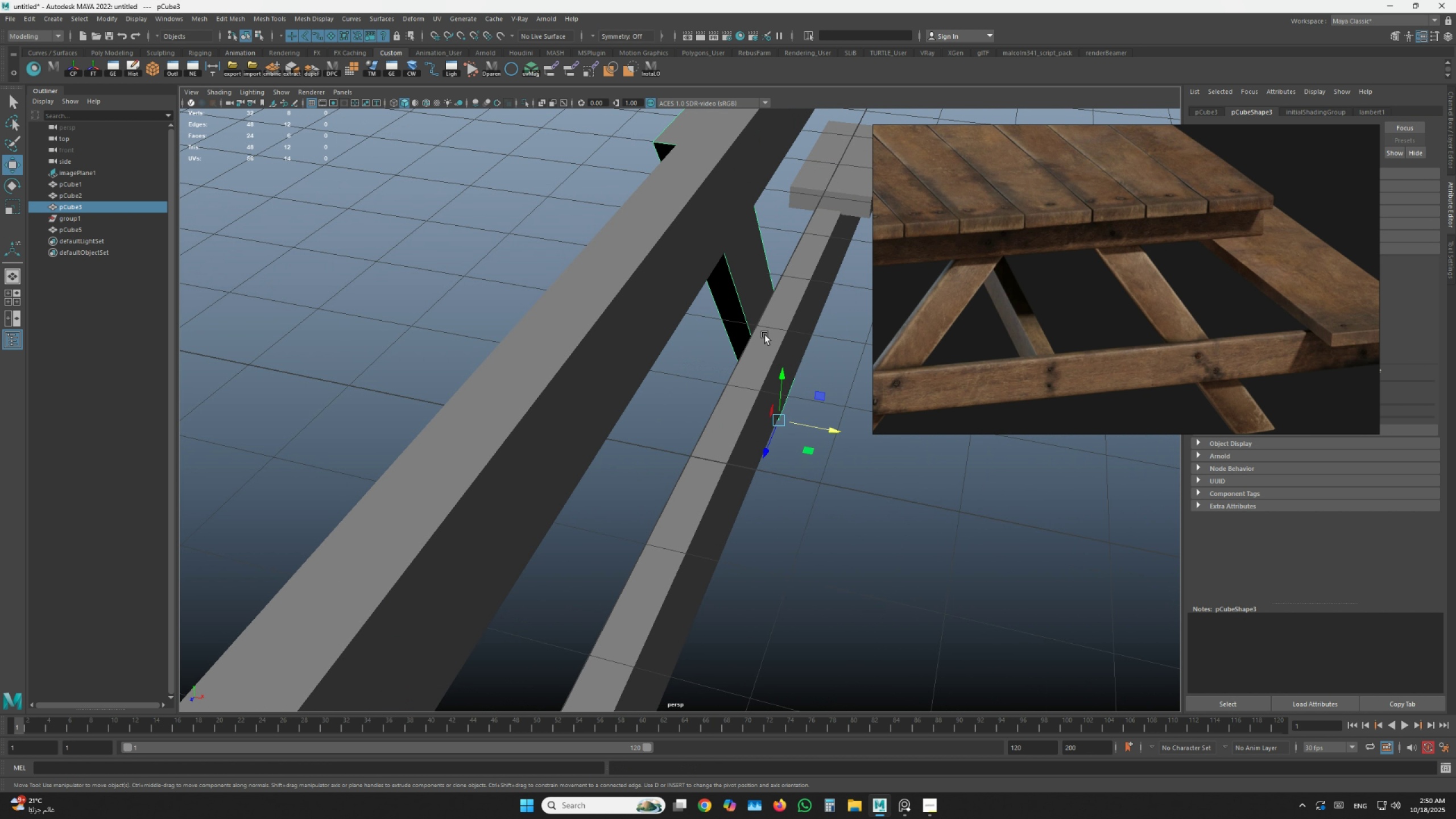 
hold_key(key=AltLeft, duration=1.14)
 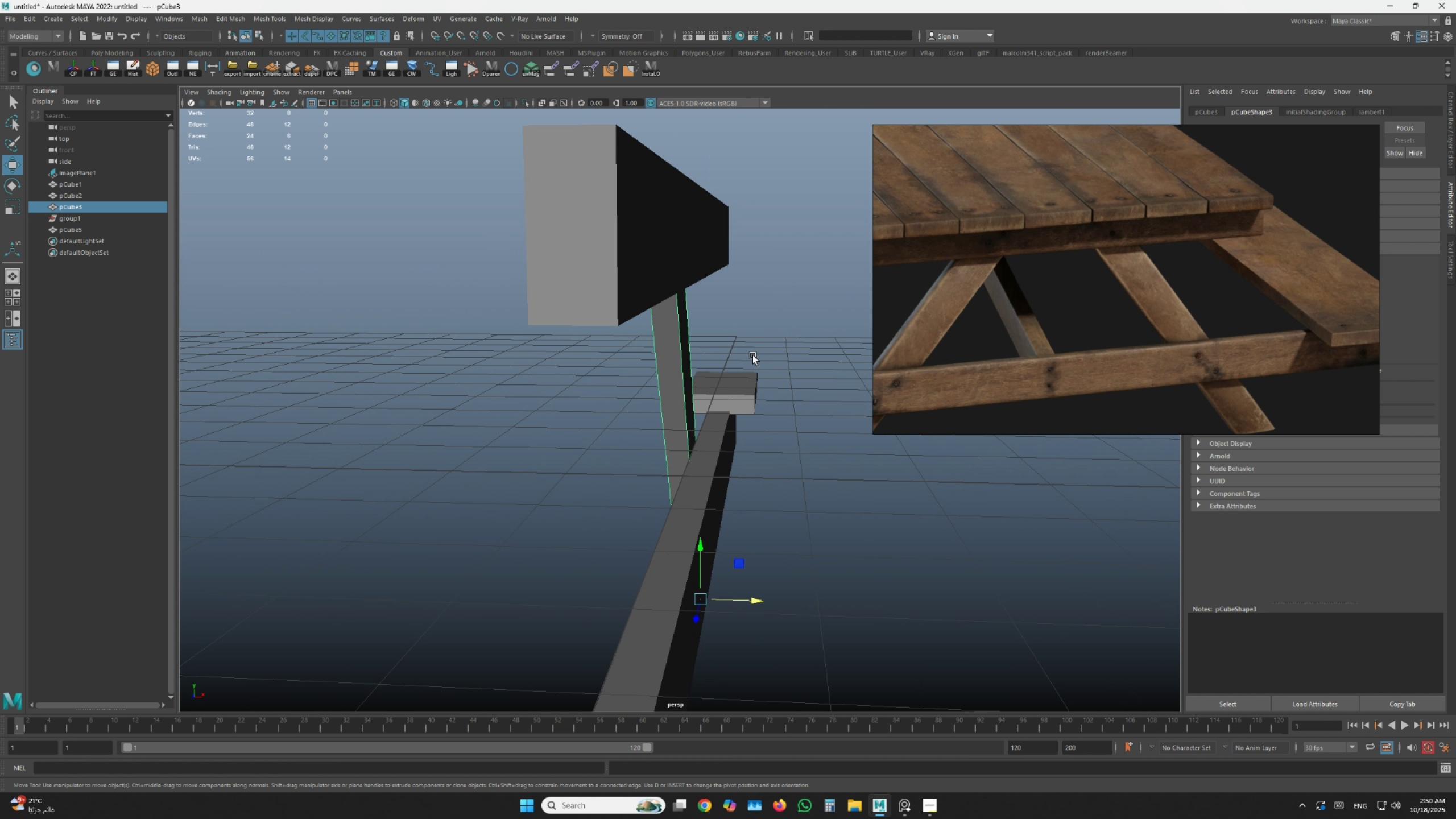 
scroll: coordinate [753, 358], scroll_direction: down, amount: 7.0
 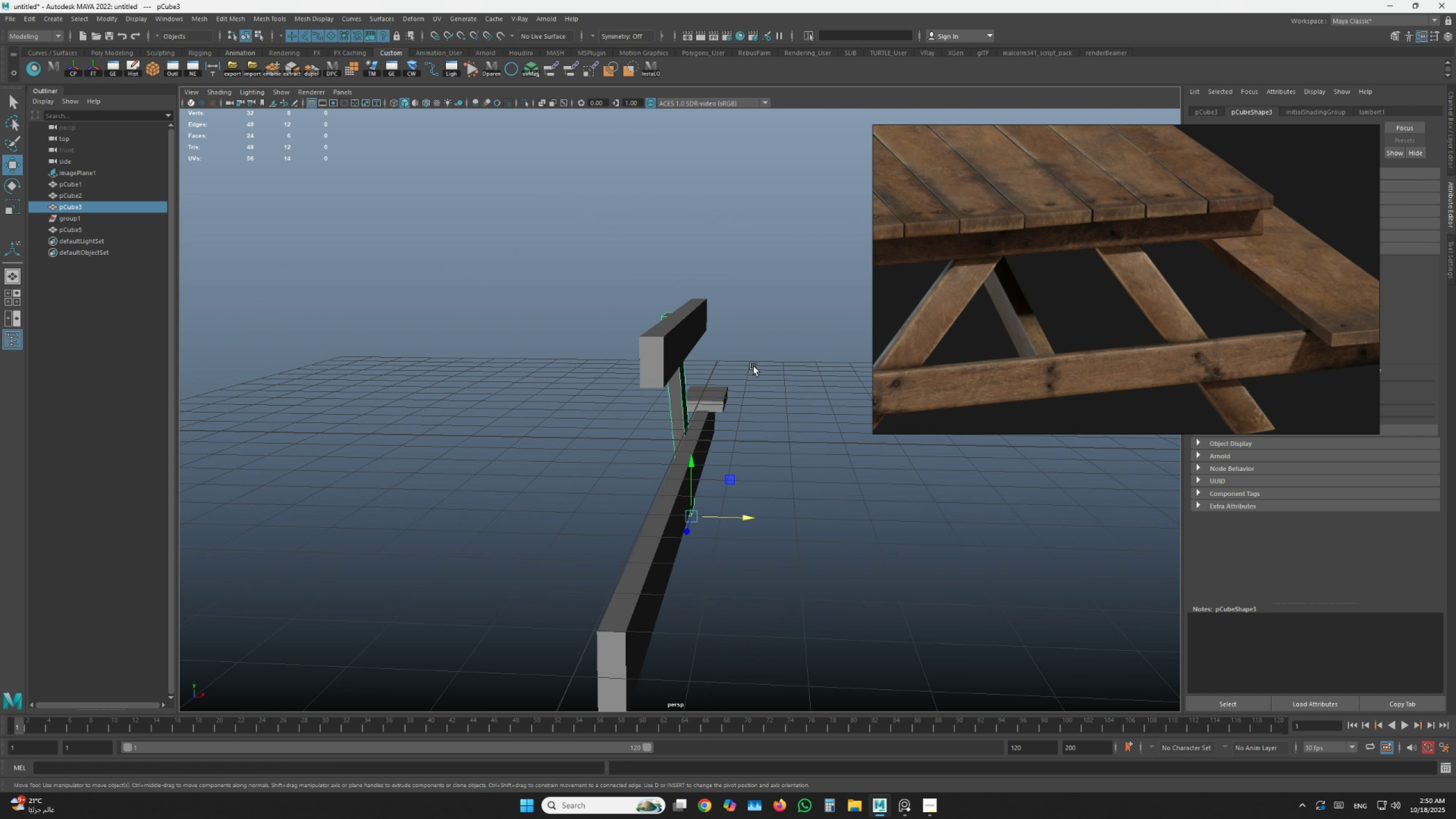 
hold_key(key=AltLeft, duration=0.53)
 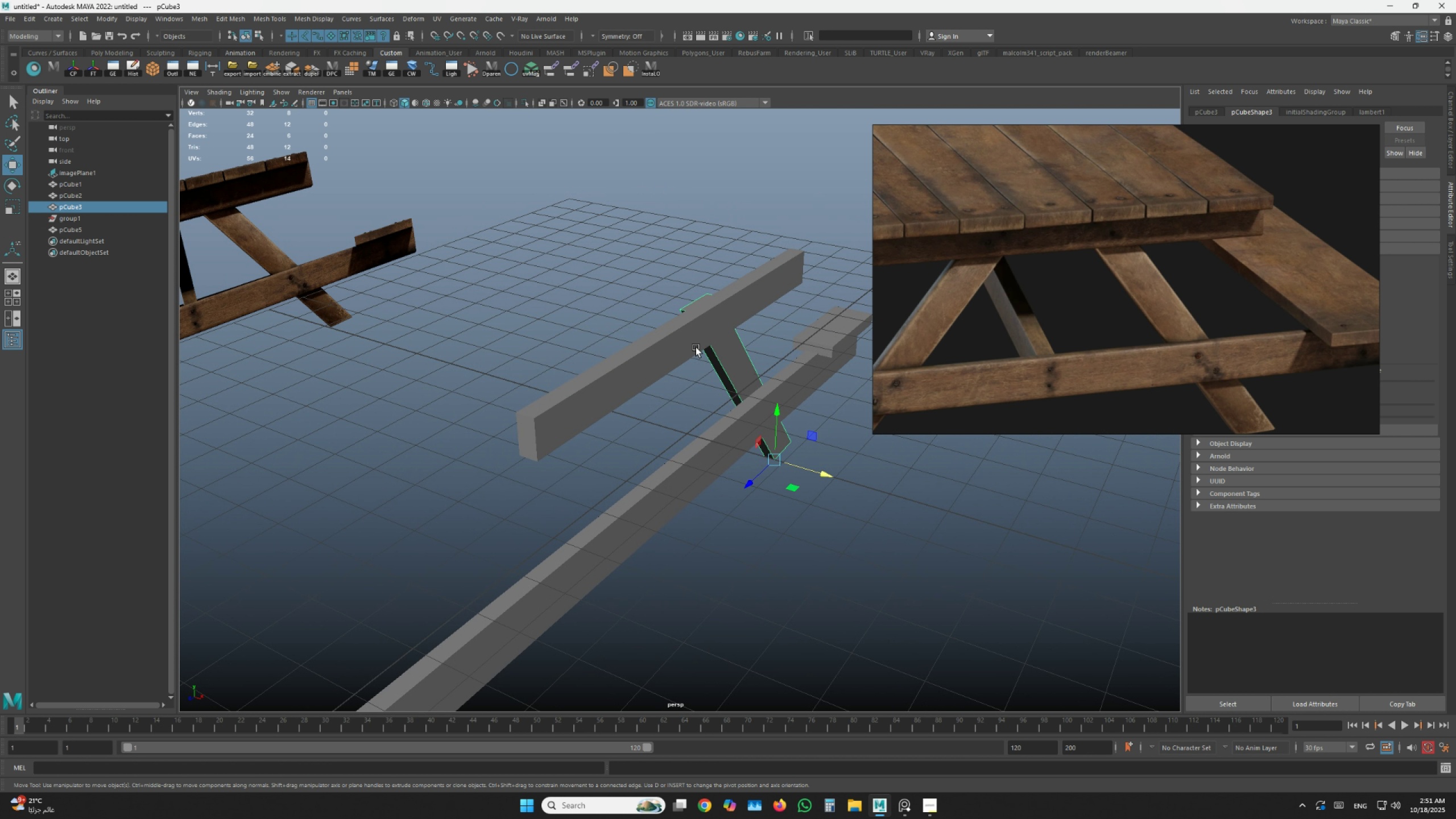 
left_click([696, 348])
 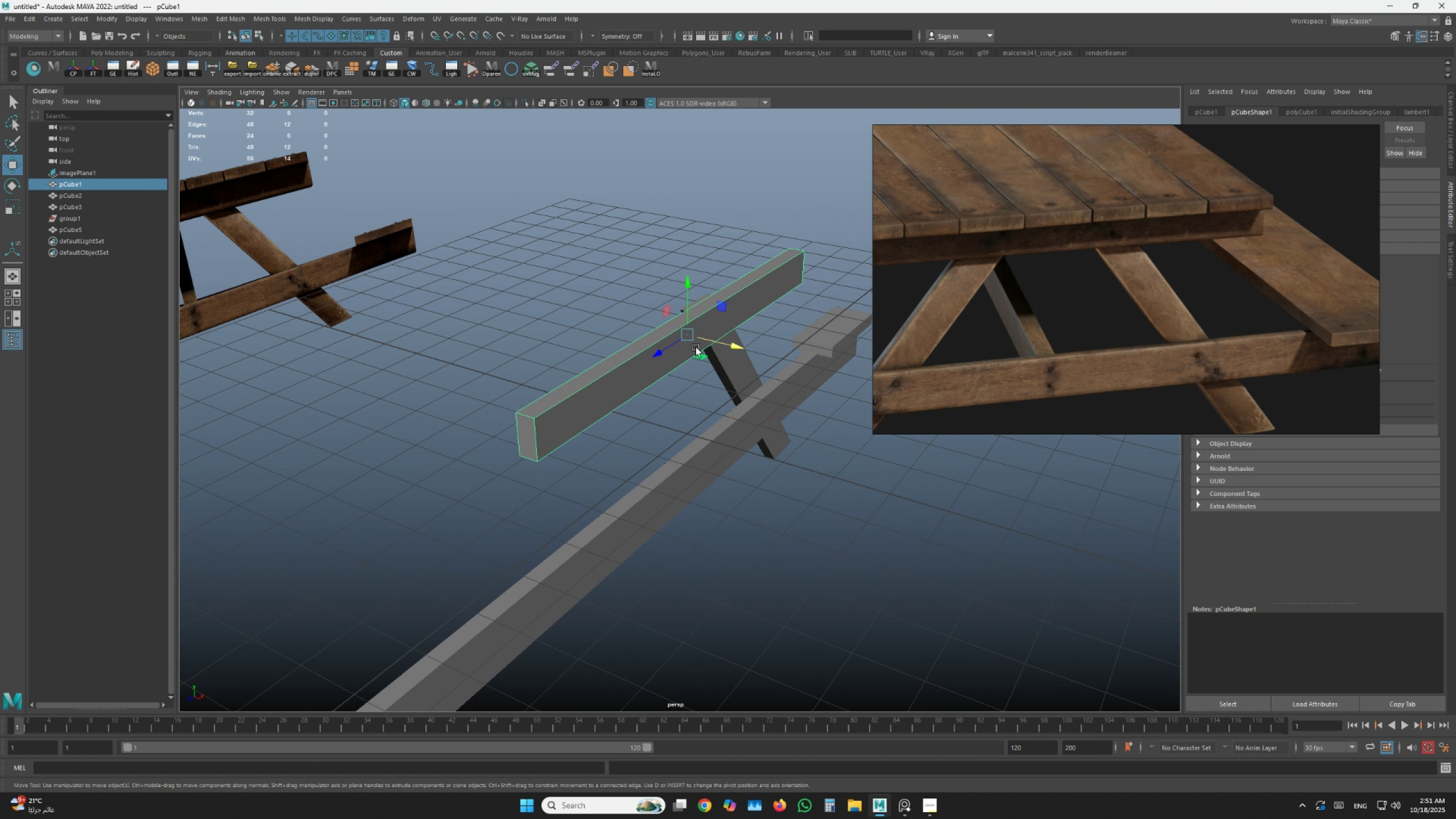 
scroll: coordinate [696, 348], scroll_direction: down, amount: 3.0
 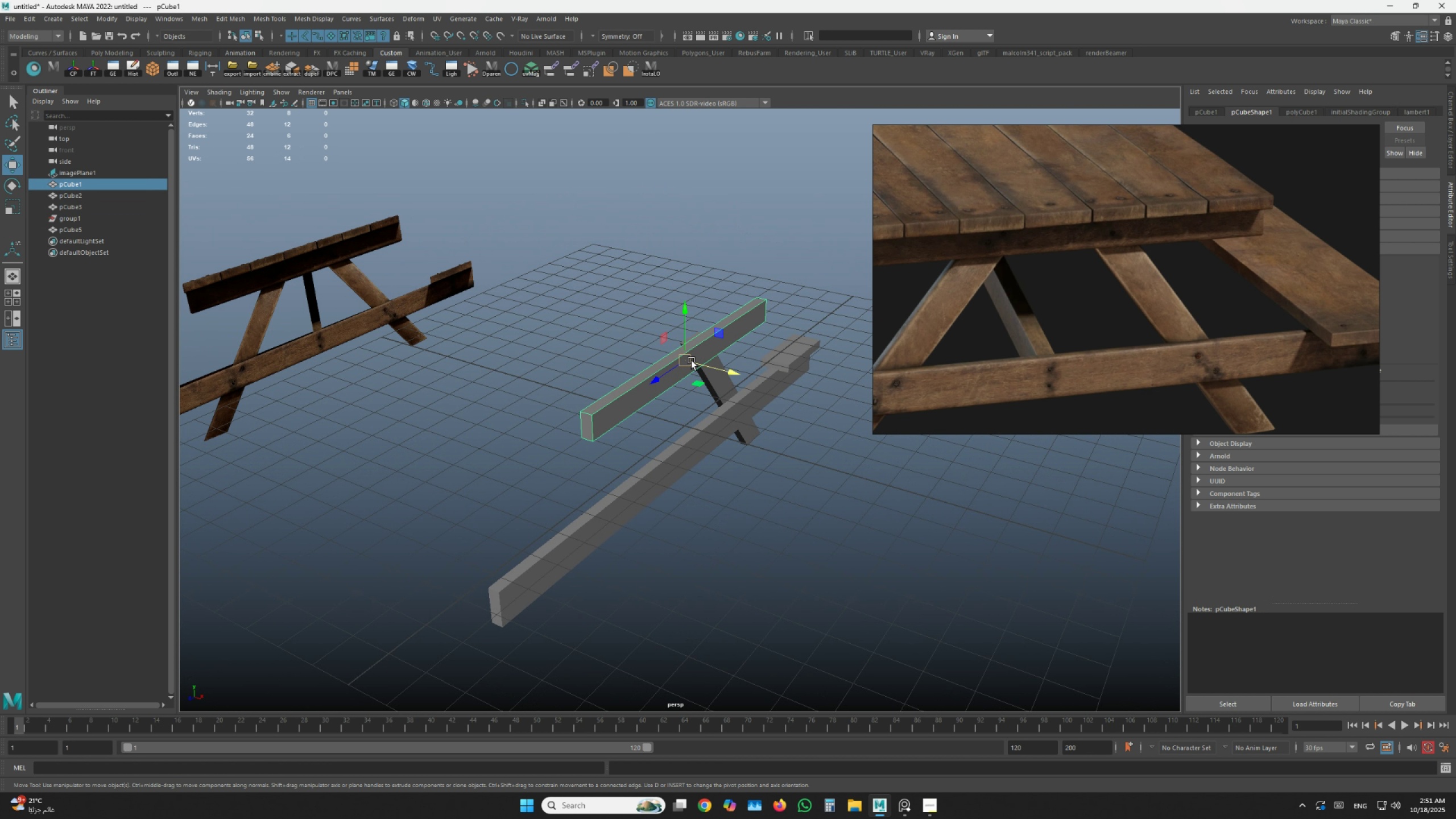 
key(W)
 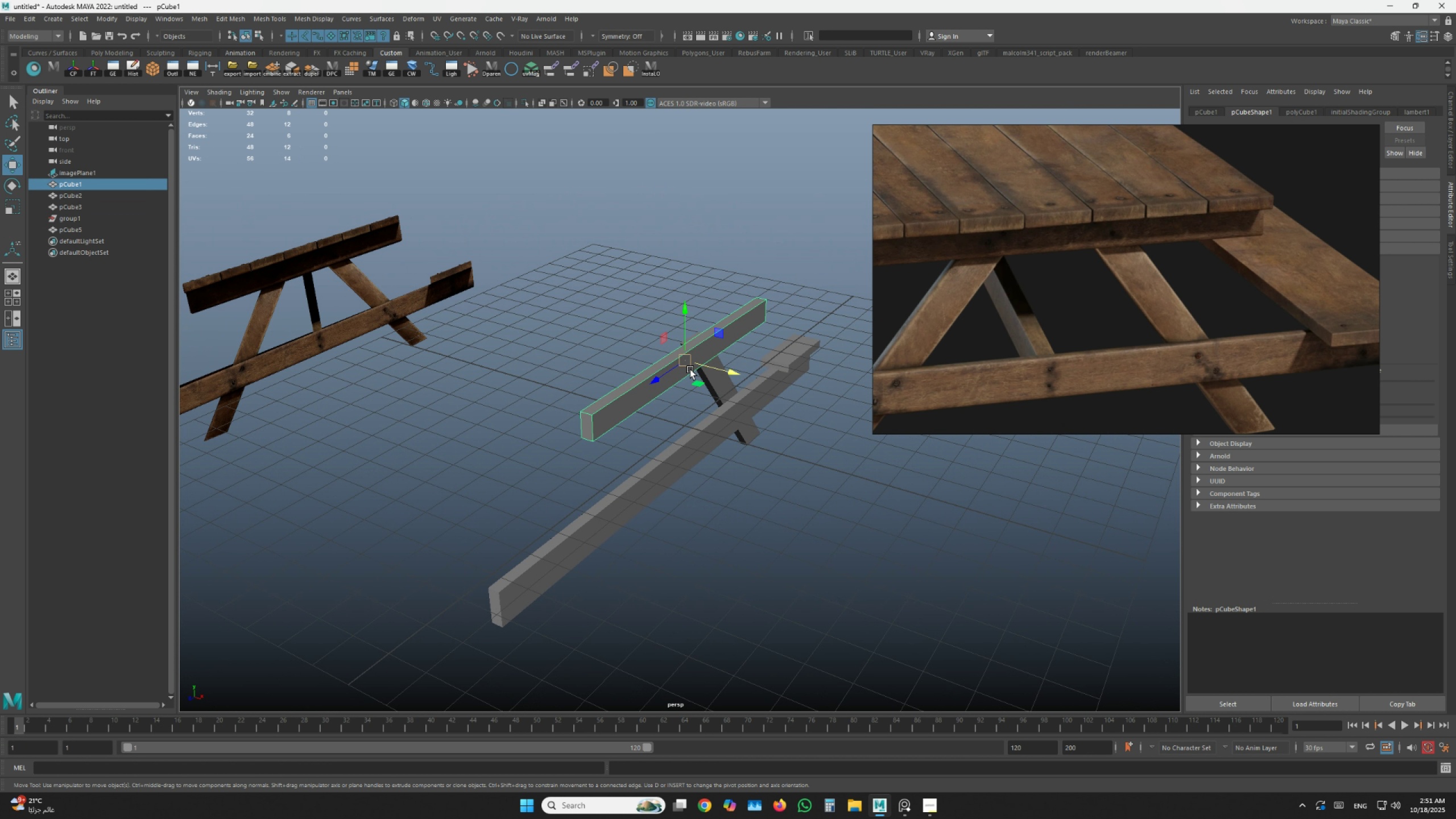 
hold_key(key=AltLeft, duration=1.54)
 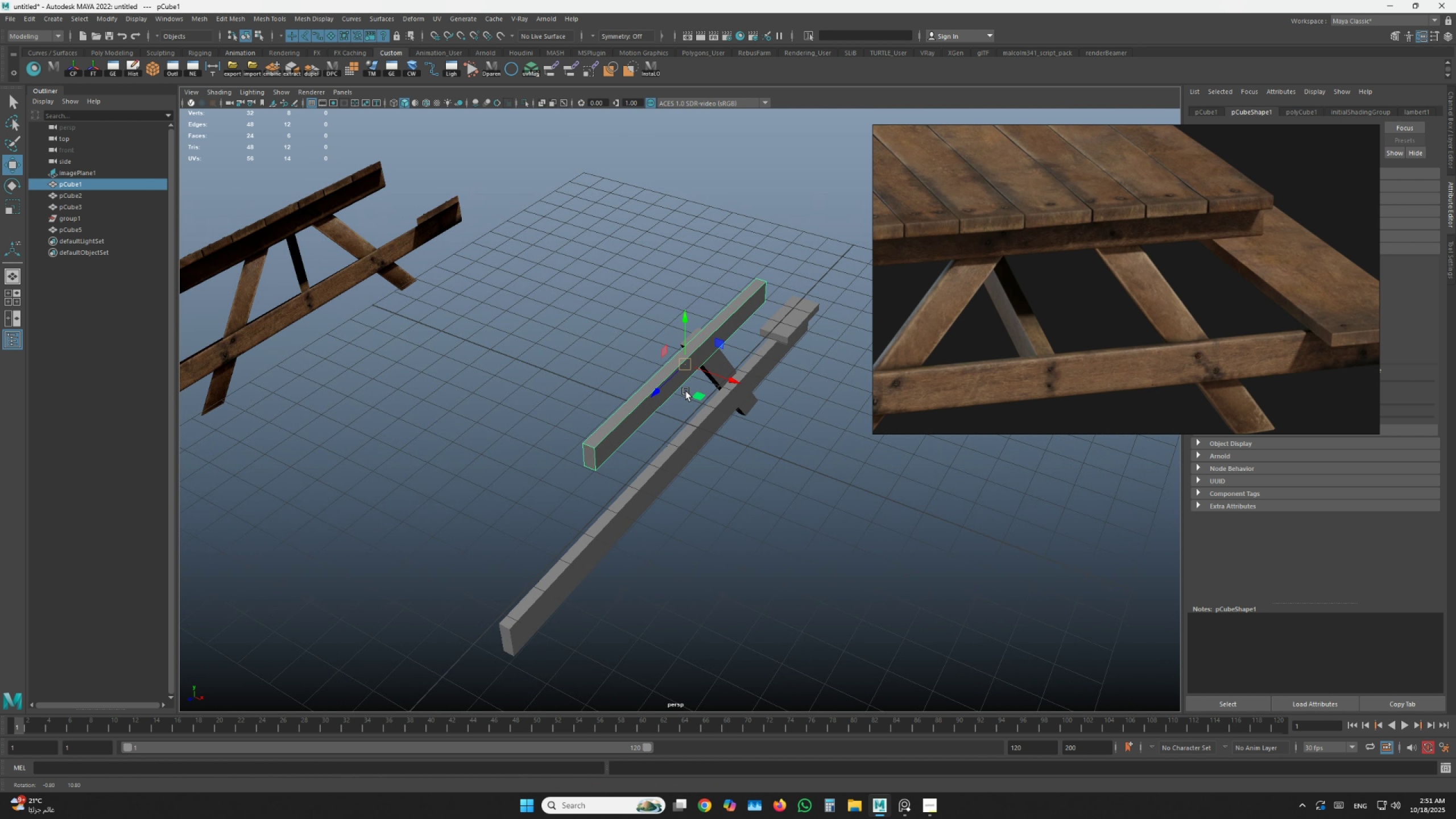 
hold_key(key=AltLeft, duration=1.26)
 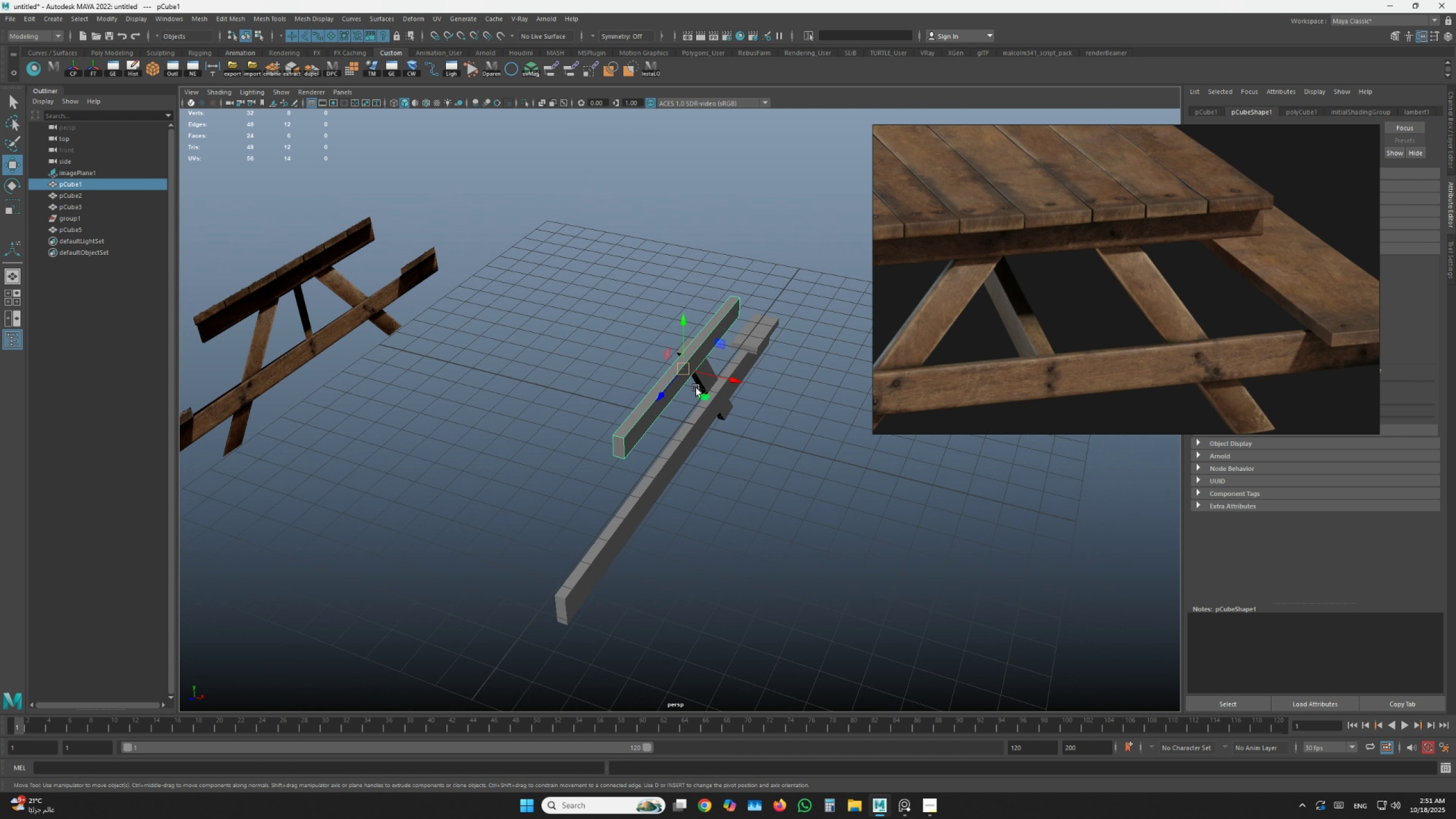 
scroll: coordinate [696, 386], scroll_direction: down, amount: 3.0
 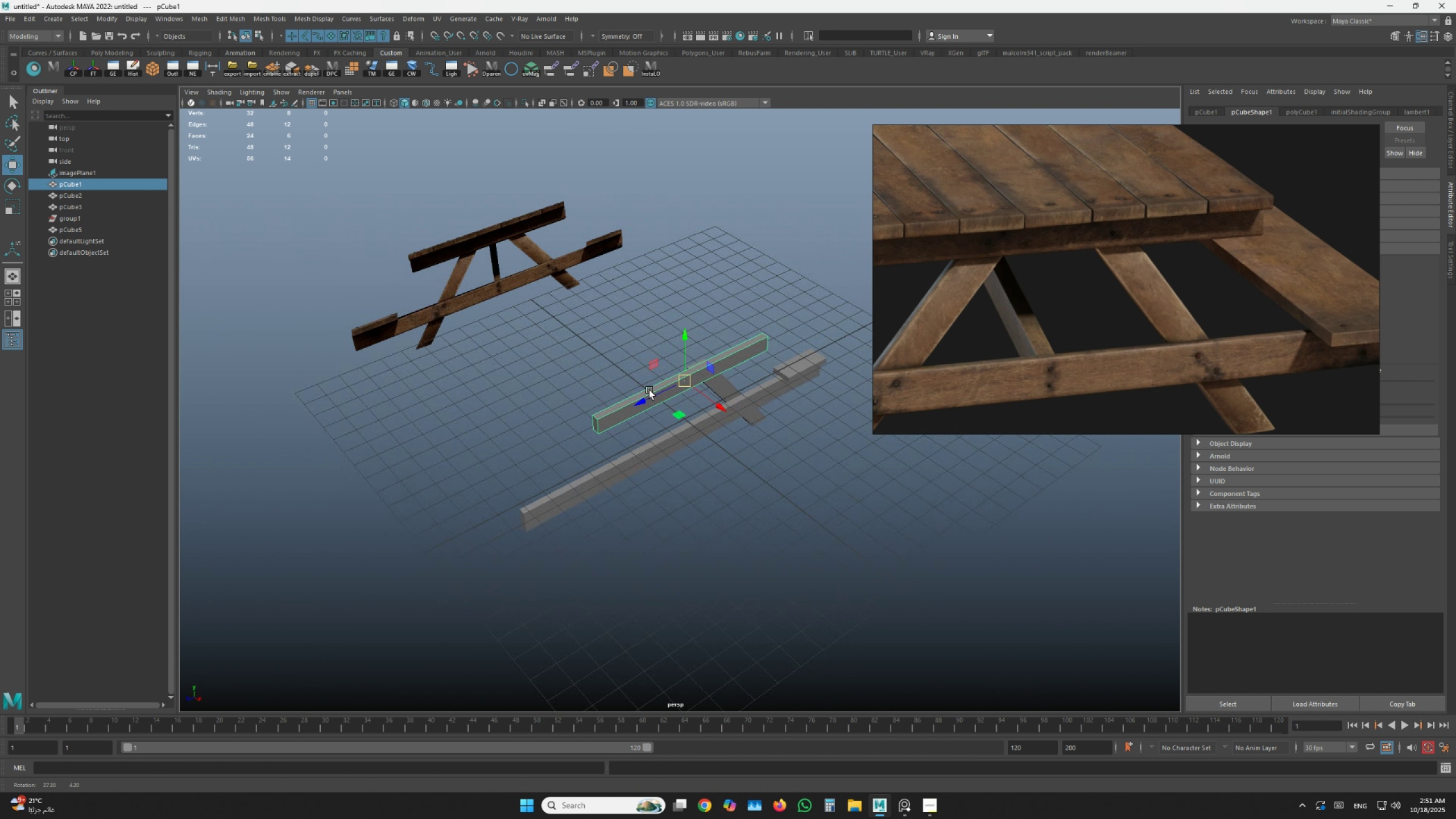 
hold_key(key=AltLeft, duration=1.2)
 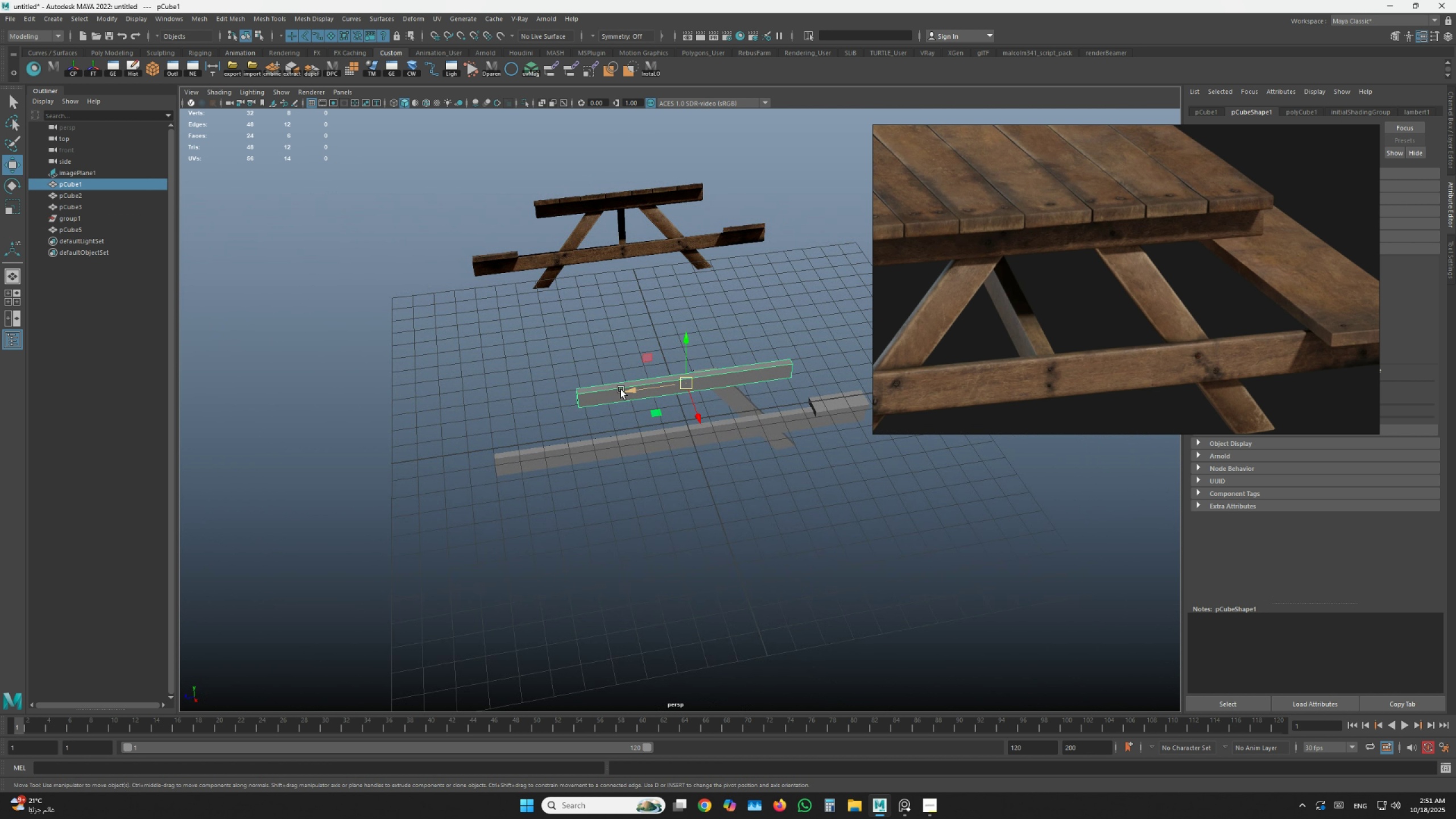 
hold_key(key=ControlLeft, duration=1.43)
 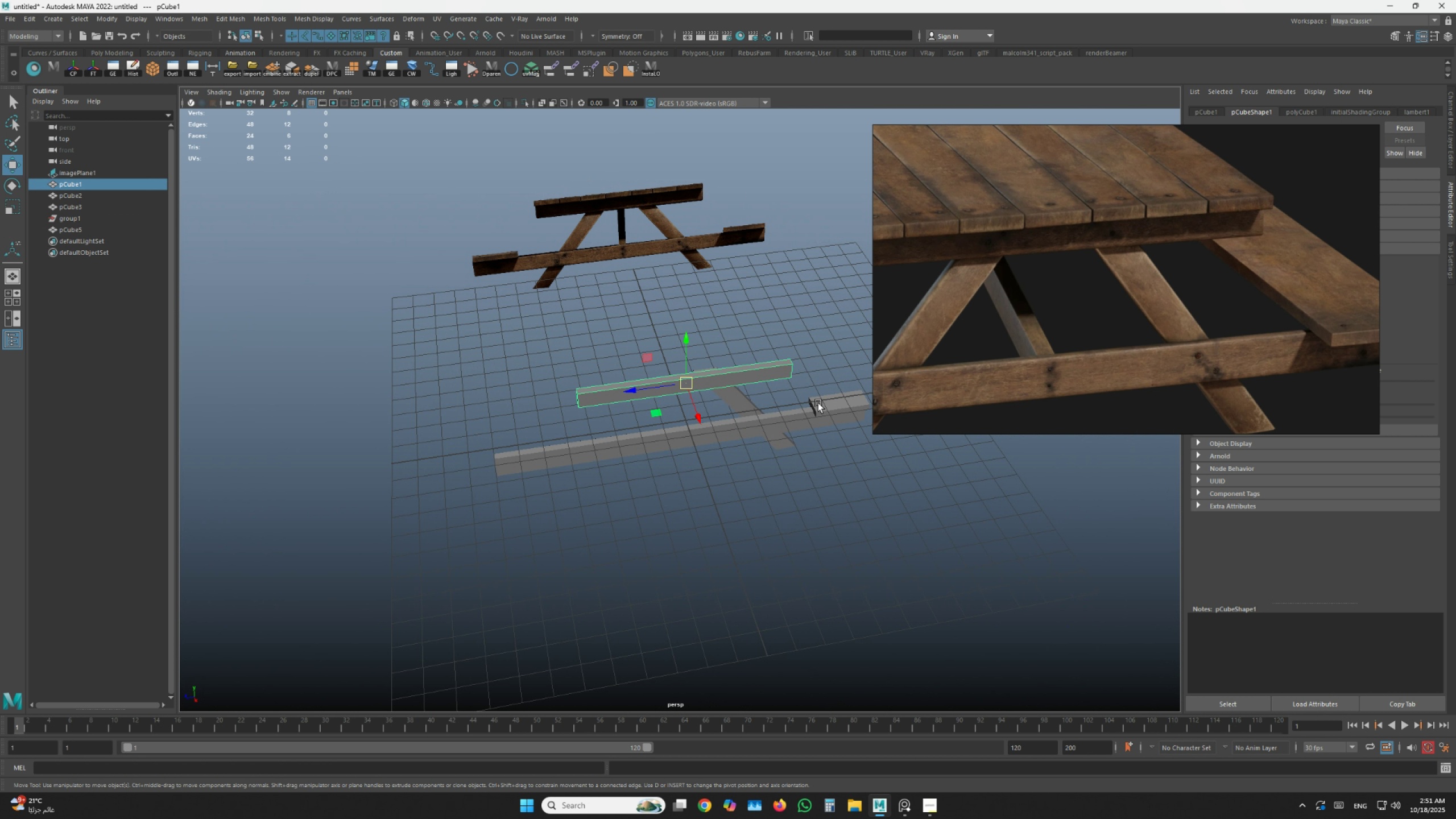 
left_click([829, 404])
 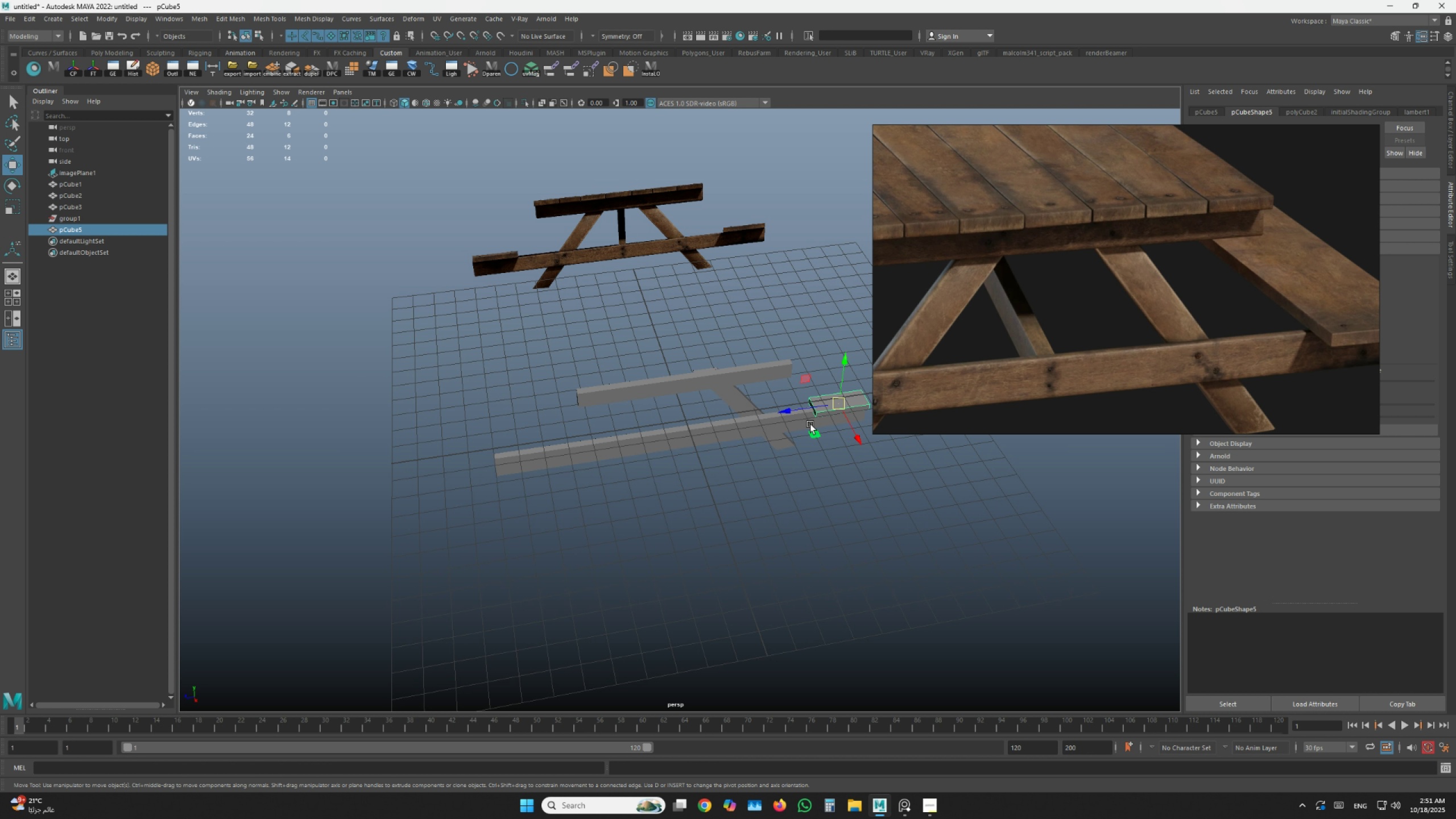 
hold_key(key=AltLeft, duration=1.5)
scroll: coordinate [676, 407], scroll_direction: up, amount: 7.0
 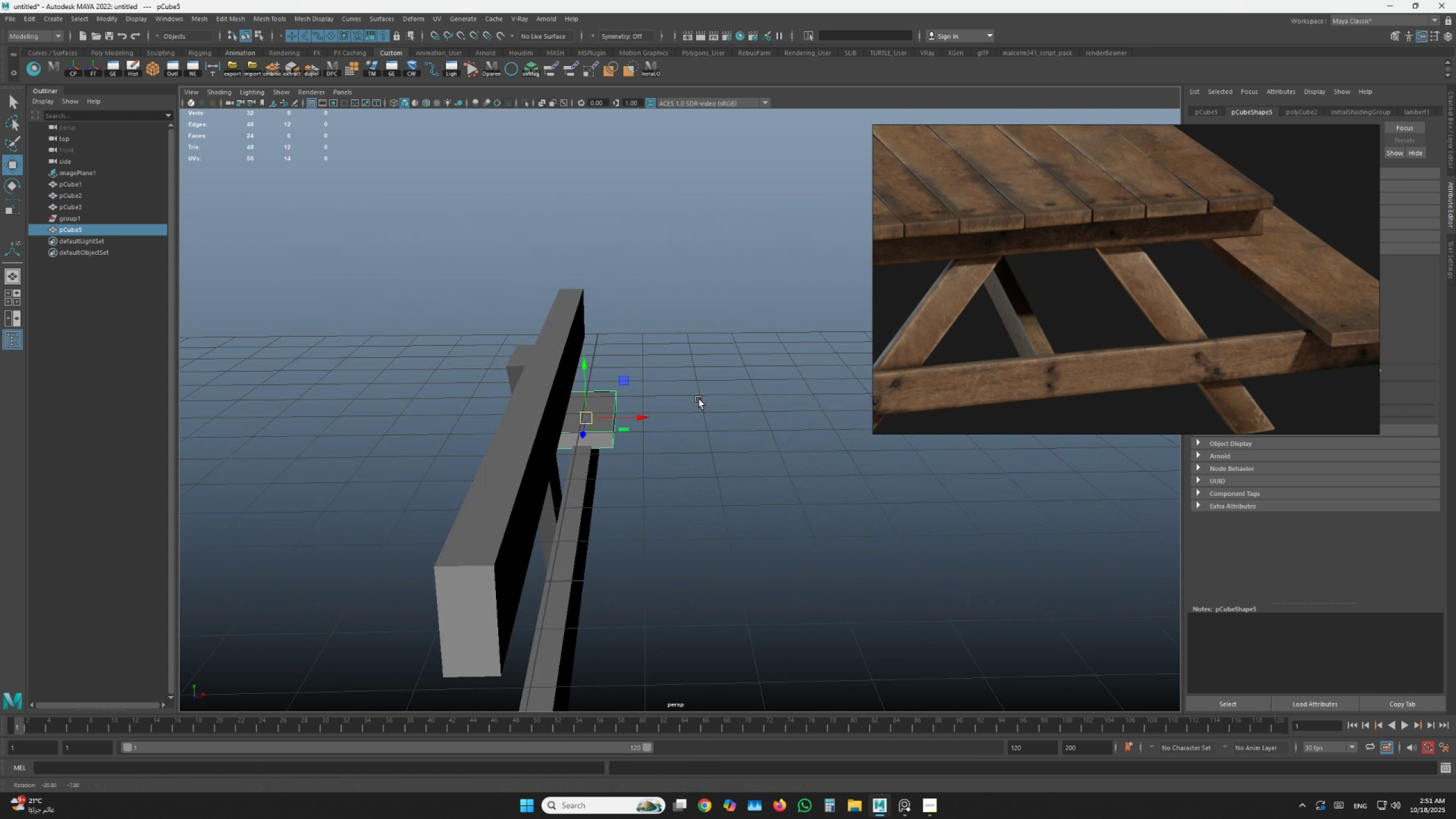 
hold_key(key=AltLeft, duration=0.96)
 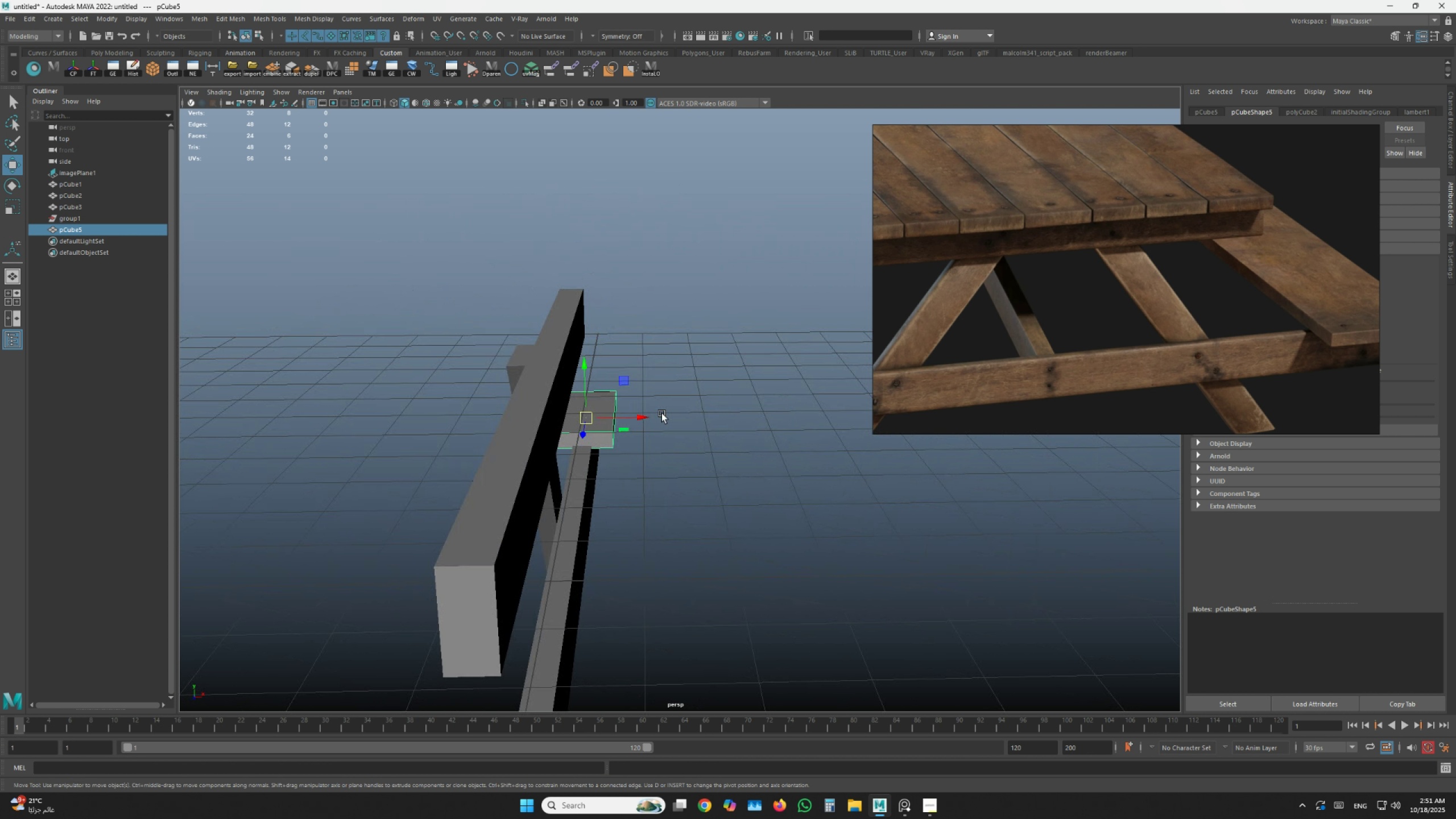 
type(rwzrr)
 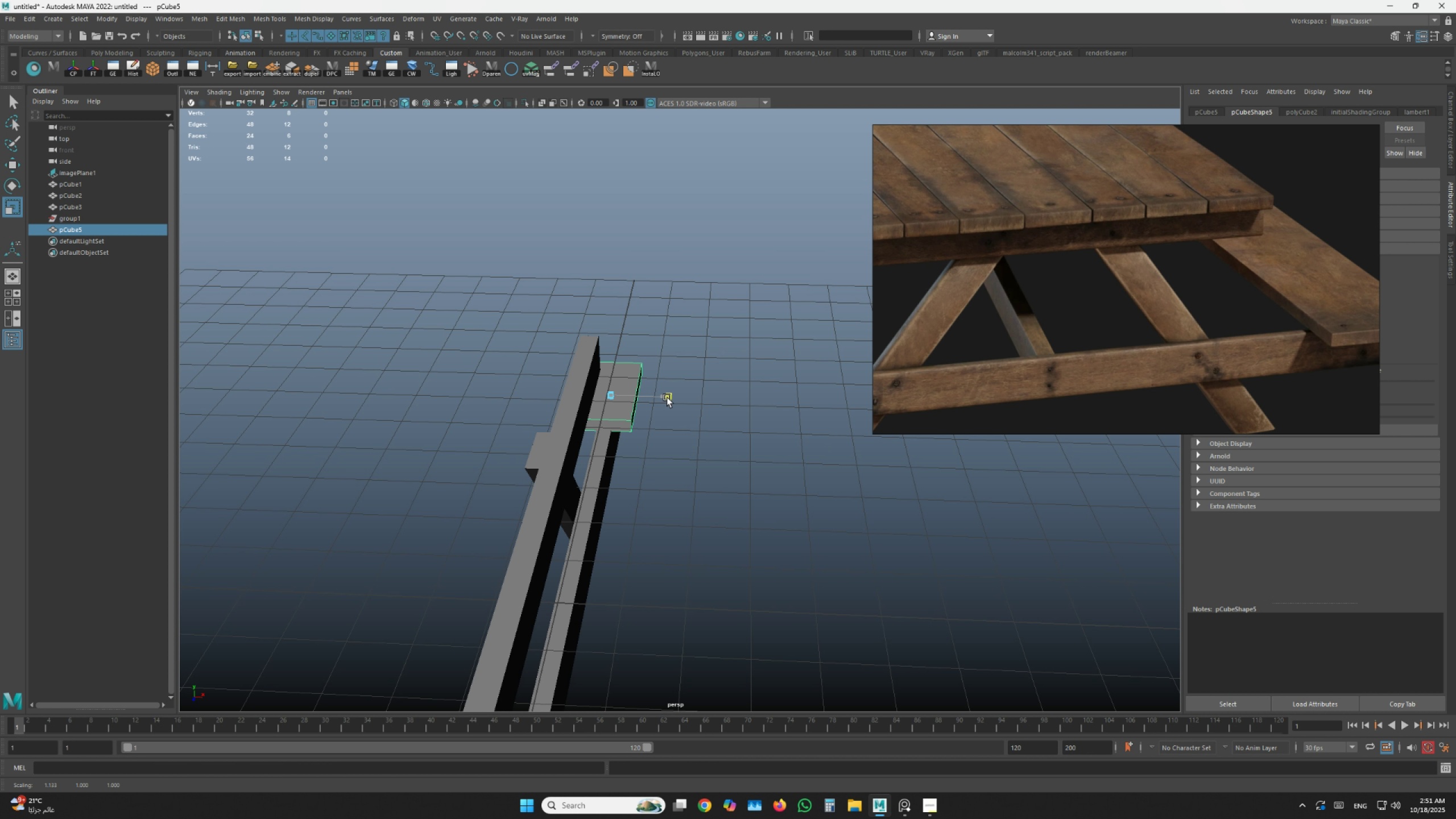 
scroll: coordinate [667, 433], scroll_direction: down, amount: 6.0
 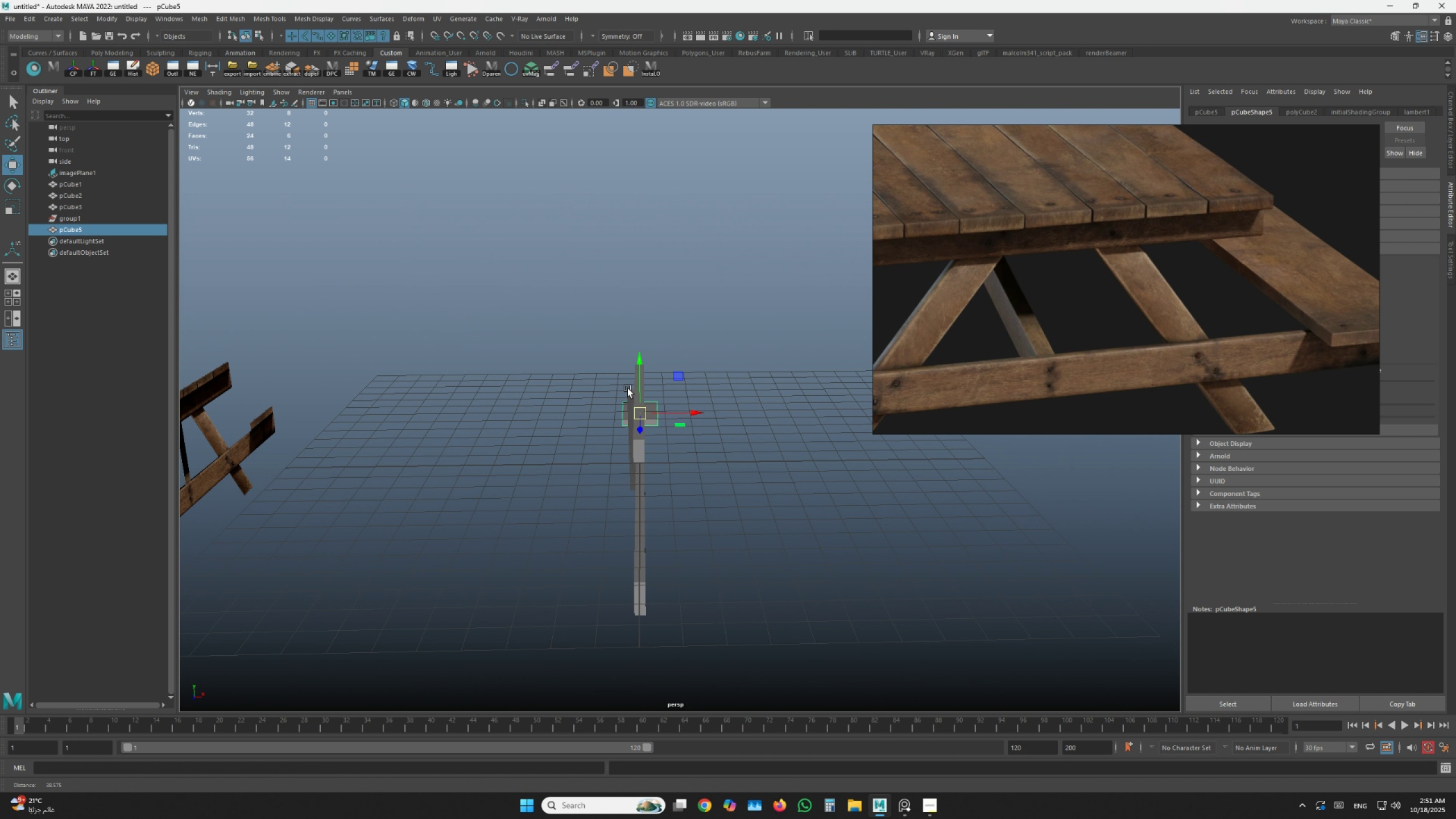 
hold_key(key=AltLeft, duration=1.48)
 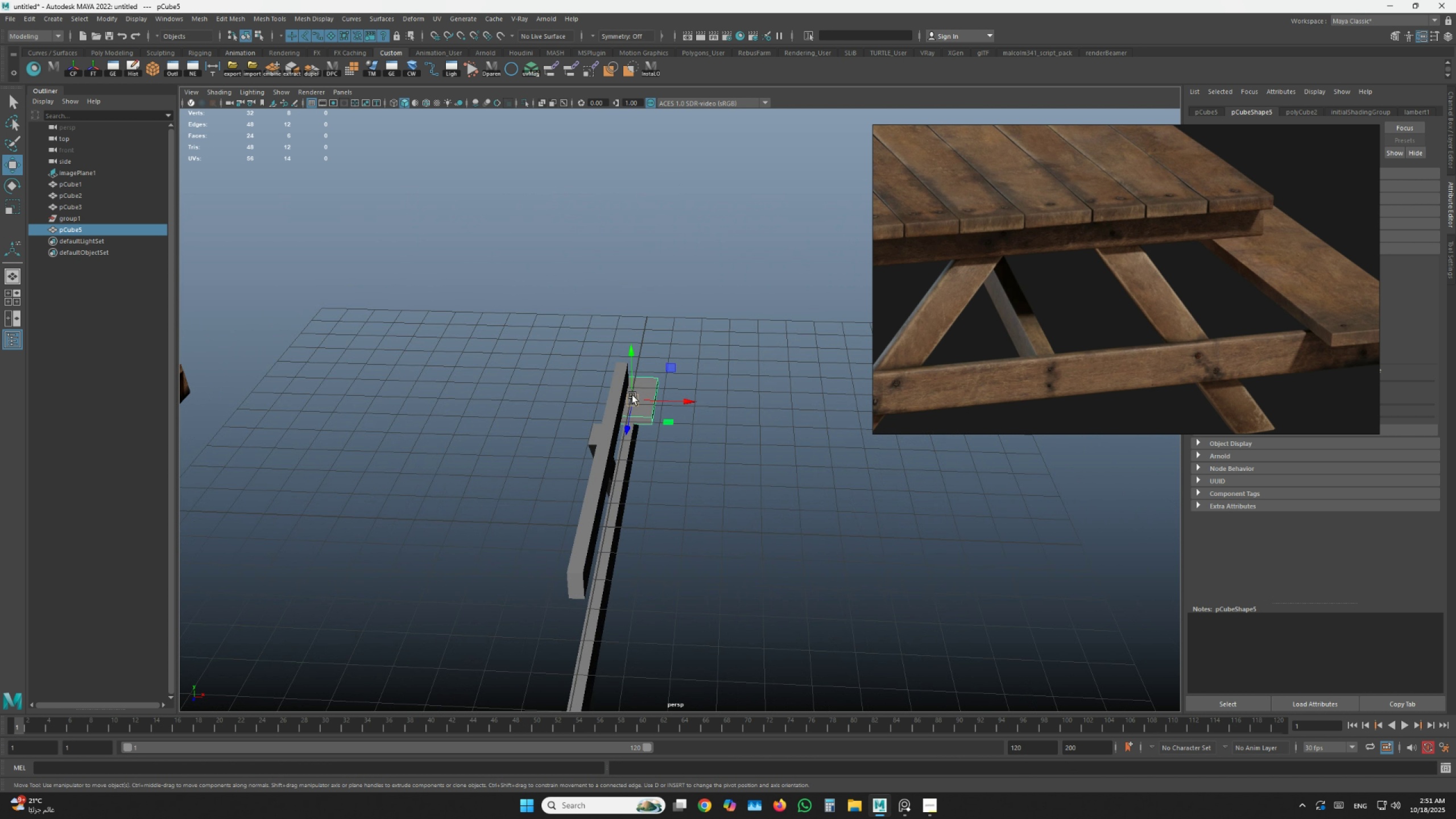 
scroll: coordinate [644, 391], scroll_direction: up, amount: 5.0
 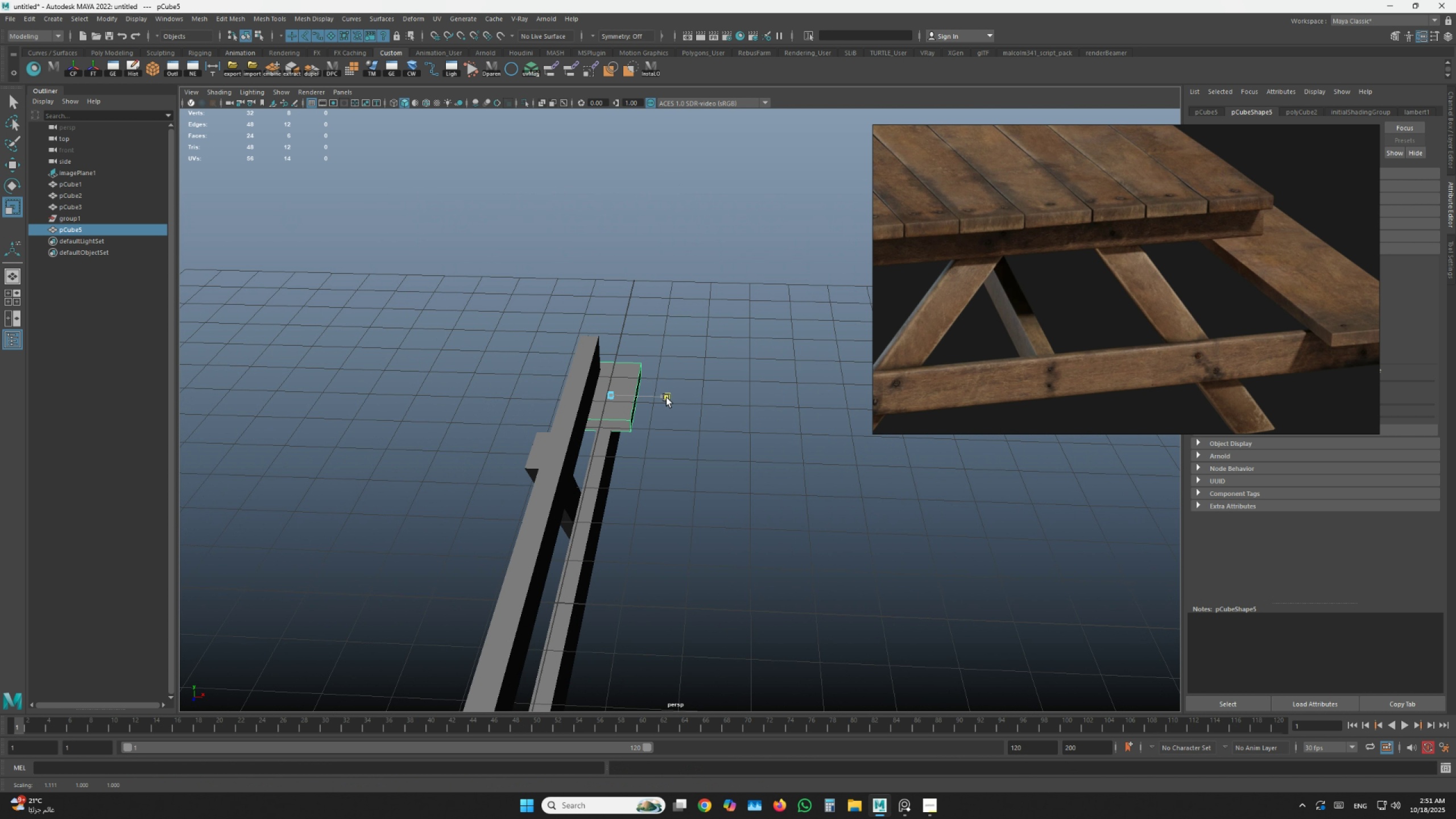 
hold_key(key=AltLeft, duration=1.54)
 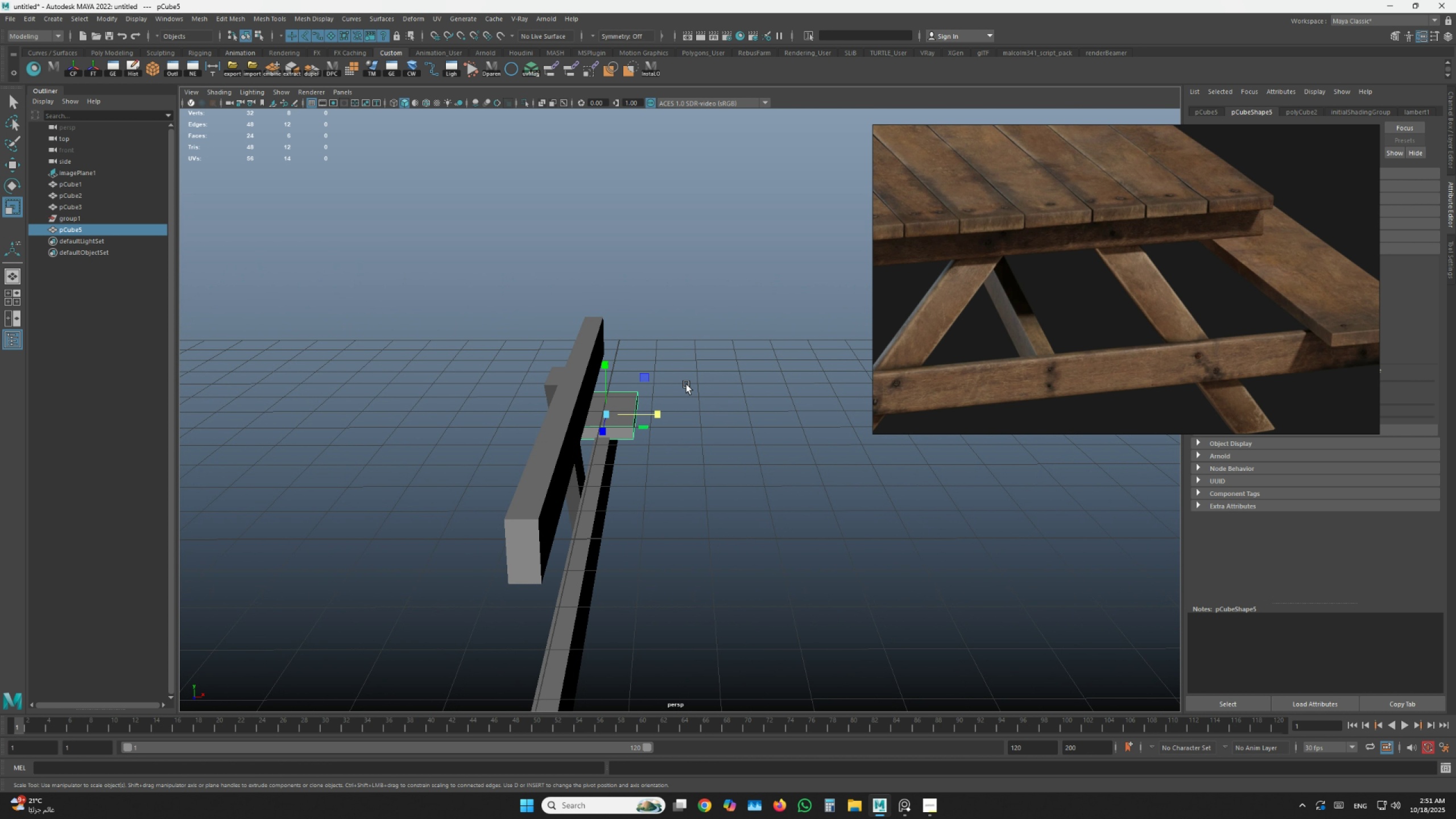 
hold_key(key=AltLeft, duration=0.36)
 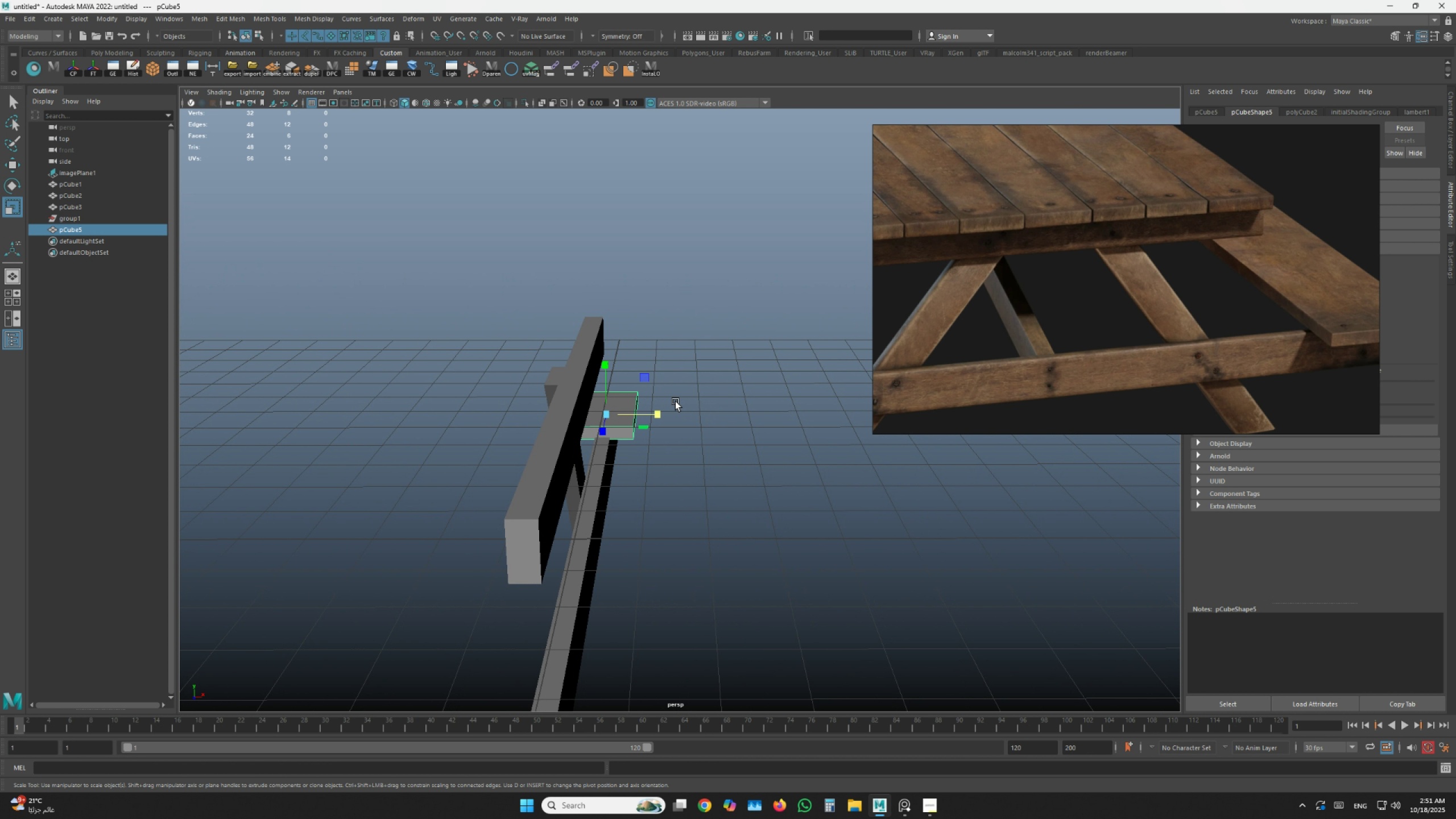 
key(W)
 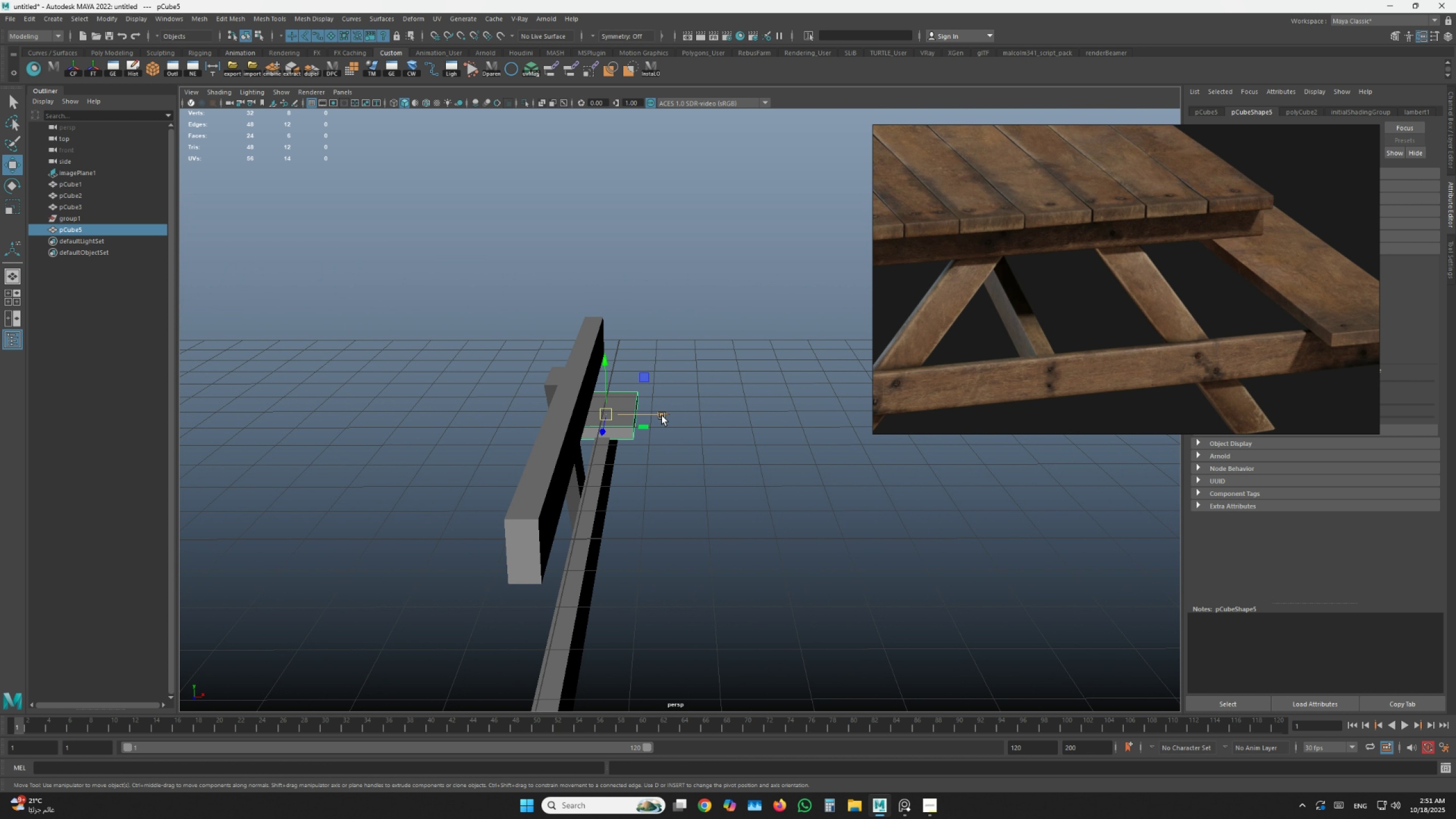 
scroll: coordinate [660, 416], scroll_direction: down, amount: 2.0
 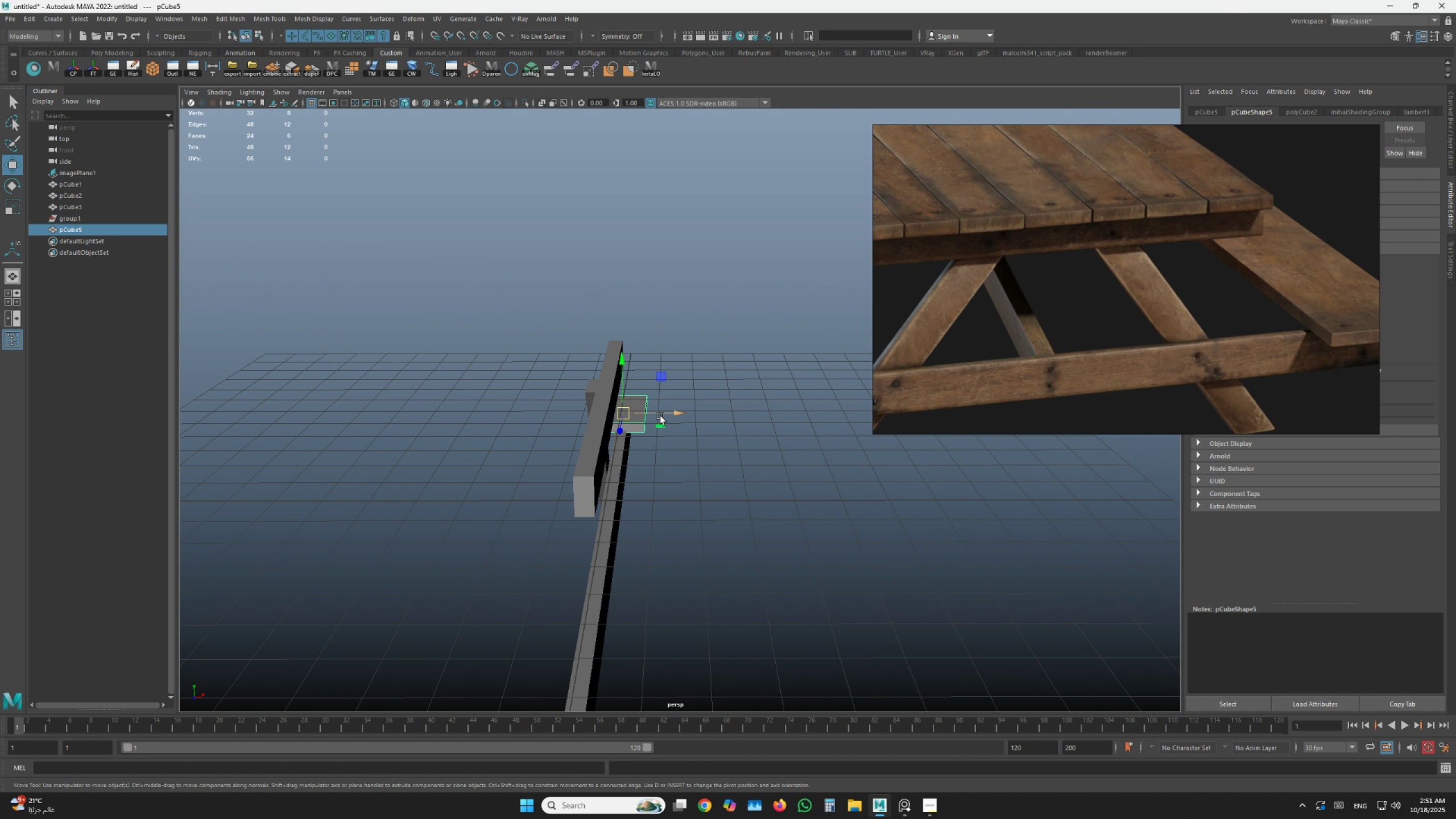 
hold_key(key=AltLeft, duration=0.34)
 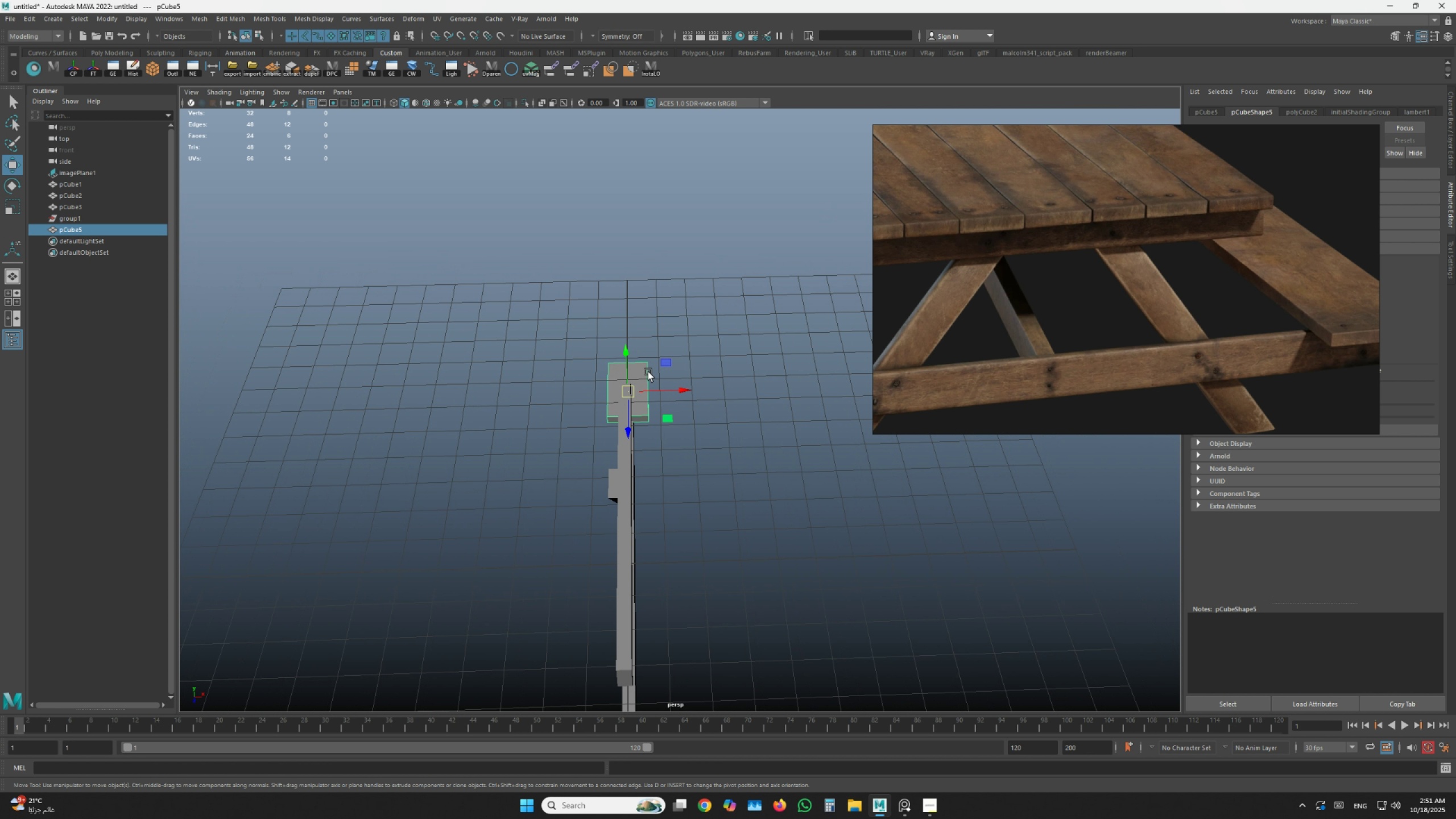 
scroll: coordinate [1015, 357], scroll_direction: down, amount: 17.0
 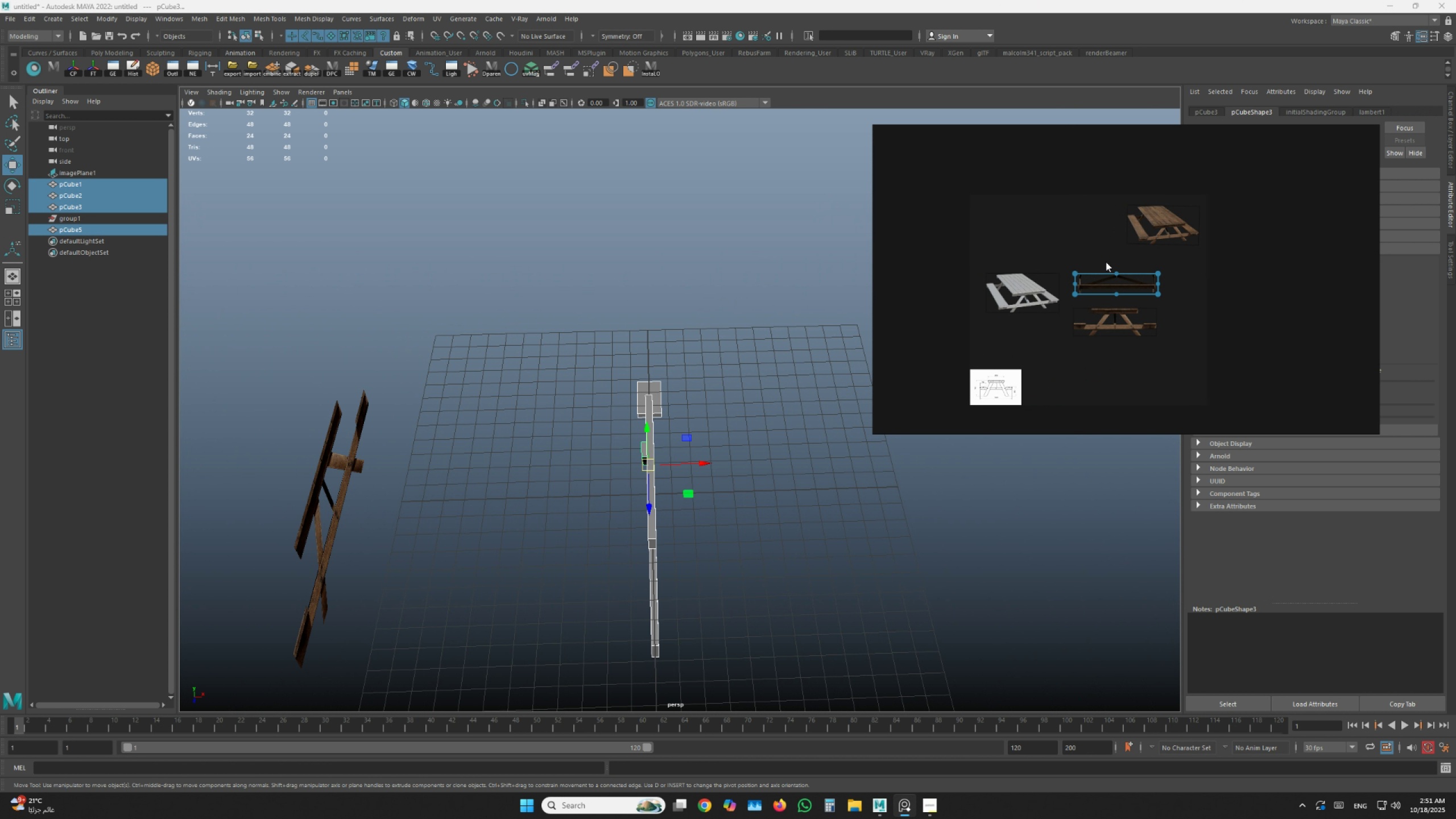 
scroll: coordinate [912, 556], scroll_direction: up, amount: 4.0
 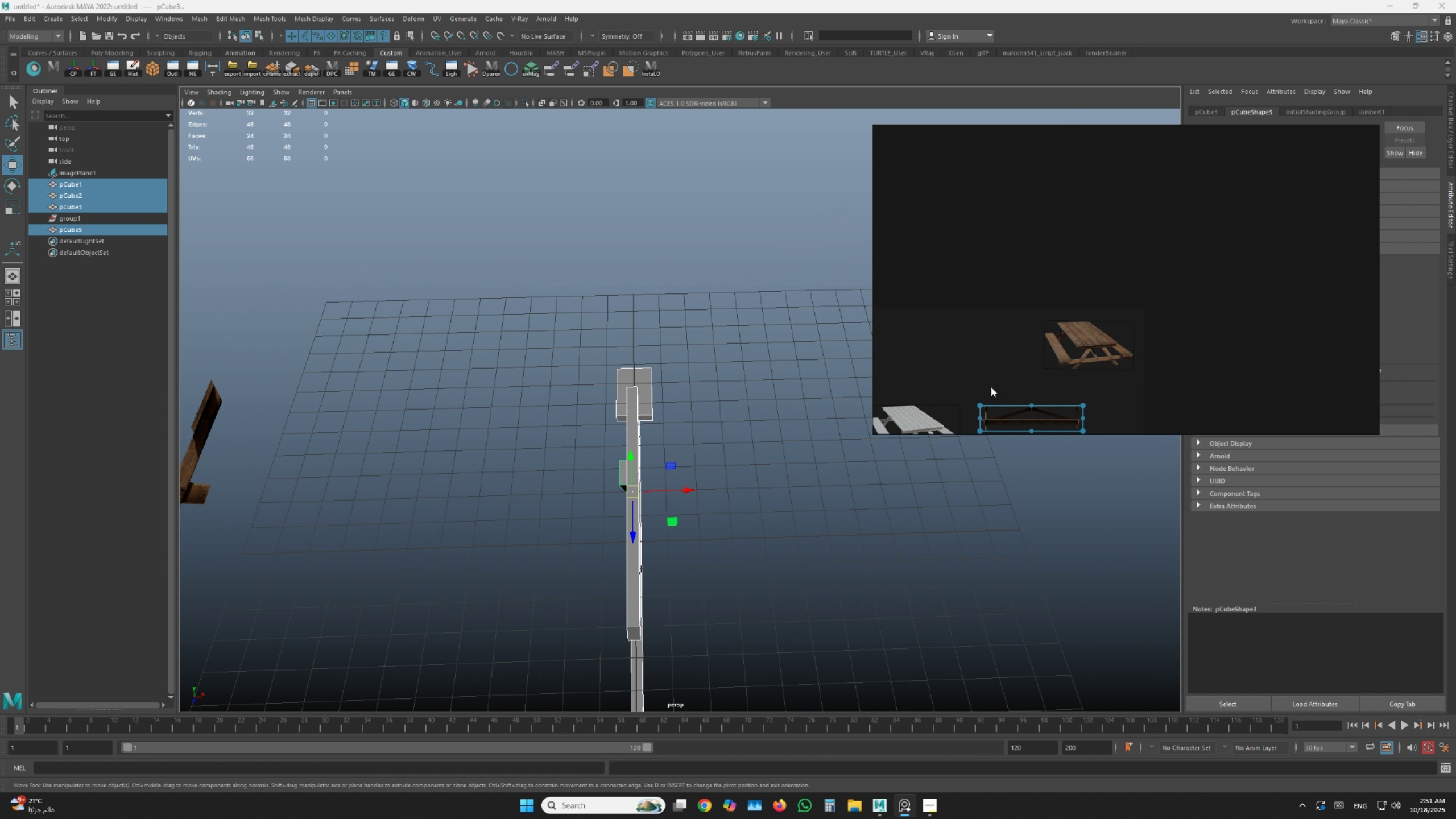 
scroll: coordinate [950, 403], scroll_direction: down, amount: 4.0
 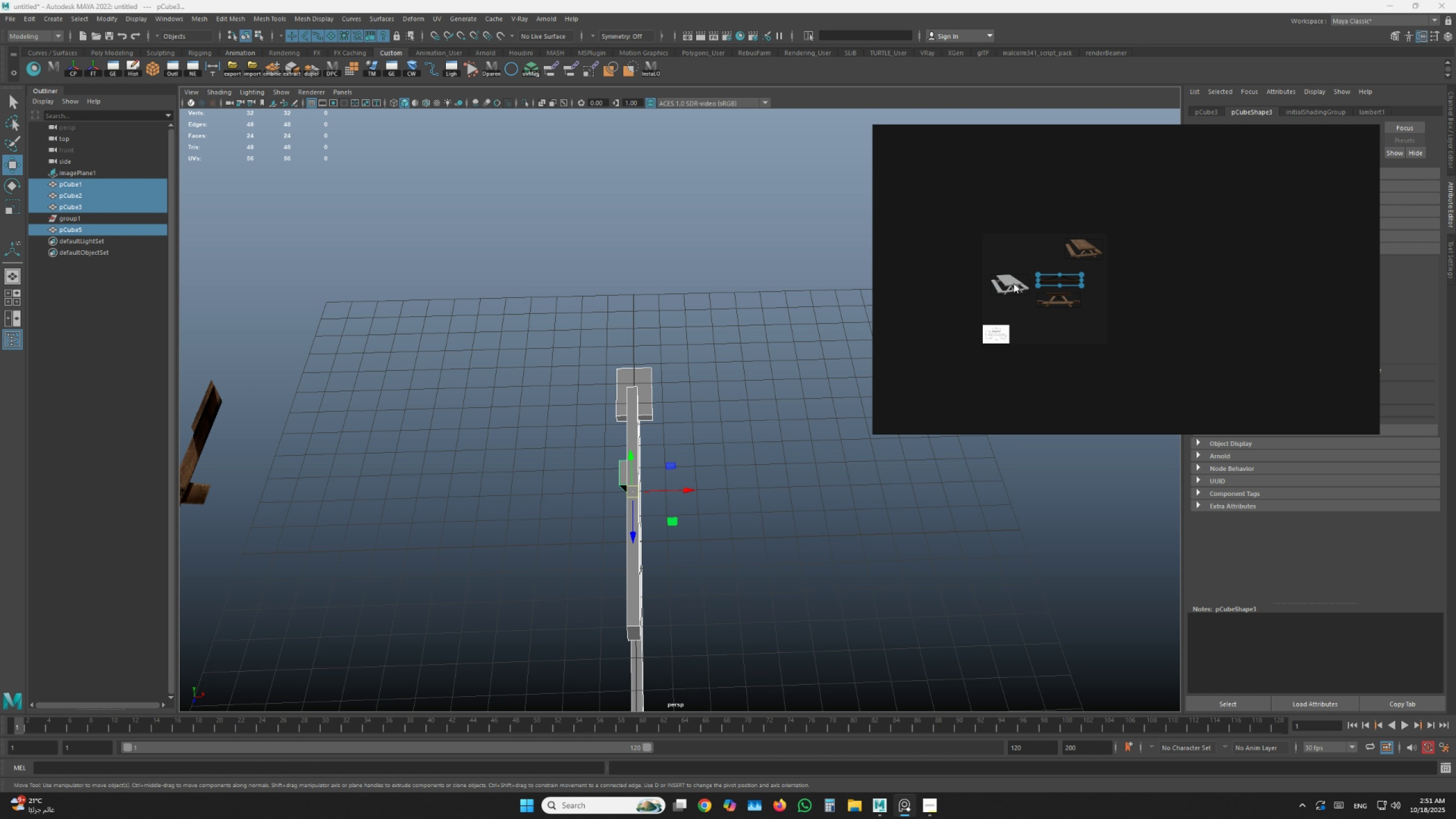 
scroll: coordinate [1017, 287], scroll_direction: up, amount: 14.0
 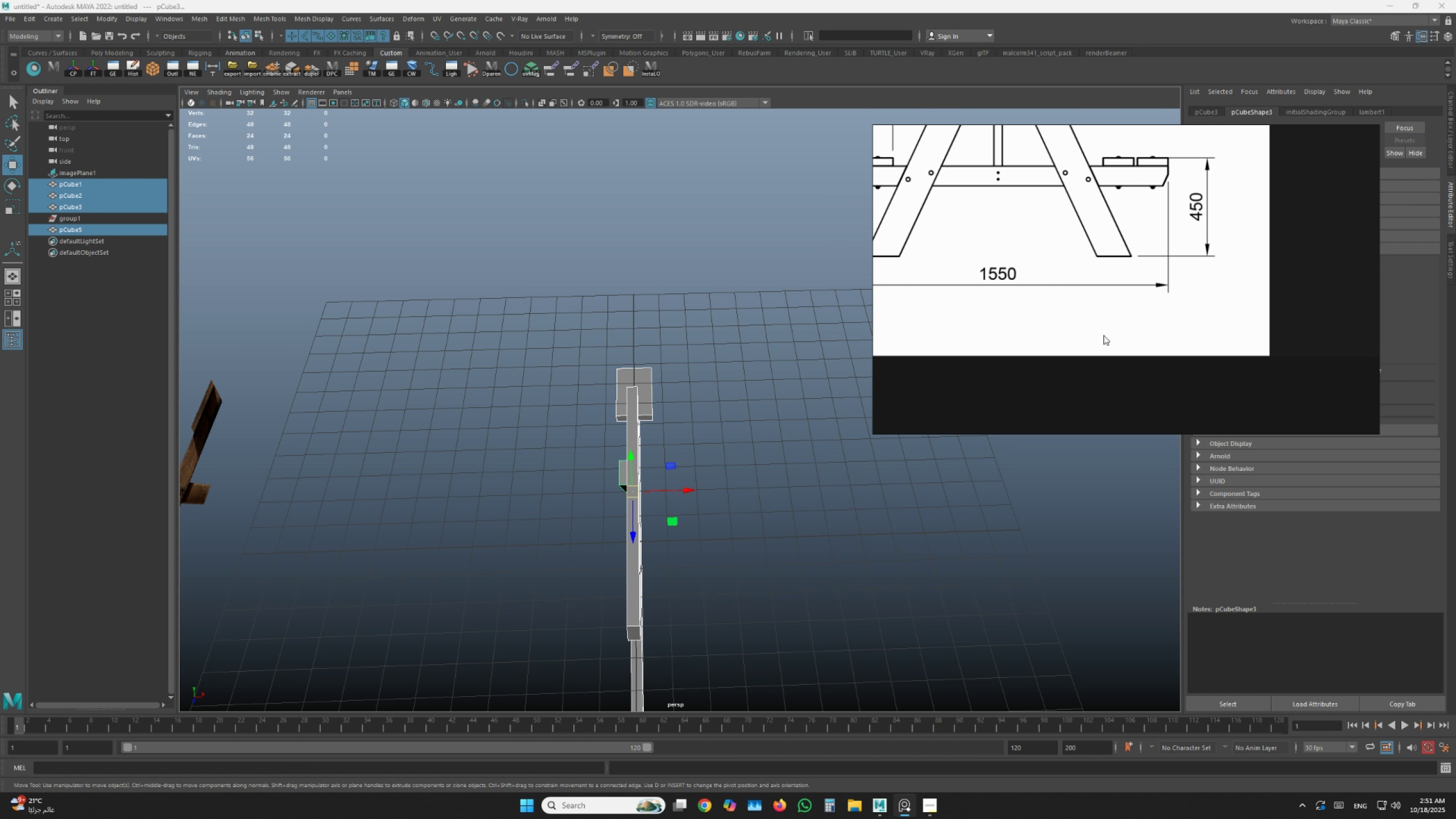 
scroll: coordinate [1124, 336], scroll_direction: down, amount: 3.0
 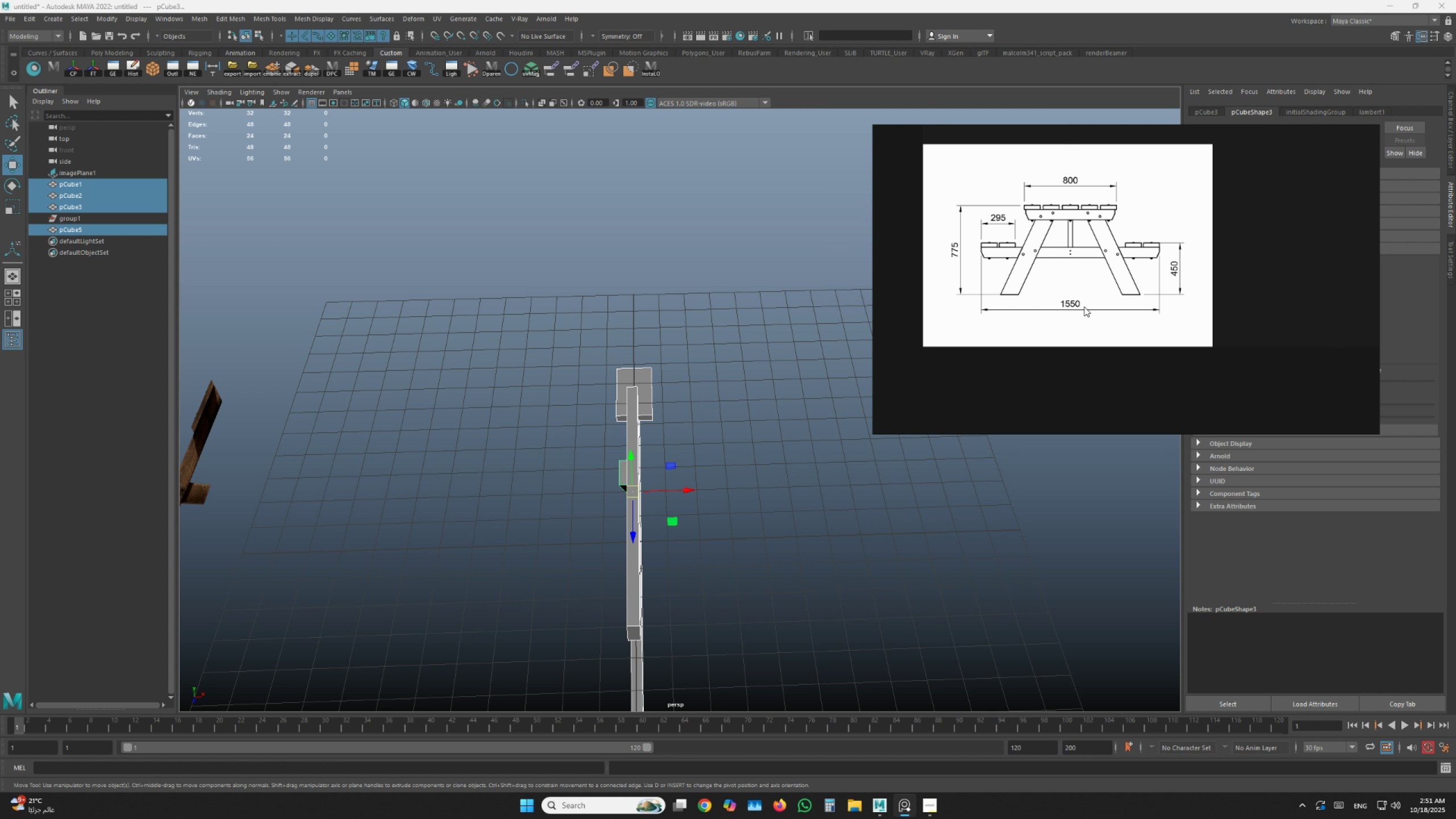 
wait(5.44)
 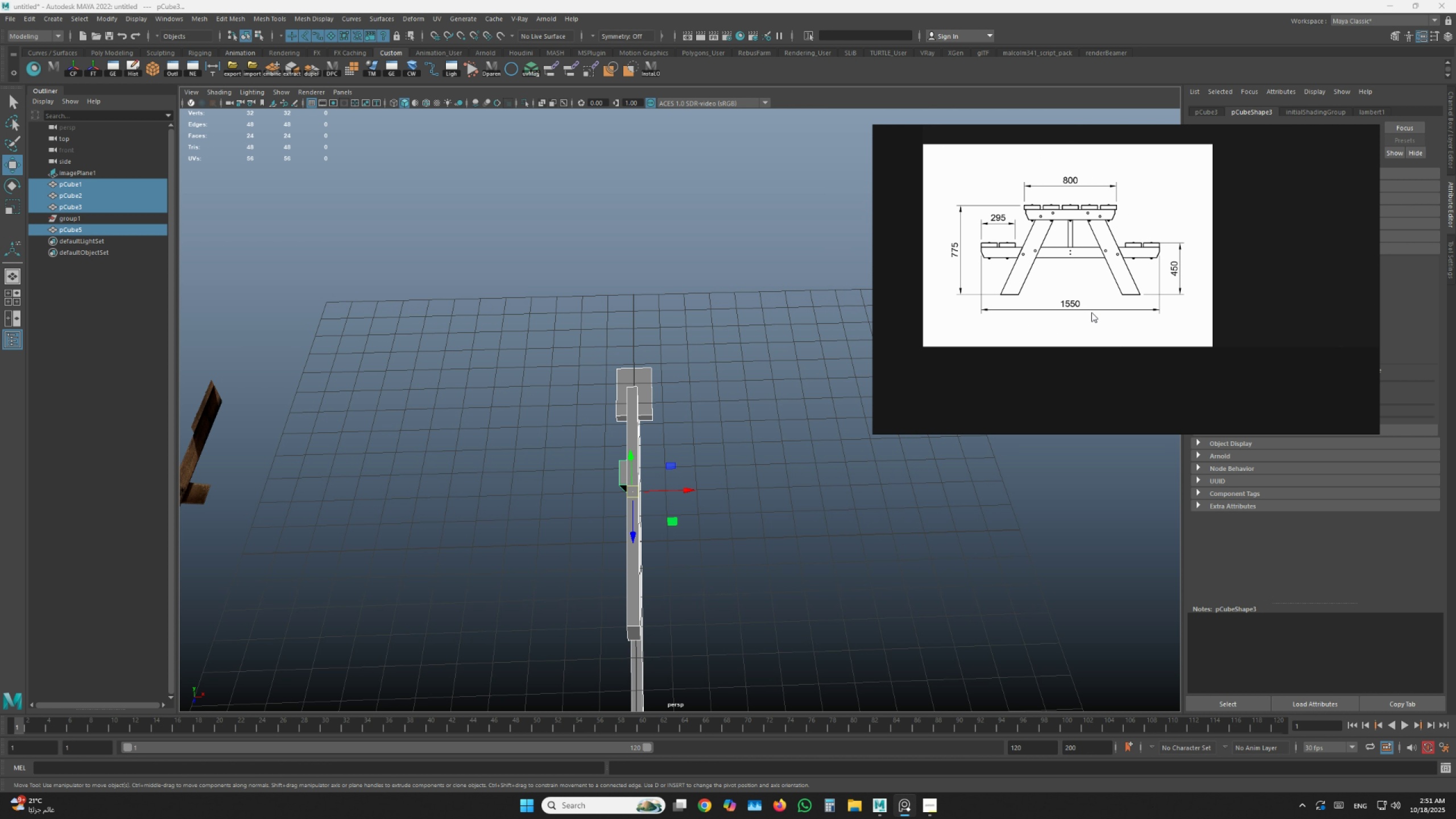 
scroll: coordinate [1106, 283], scroll_direction: down, amount: 4.0
 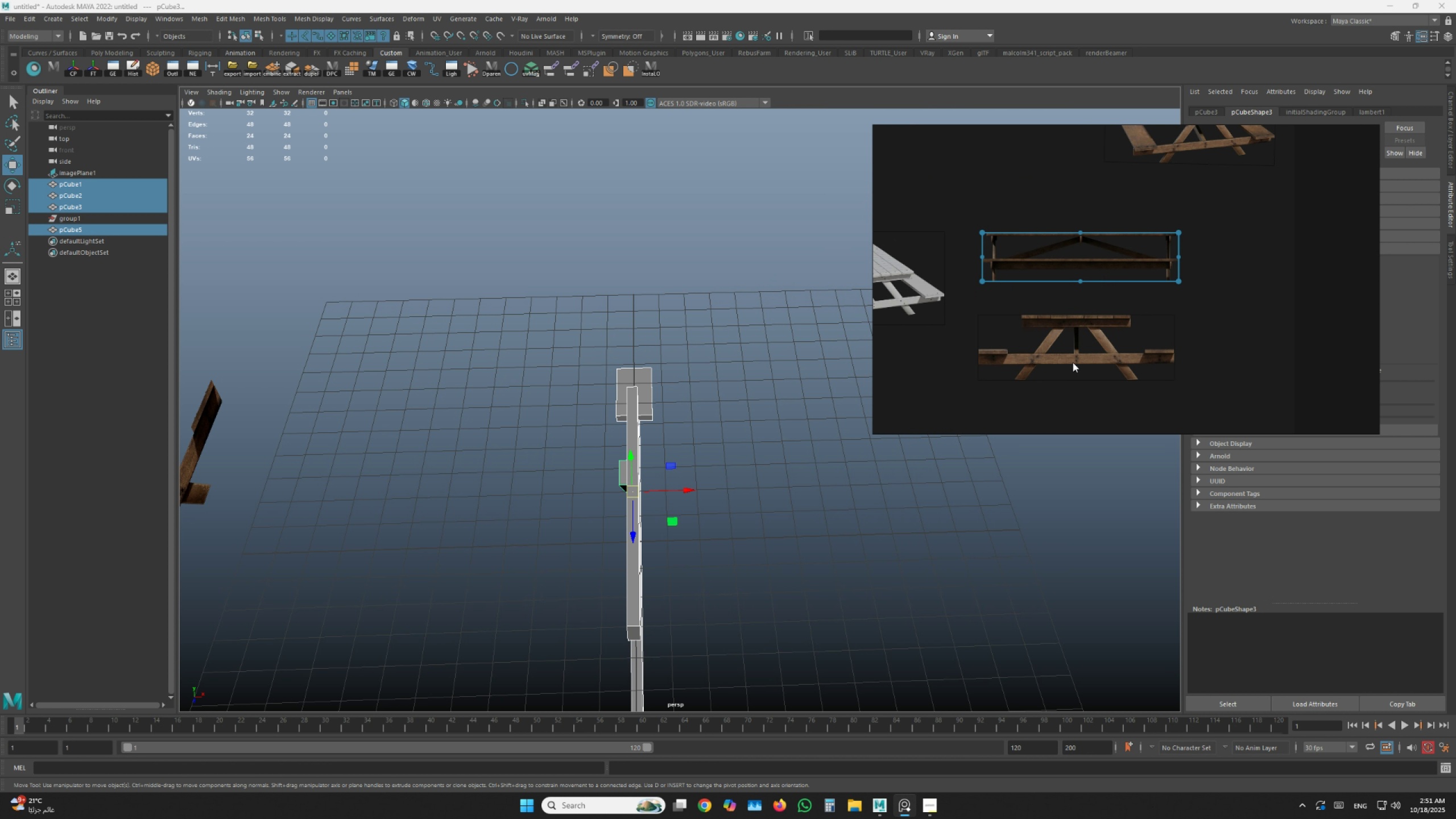 
scroll: coordinate [1049, 350], scroll_direction: up, amount: 1.0
 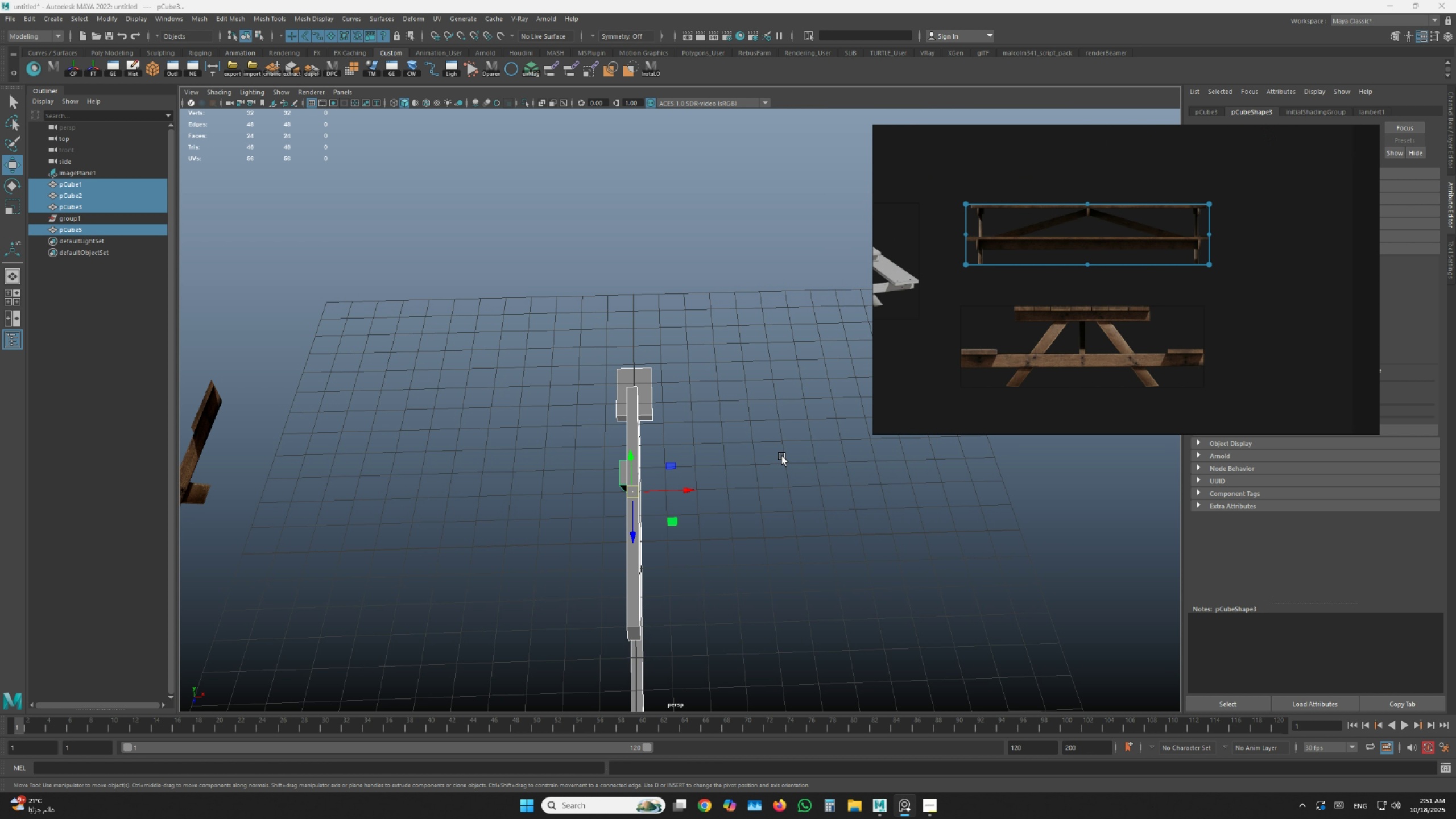 
hold_key(key=AltLeft, duration=0.57)
 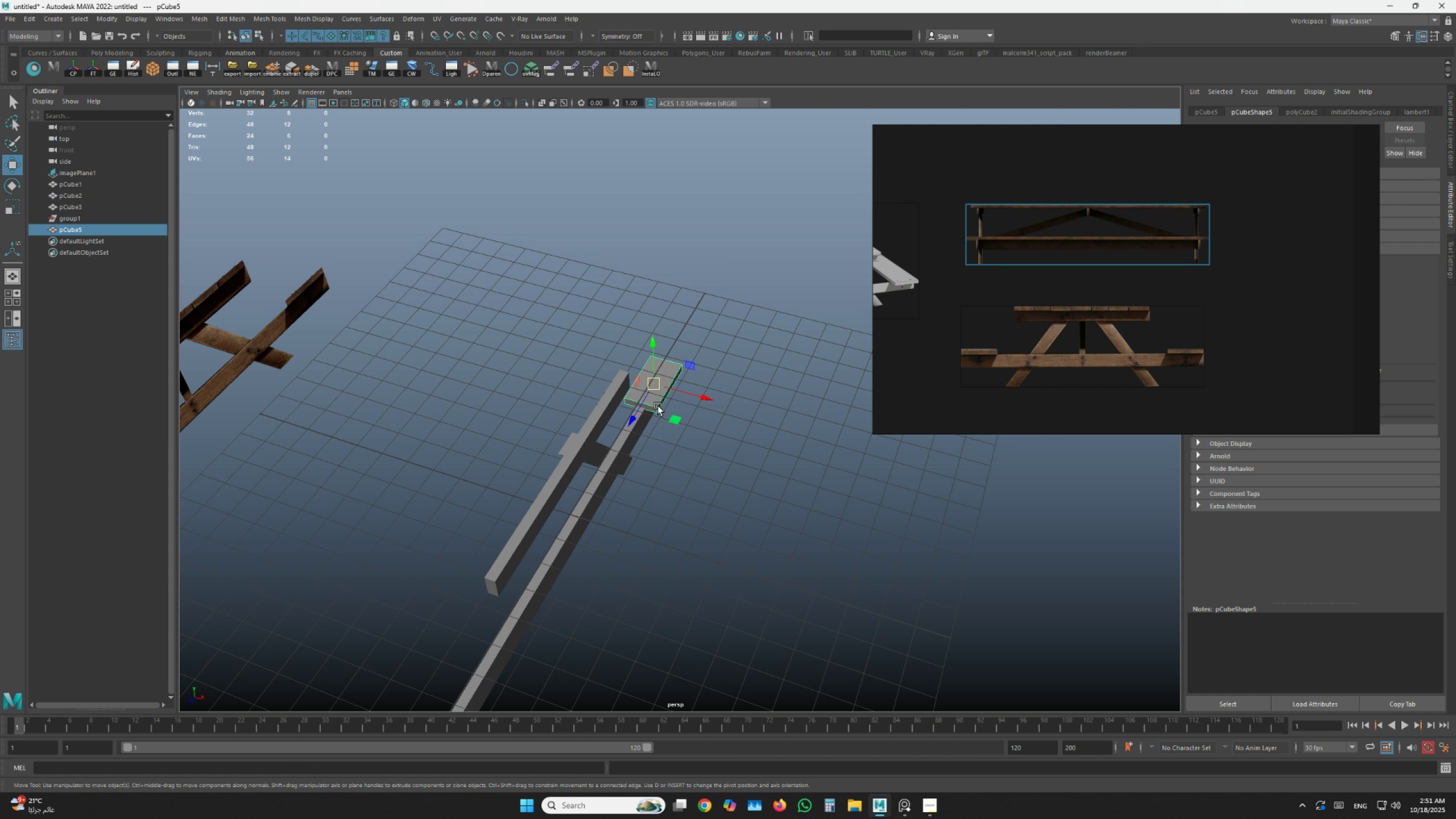 
type(wr)
 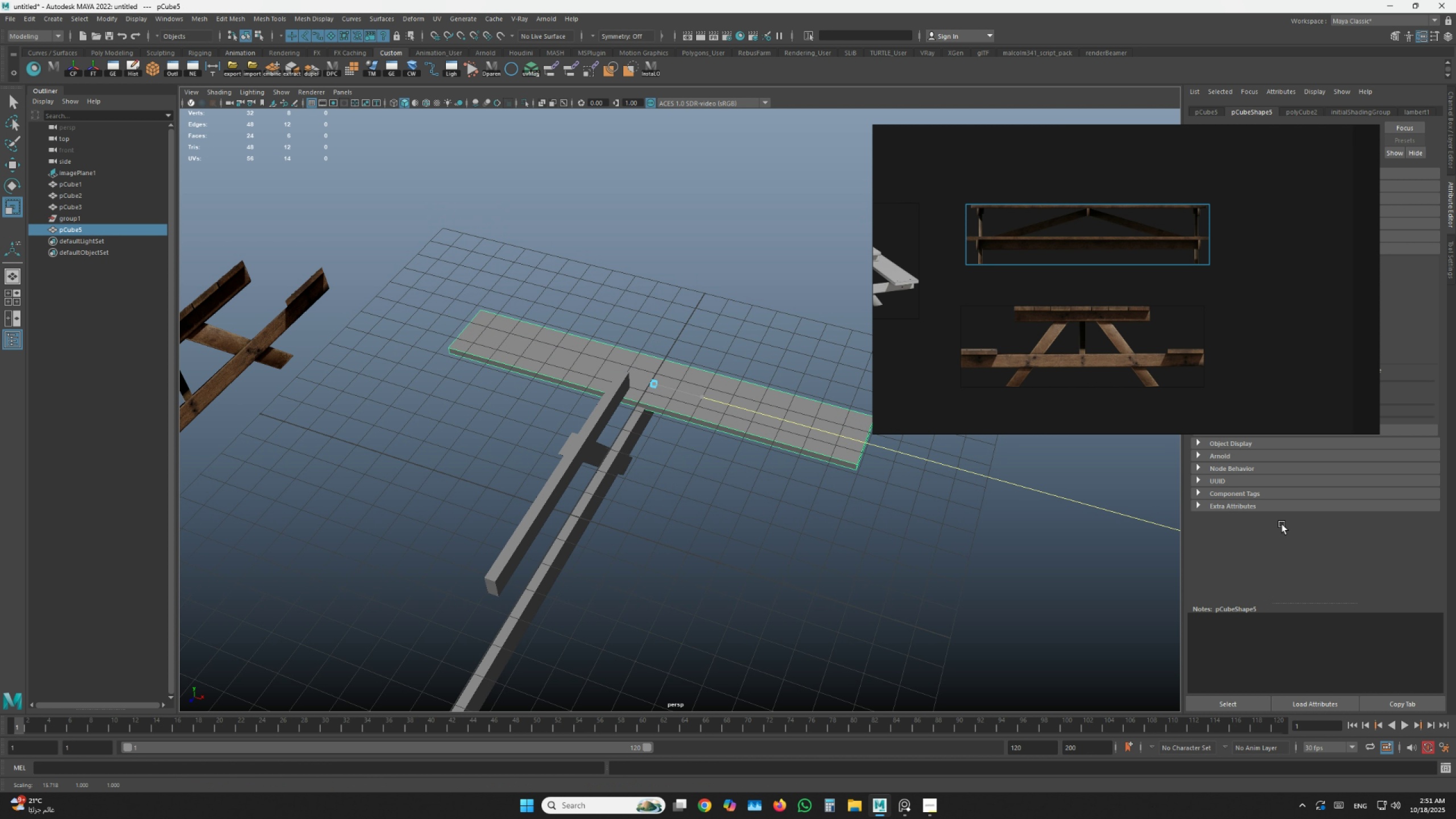 
wait(5.3)
 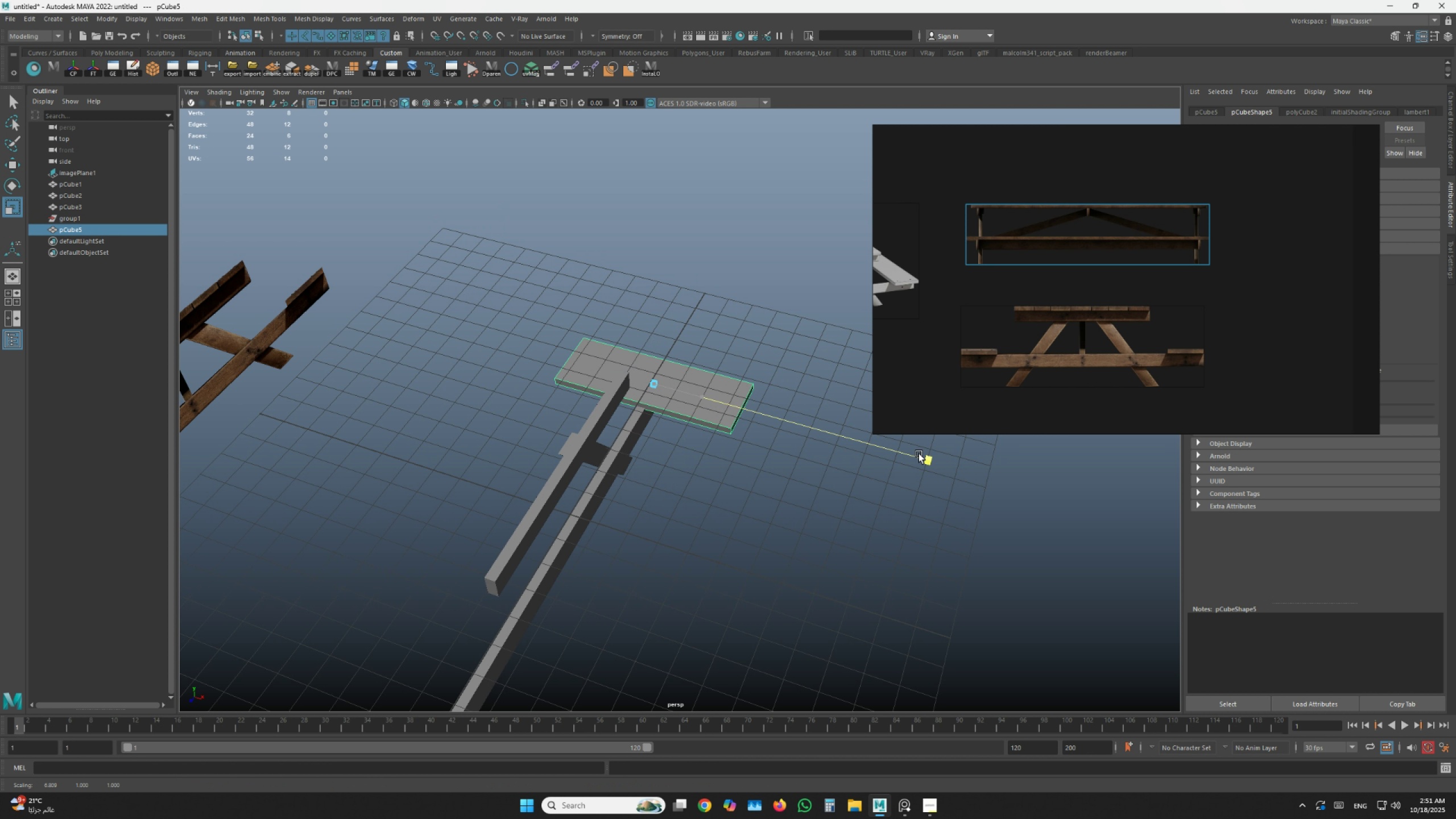 
scroll: coordinate [871, 526], scroll_direction: down, amount: 1.0
 